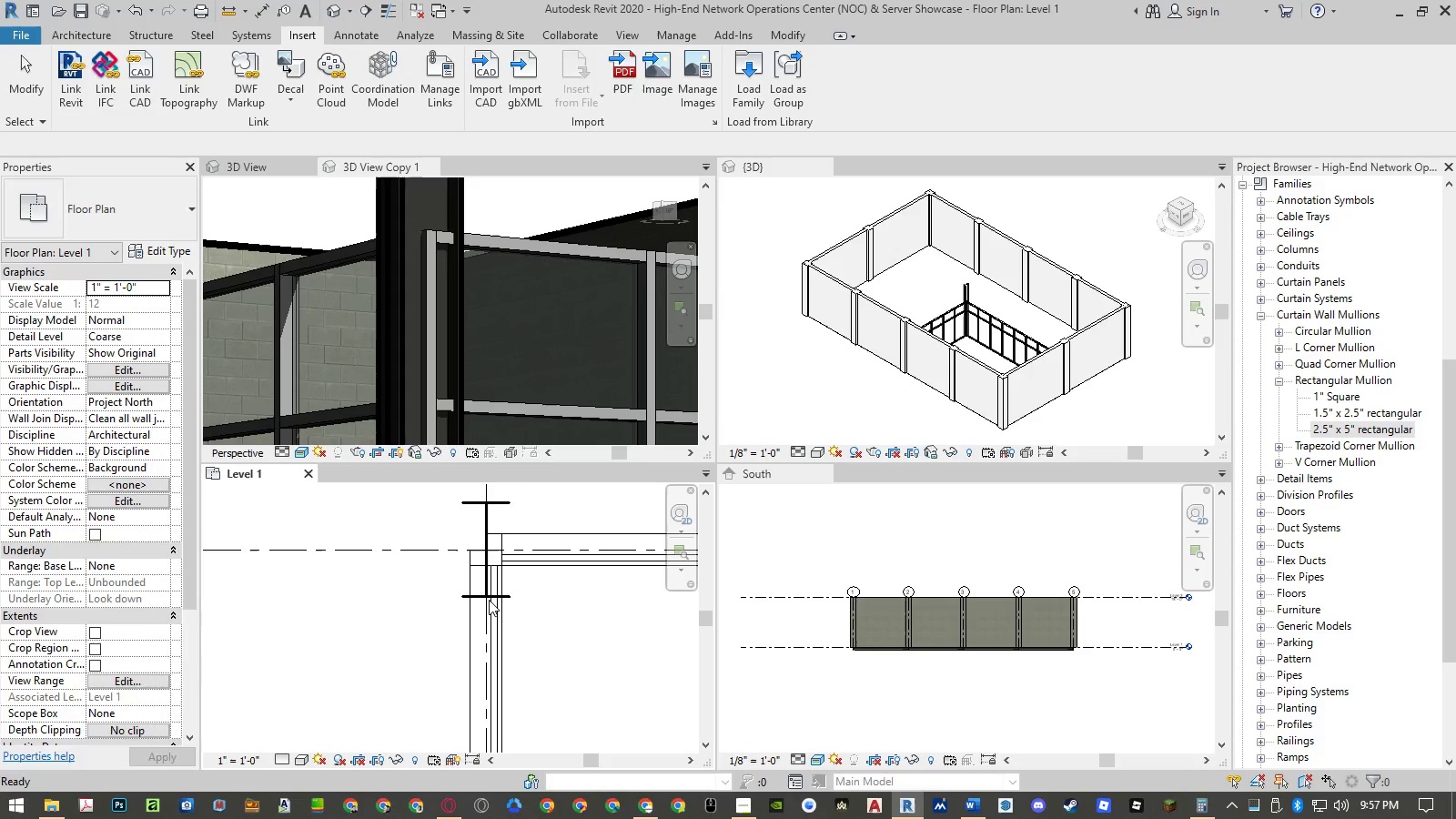 
key(Escape)
 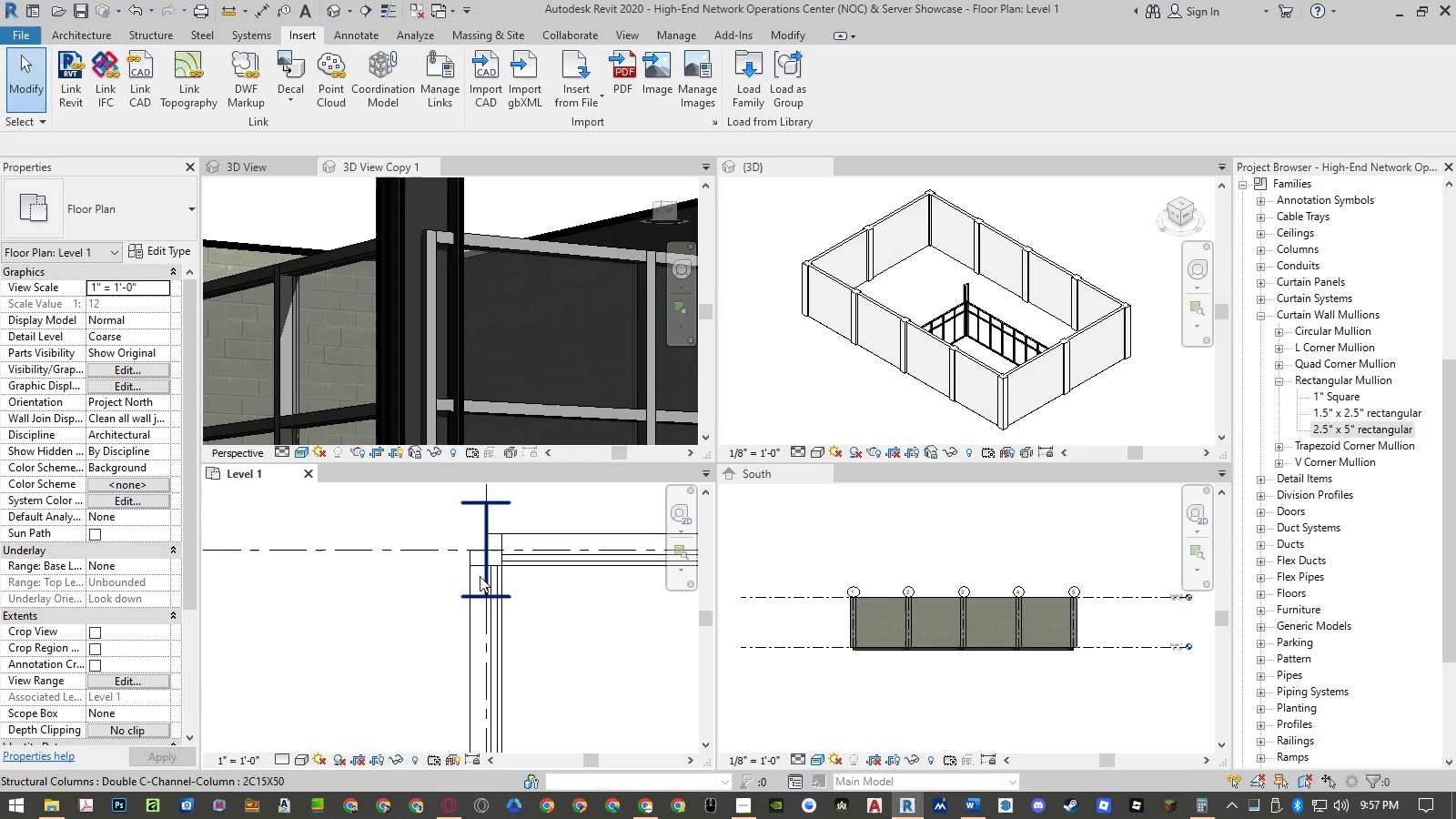 
scroll: coordinate [466, 289], scroll_direction: down, amount: 18.0
 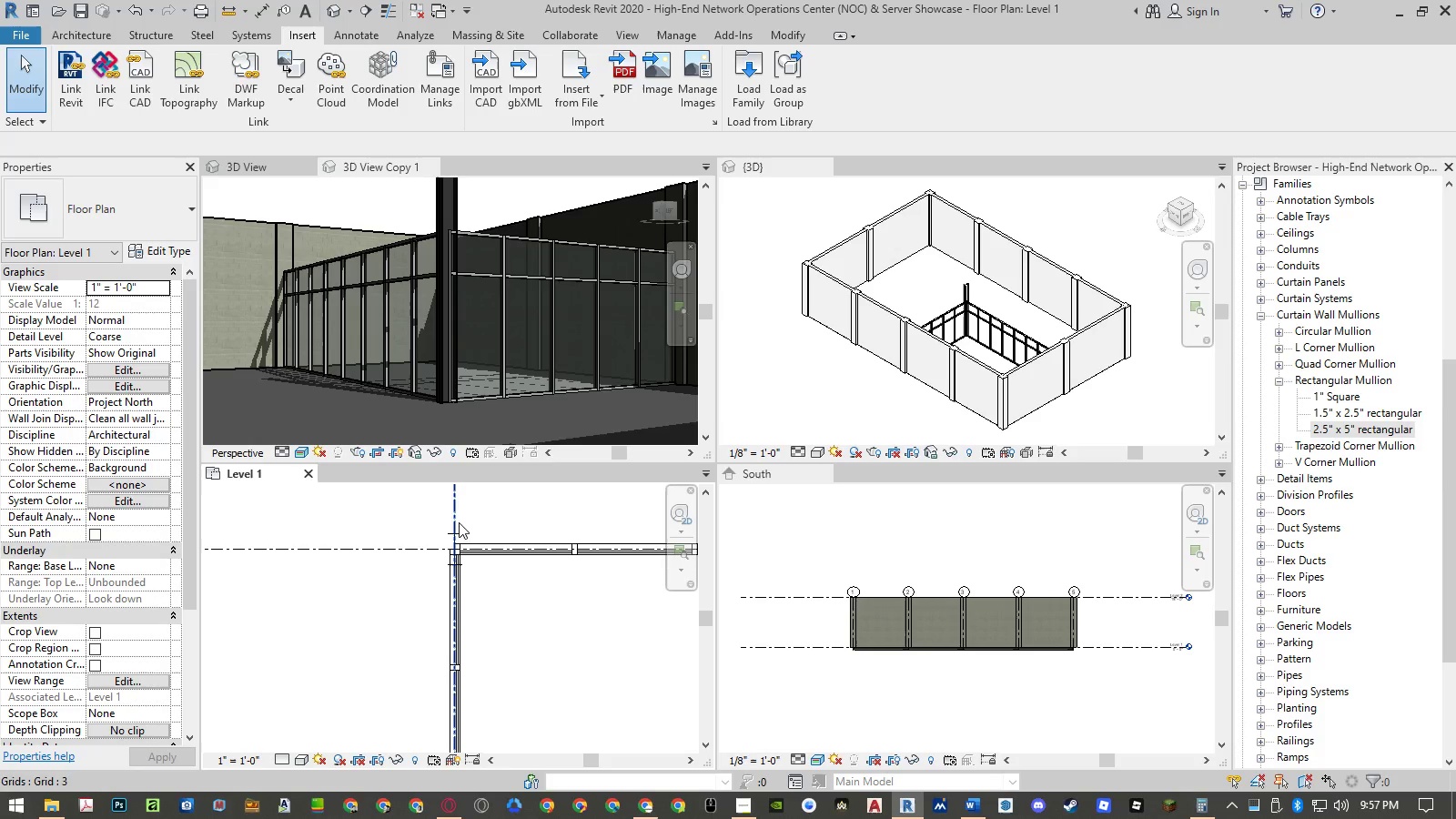 
left_click([468, 519])
 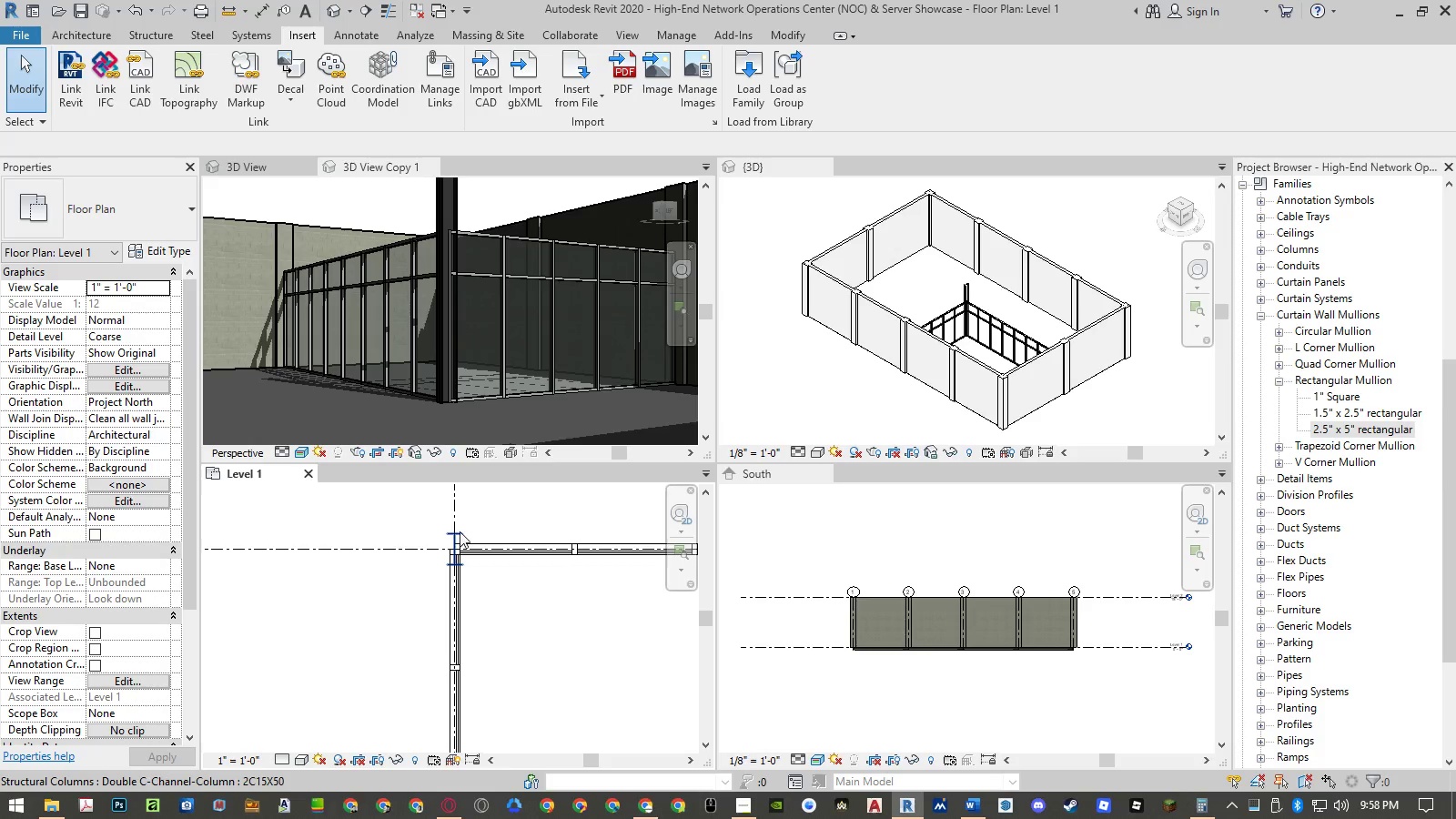 
left_click([460, 531])
 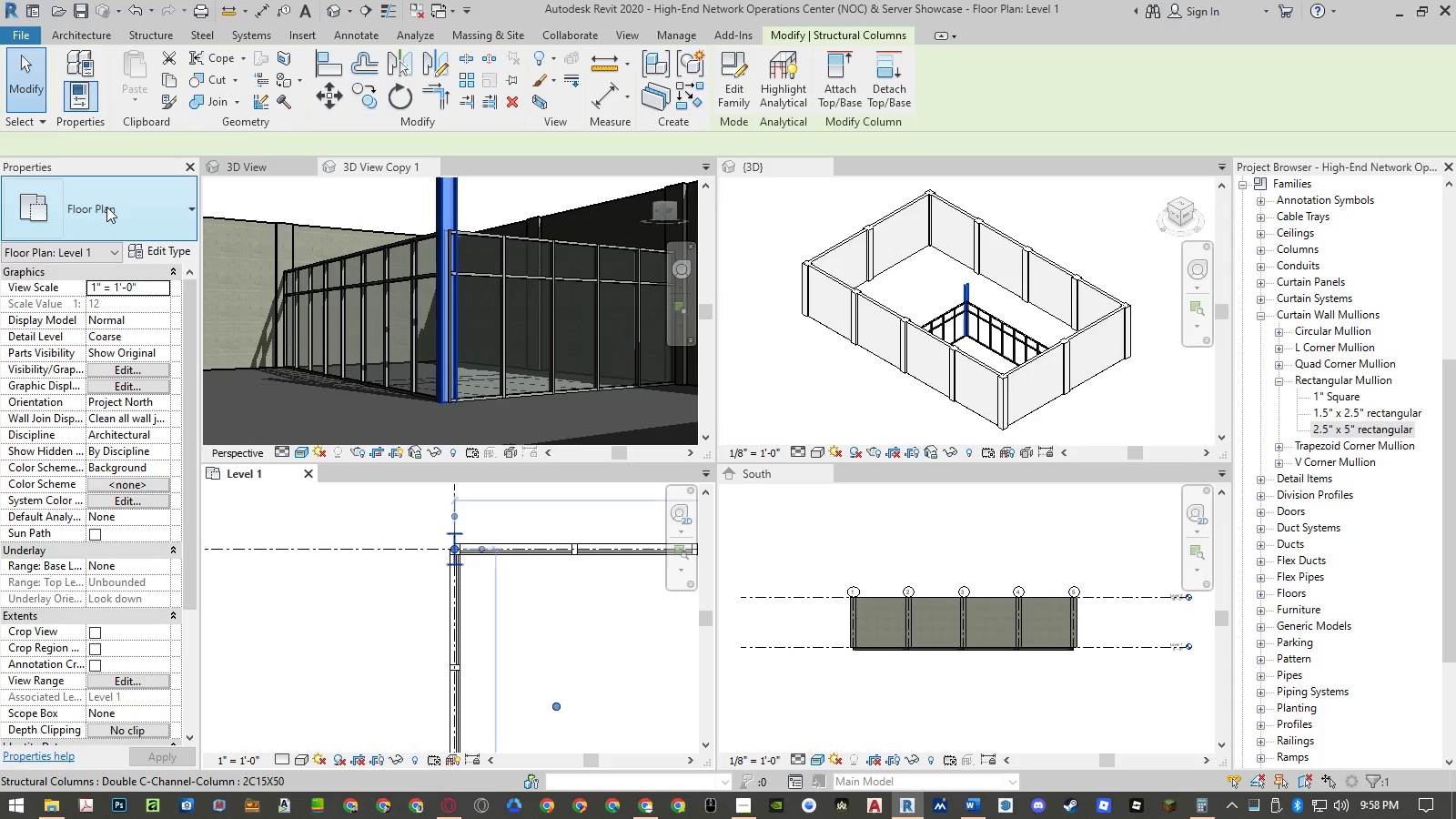 
left_click([106, 207])
 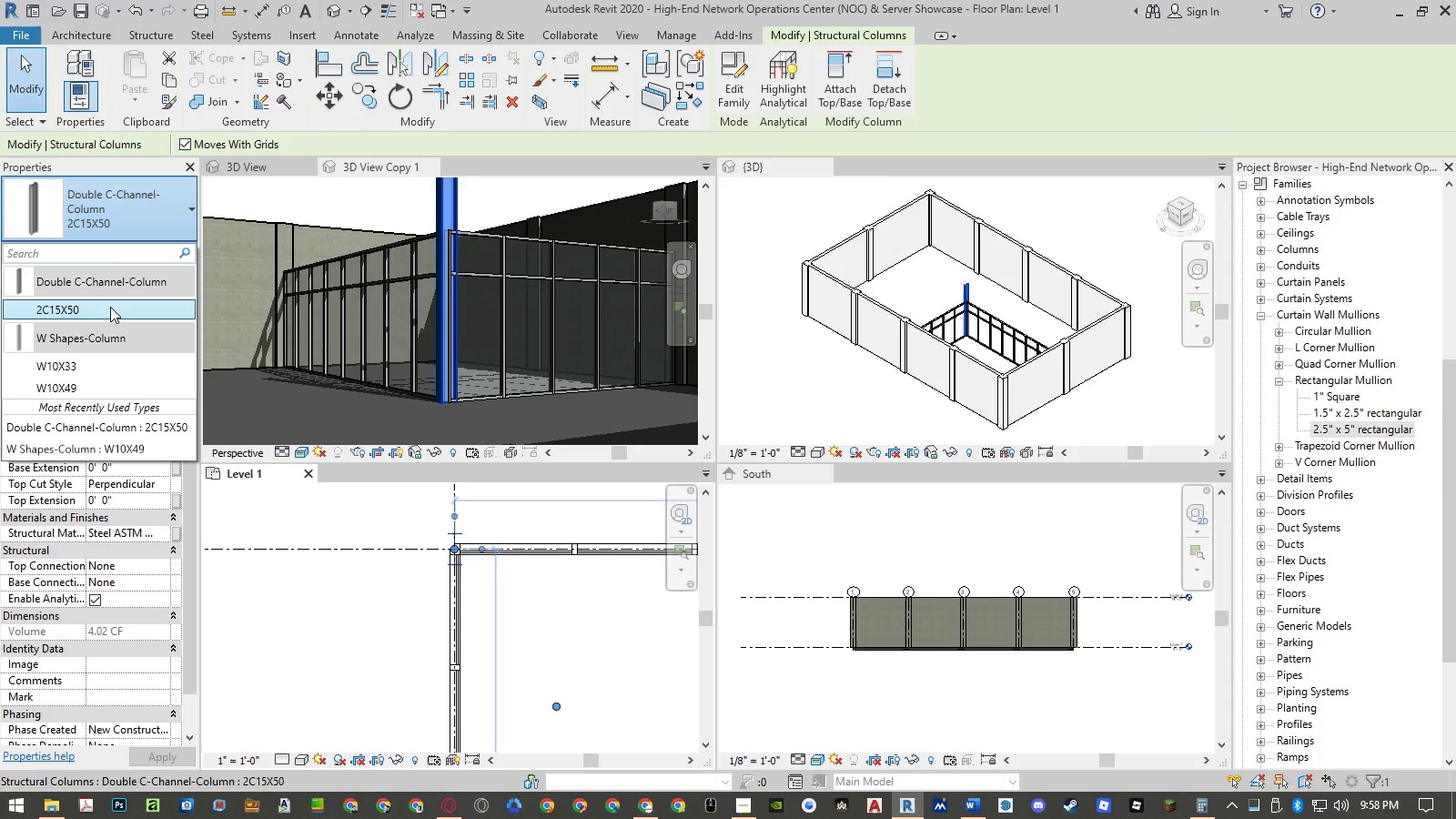 
mouse_move([101, 378])
 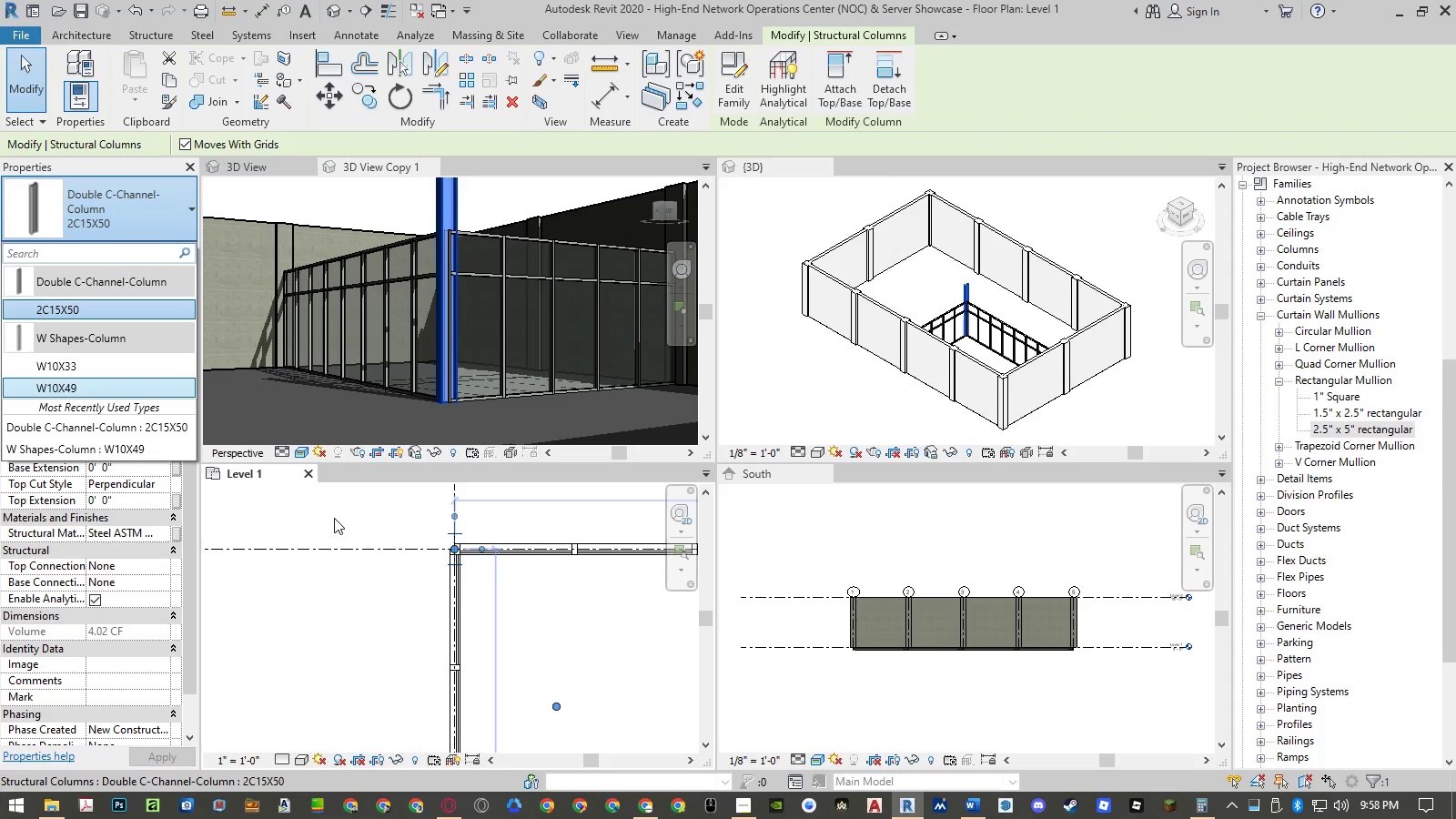 
key(Escape)
 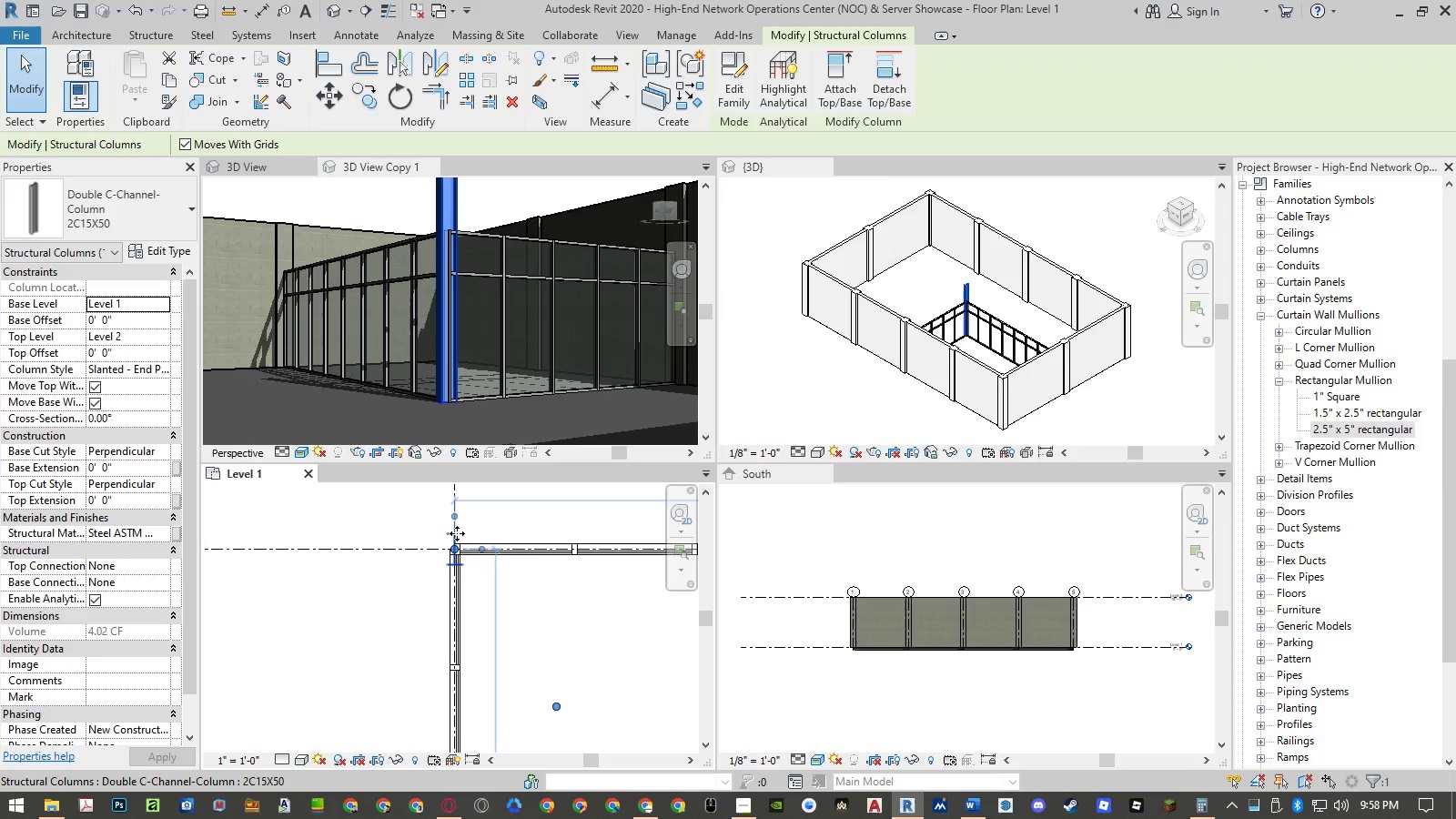 
left_click([457, 533])
 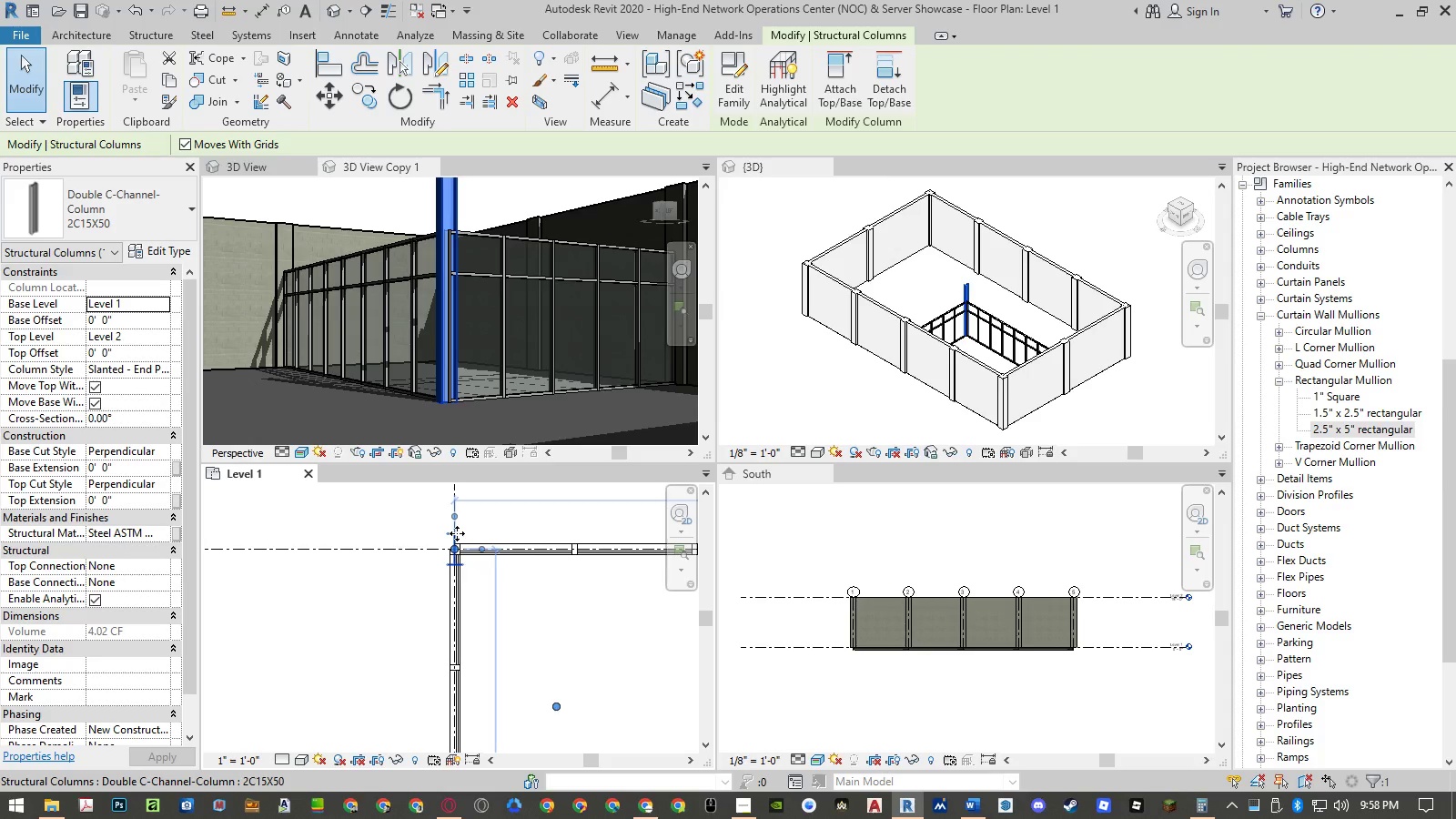 
right_click([457, 533])
 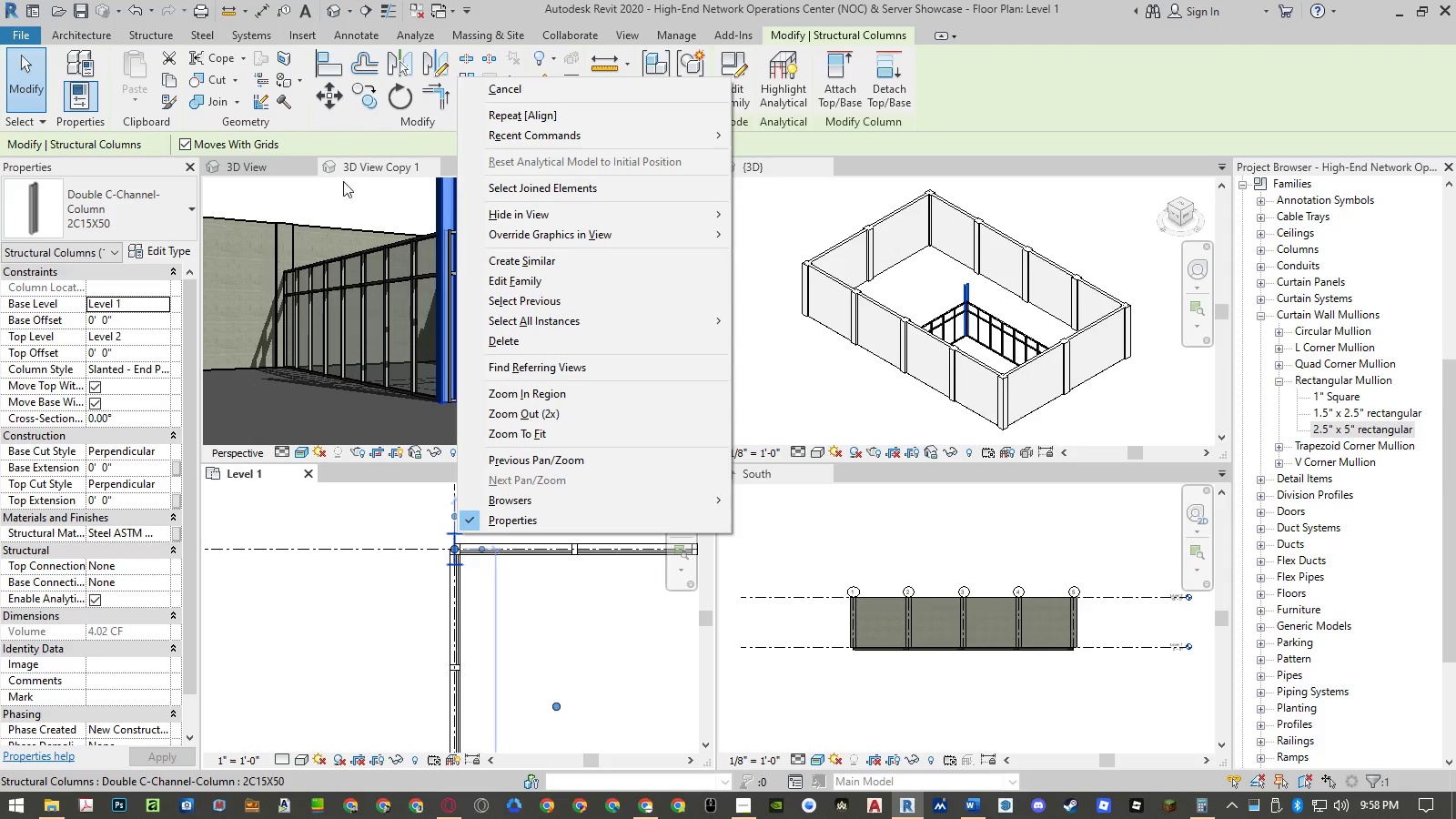 
left_click([305, 34])
 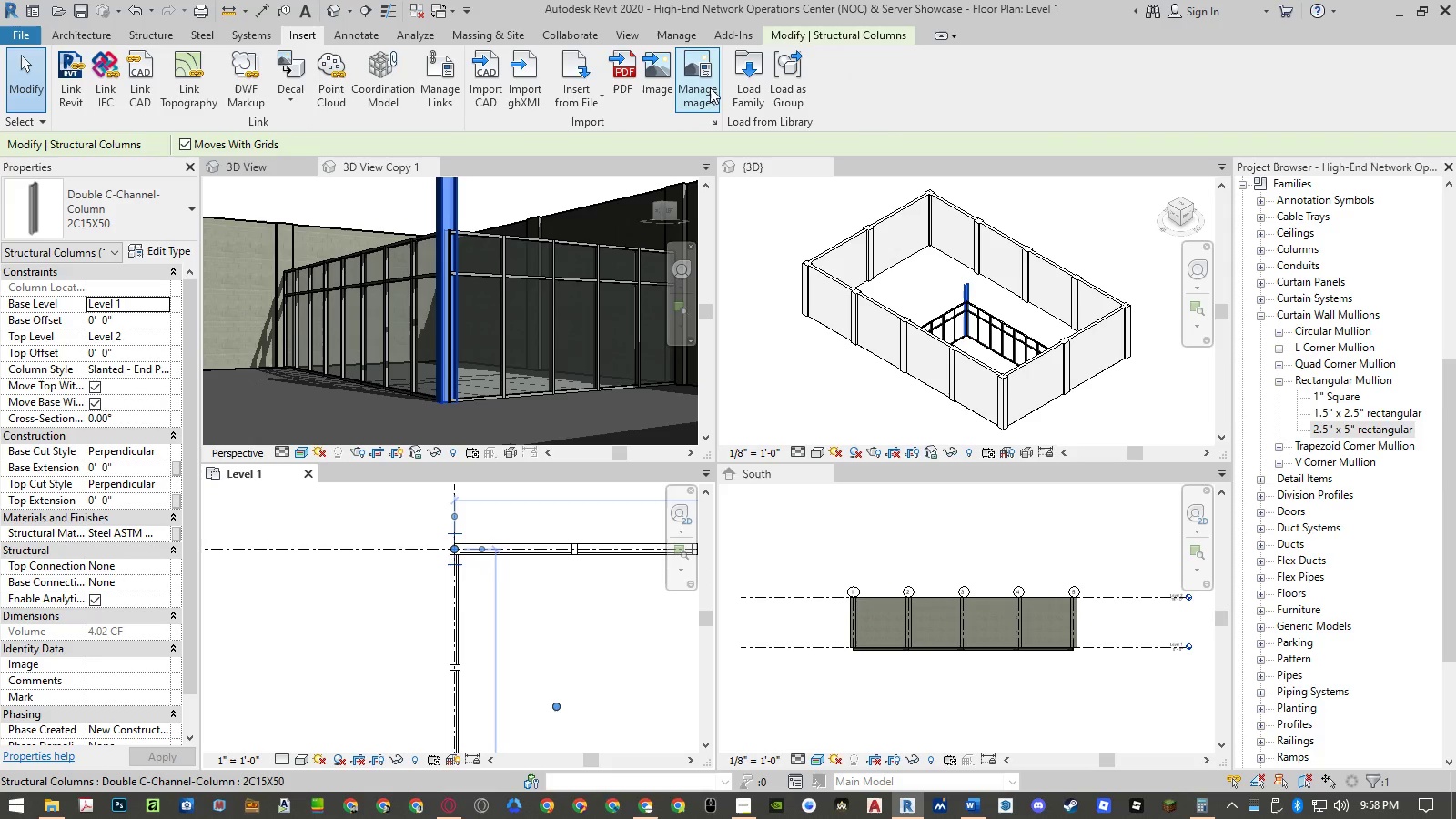 
left_click([752, 94])
 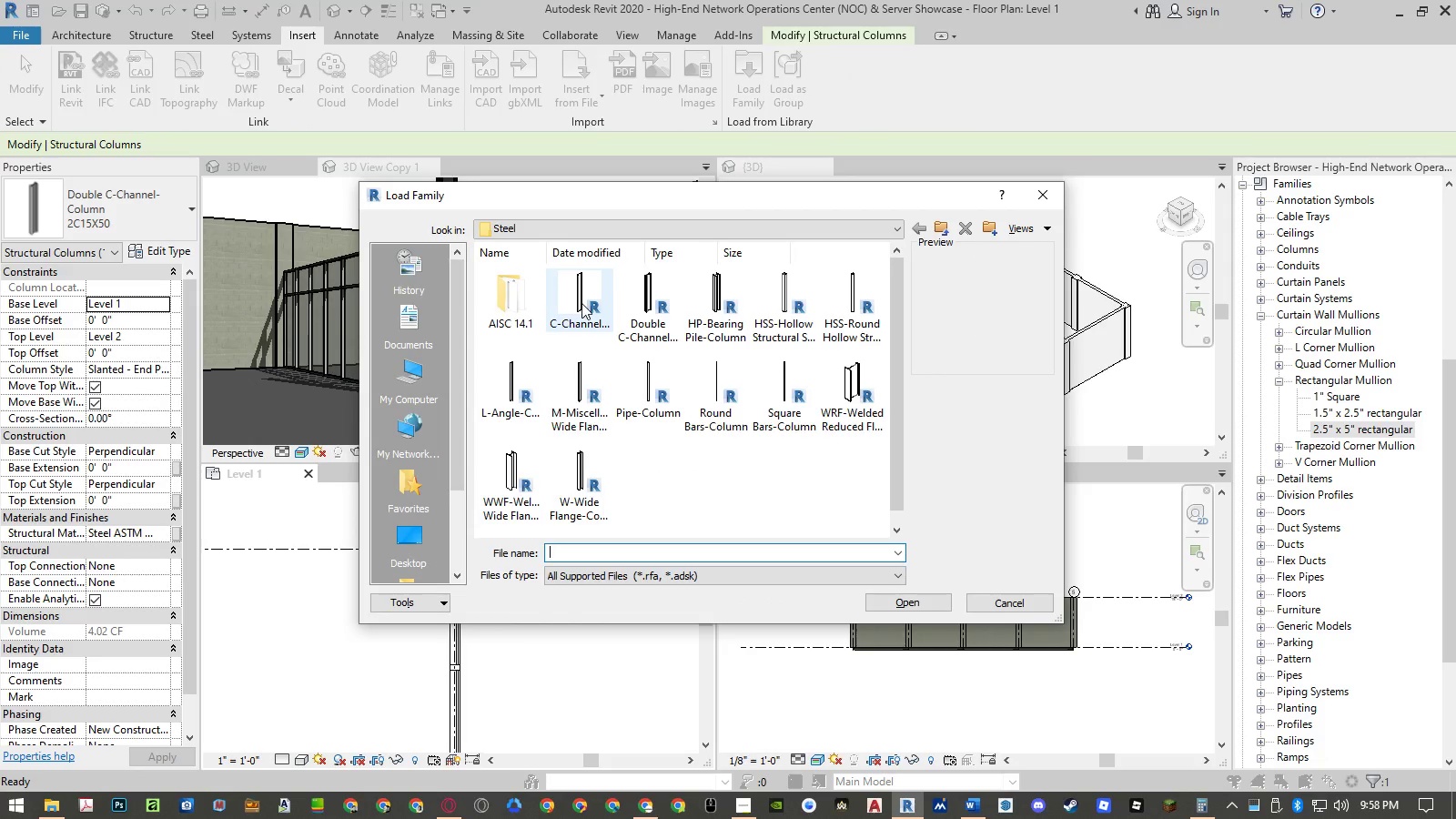 
left_click([581, 303])
 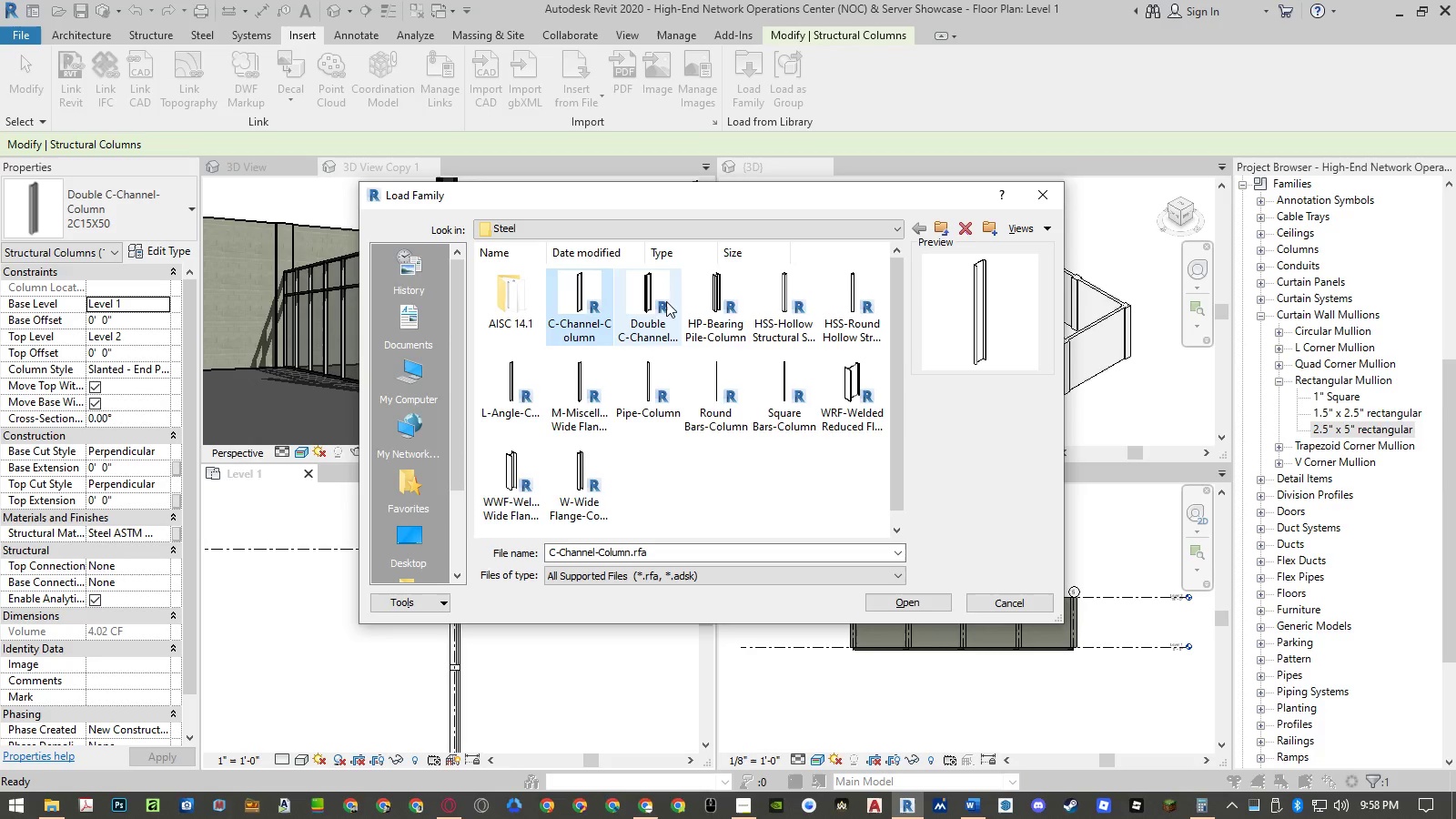 
left_click([656, 299])
 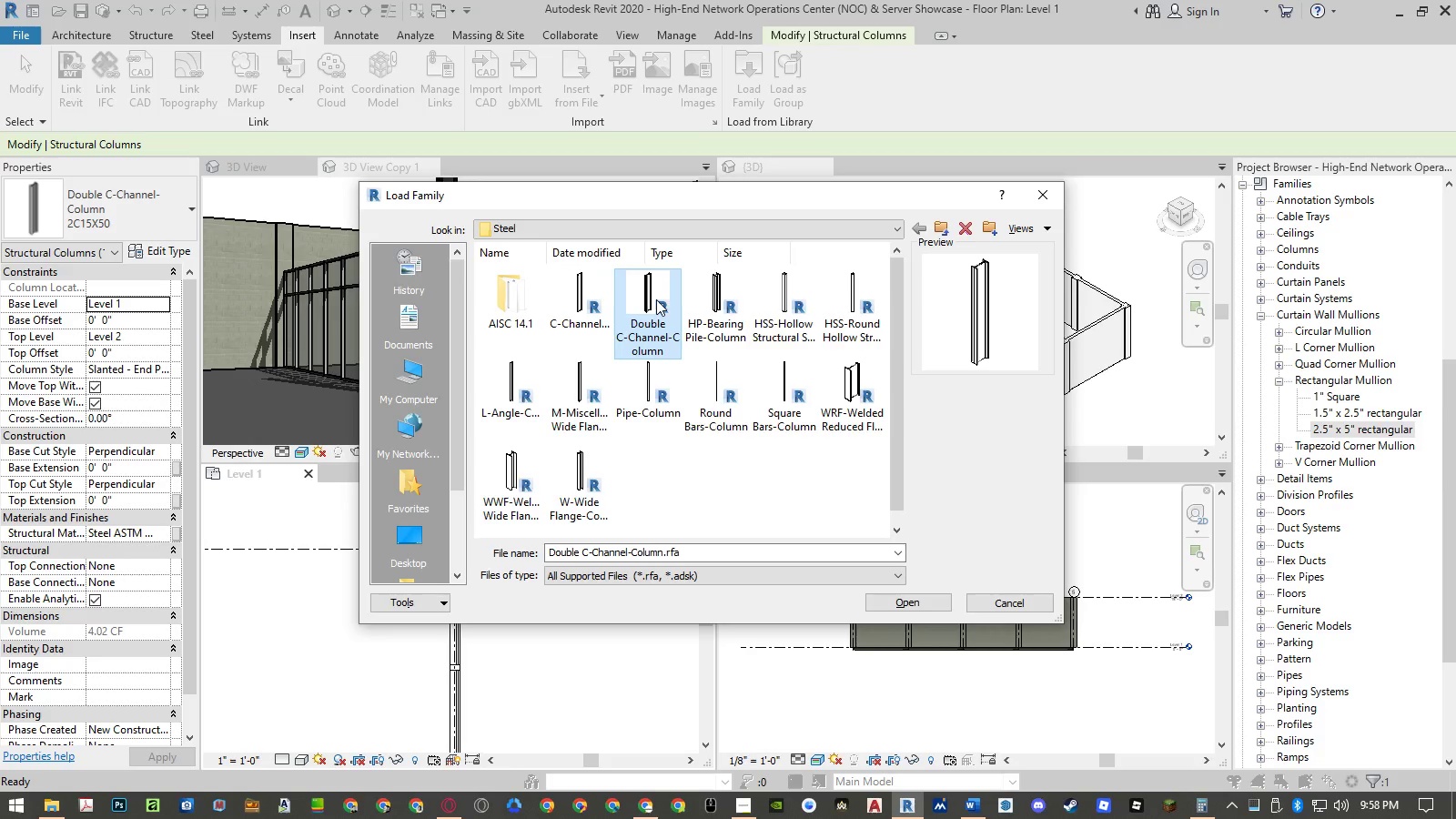 
double_click([656, 299])
 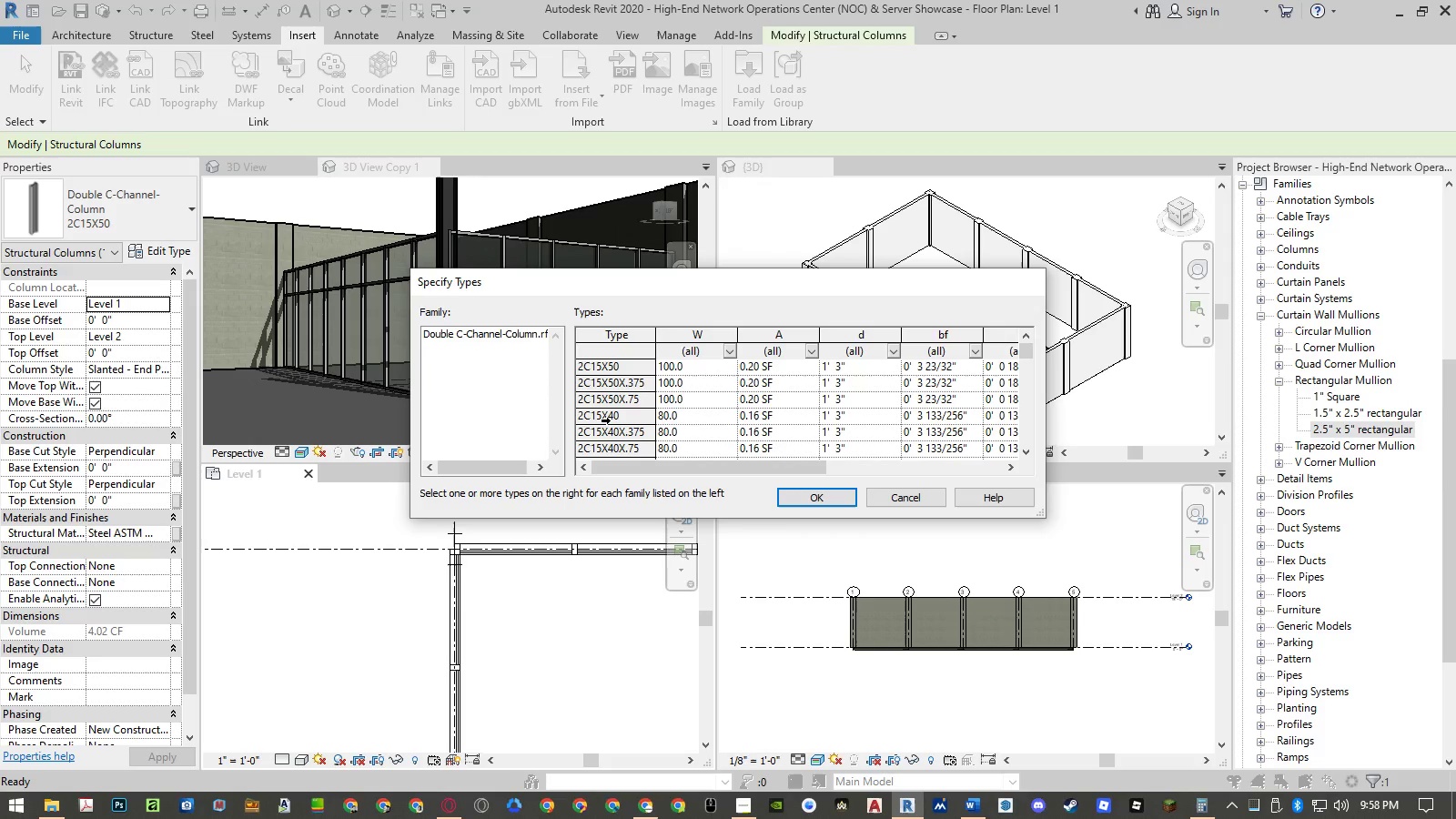 
wait(5.95)
 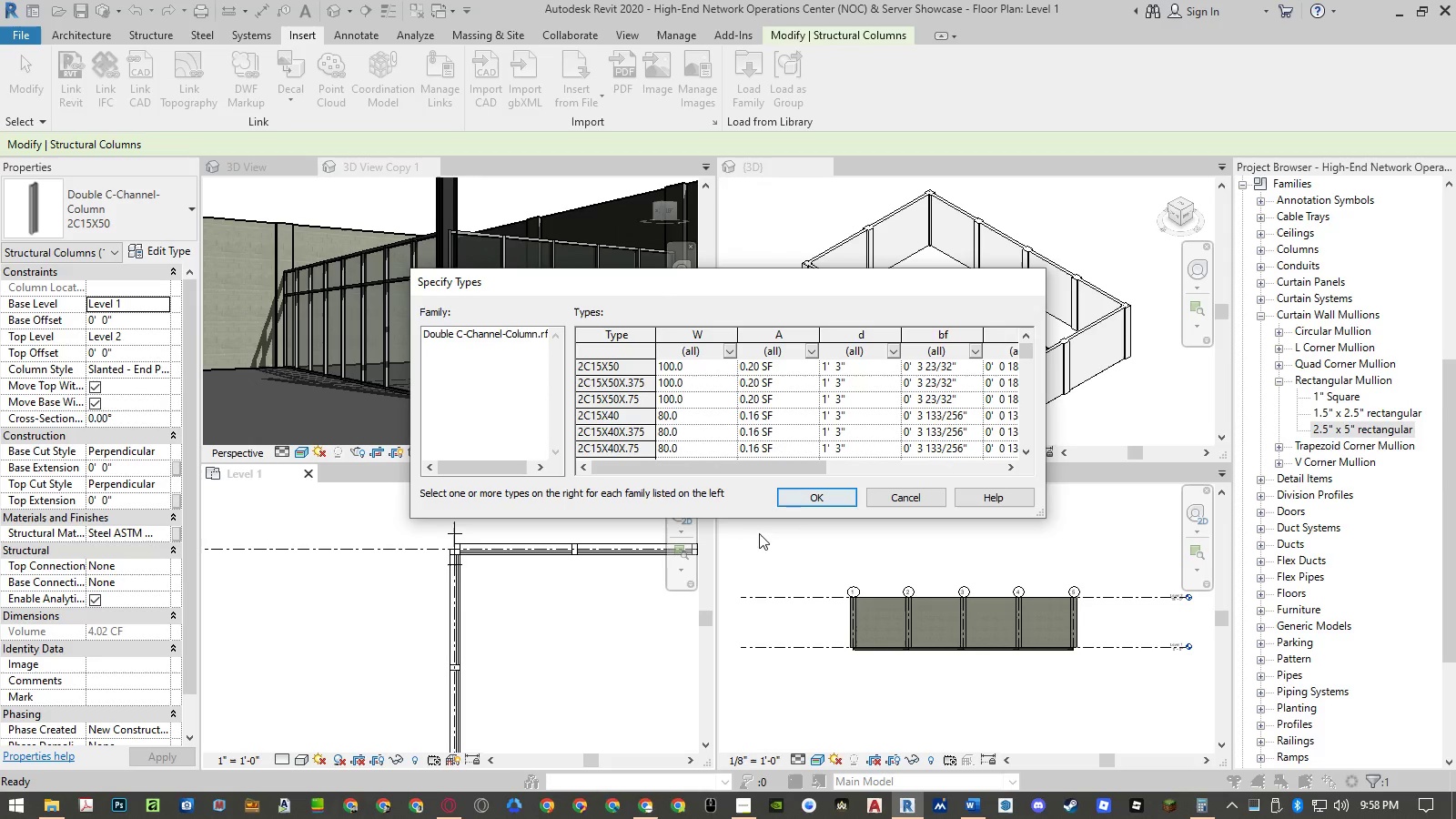 
left_click([602, 422])
 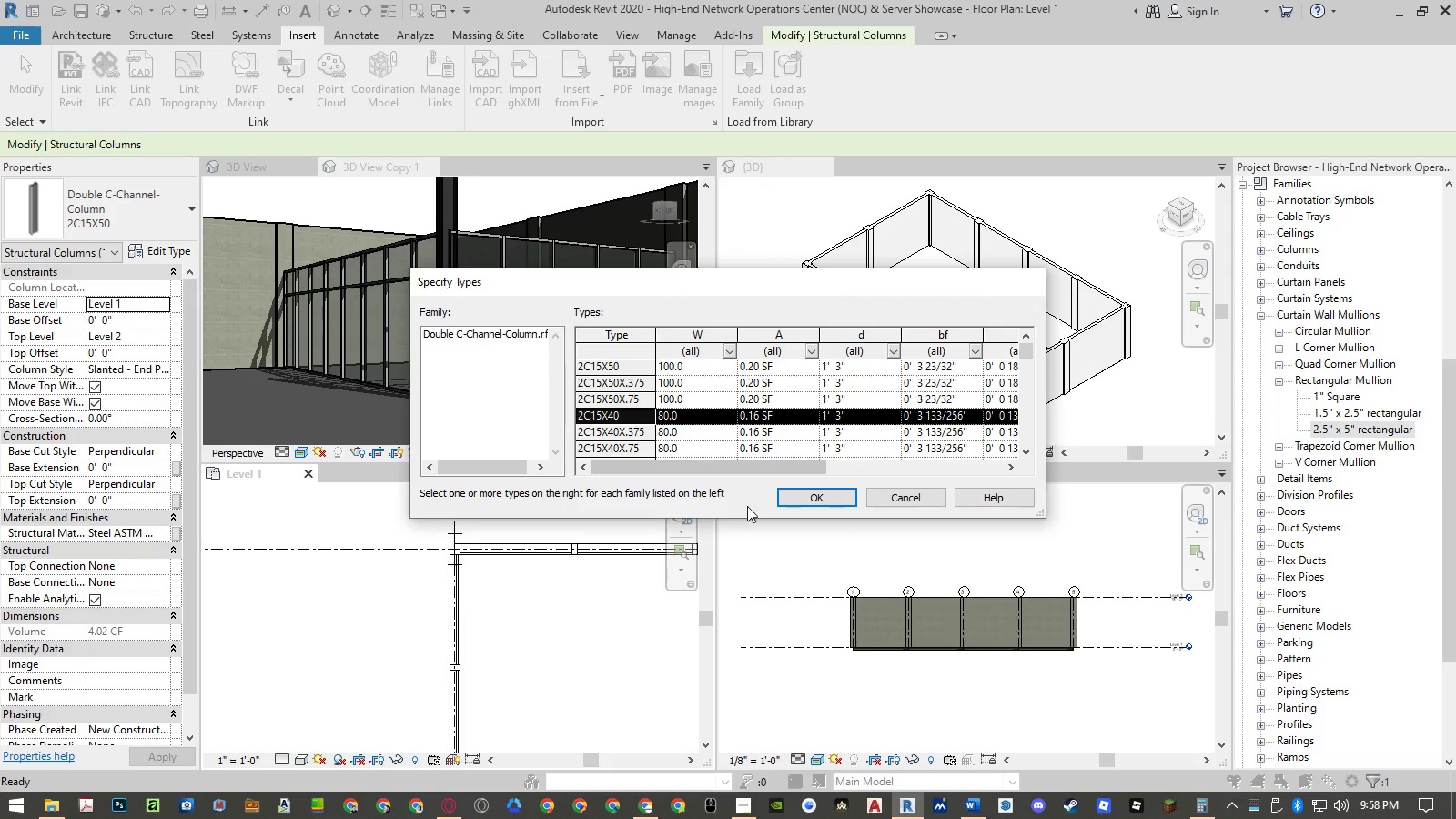 
left_click([824, 498])
 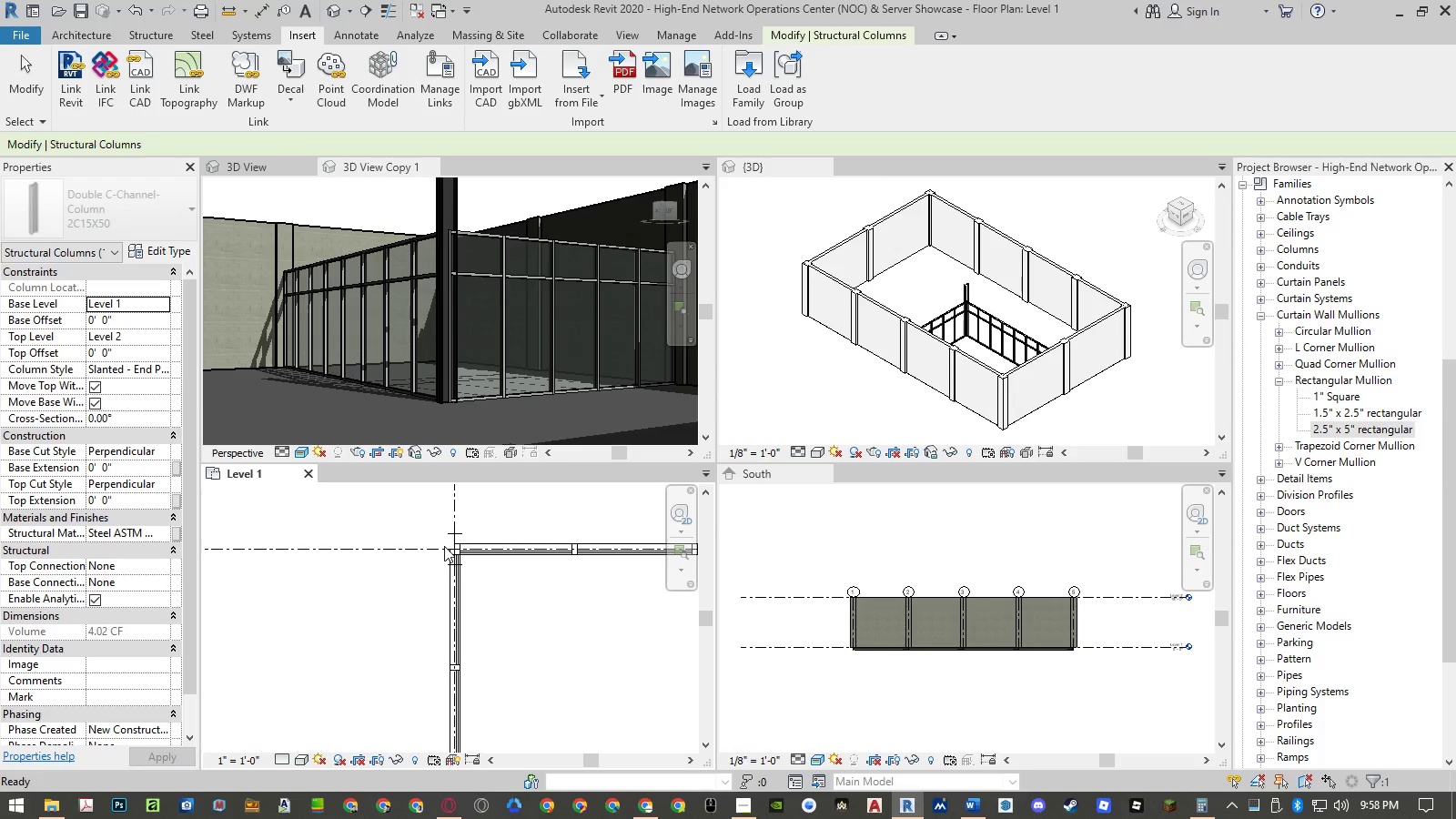 
scroll: coordinate [444, 546], scroll_direction: up, amount: 5.0
 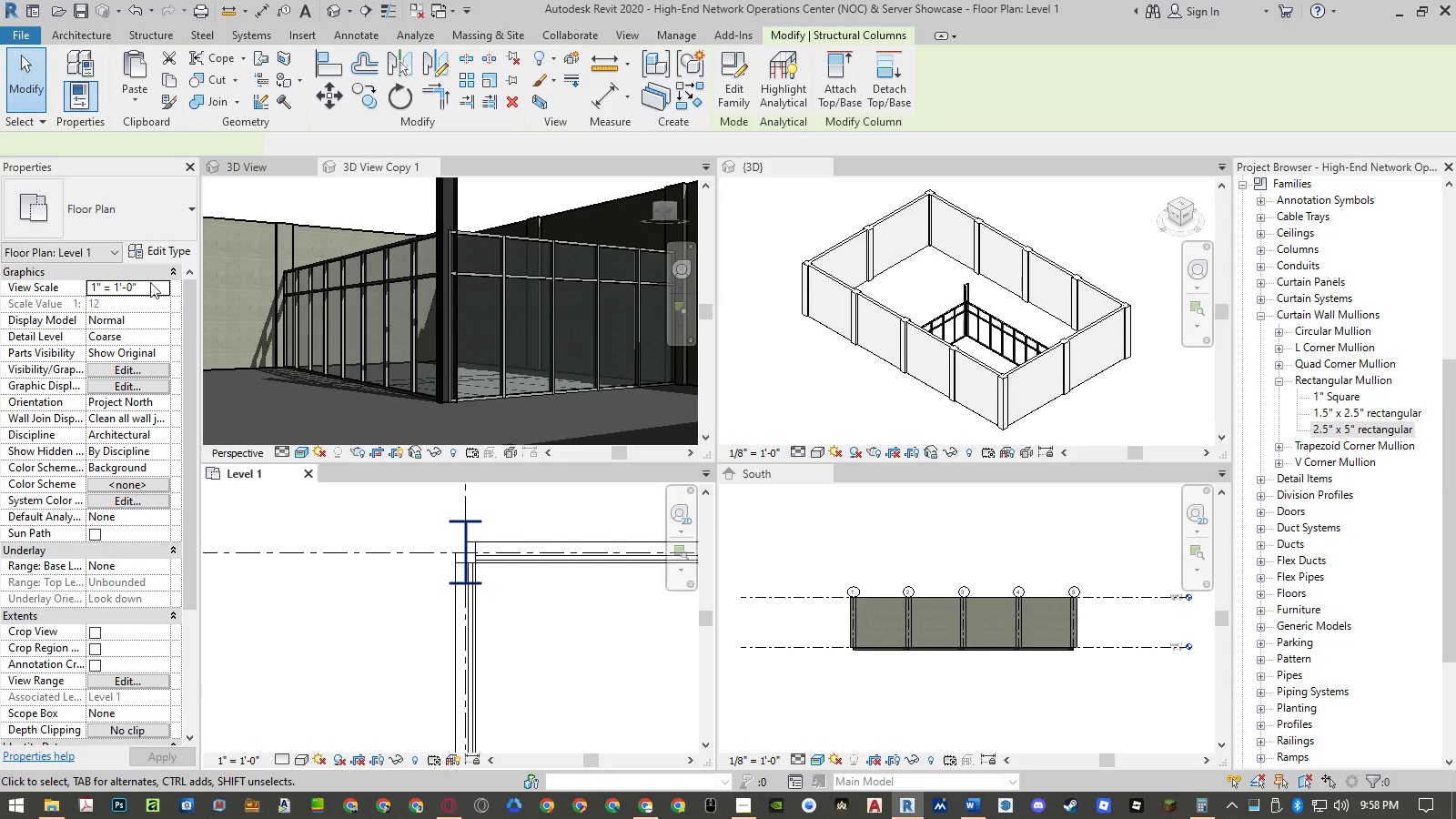 
left_click([134, 227])
 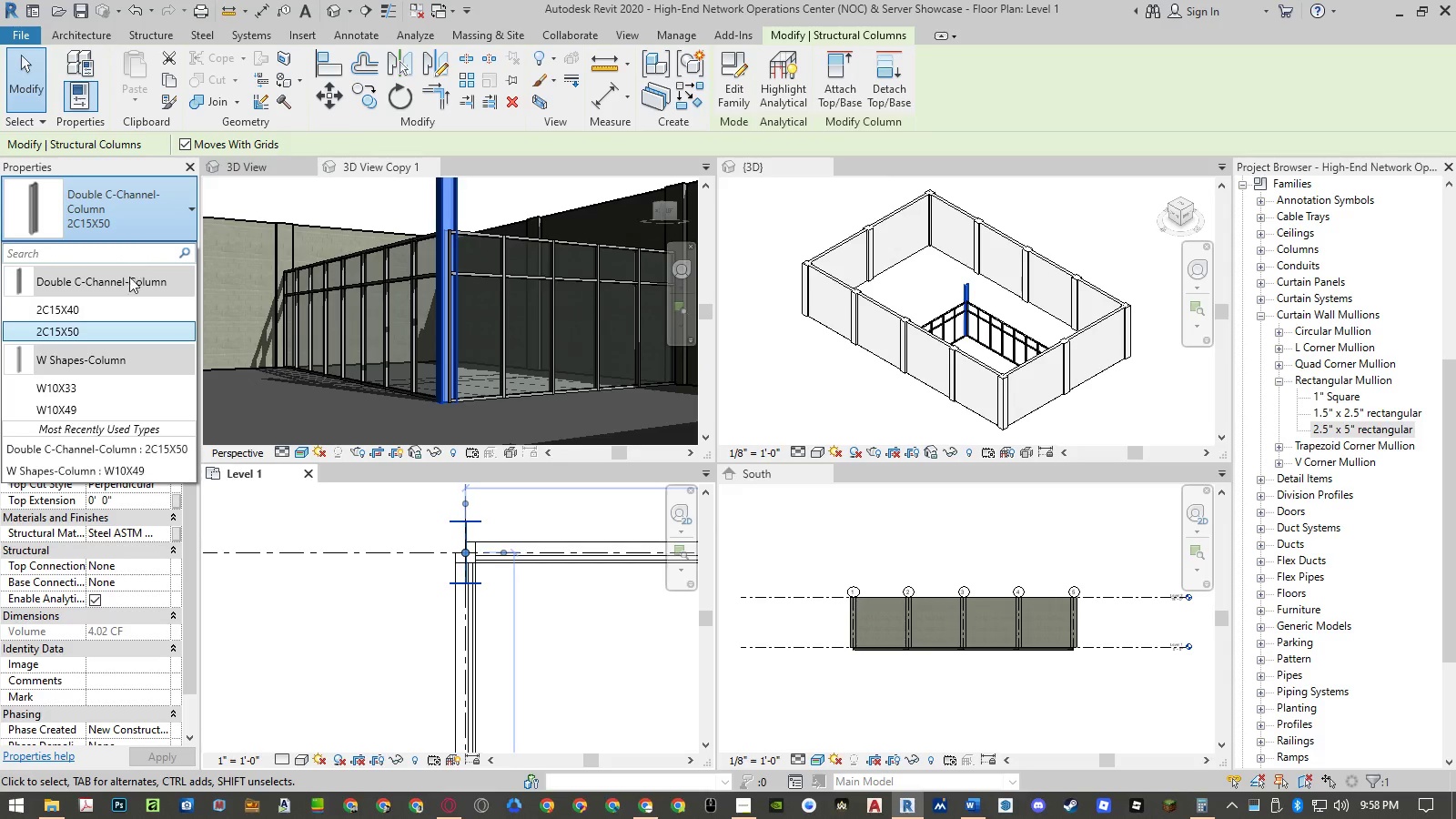 
left_click([123, 308])
 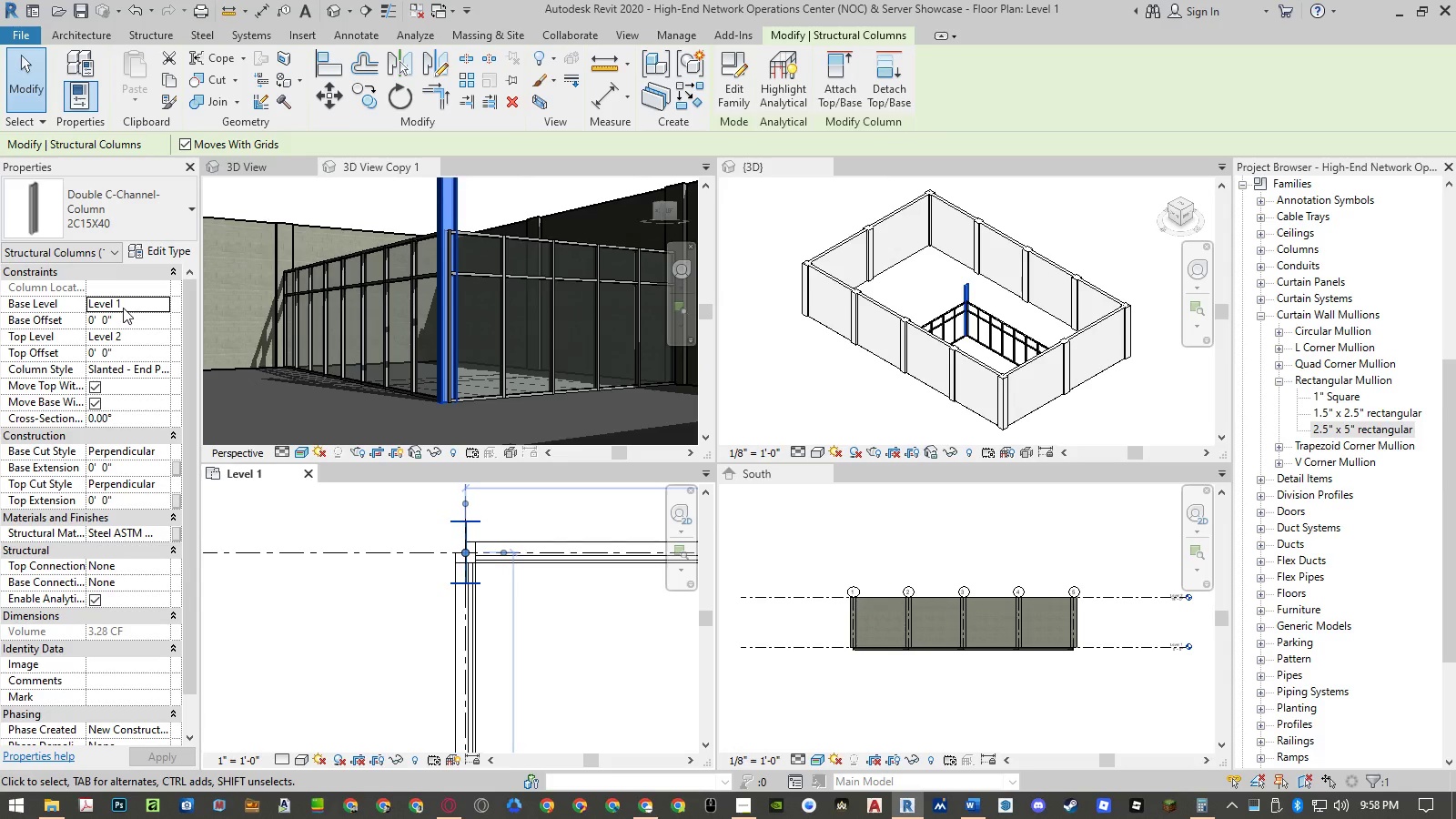 
left_click([155, 228])
 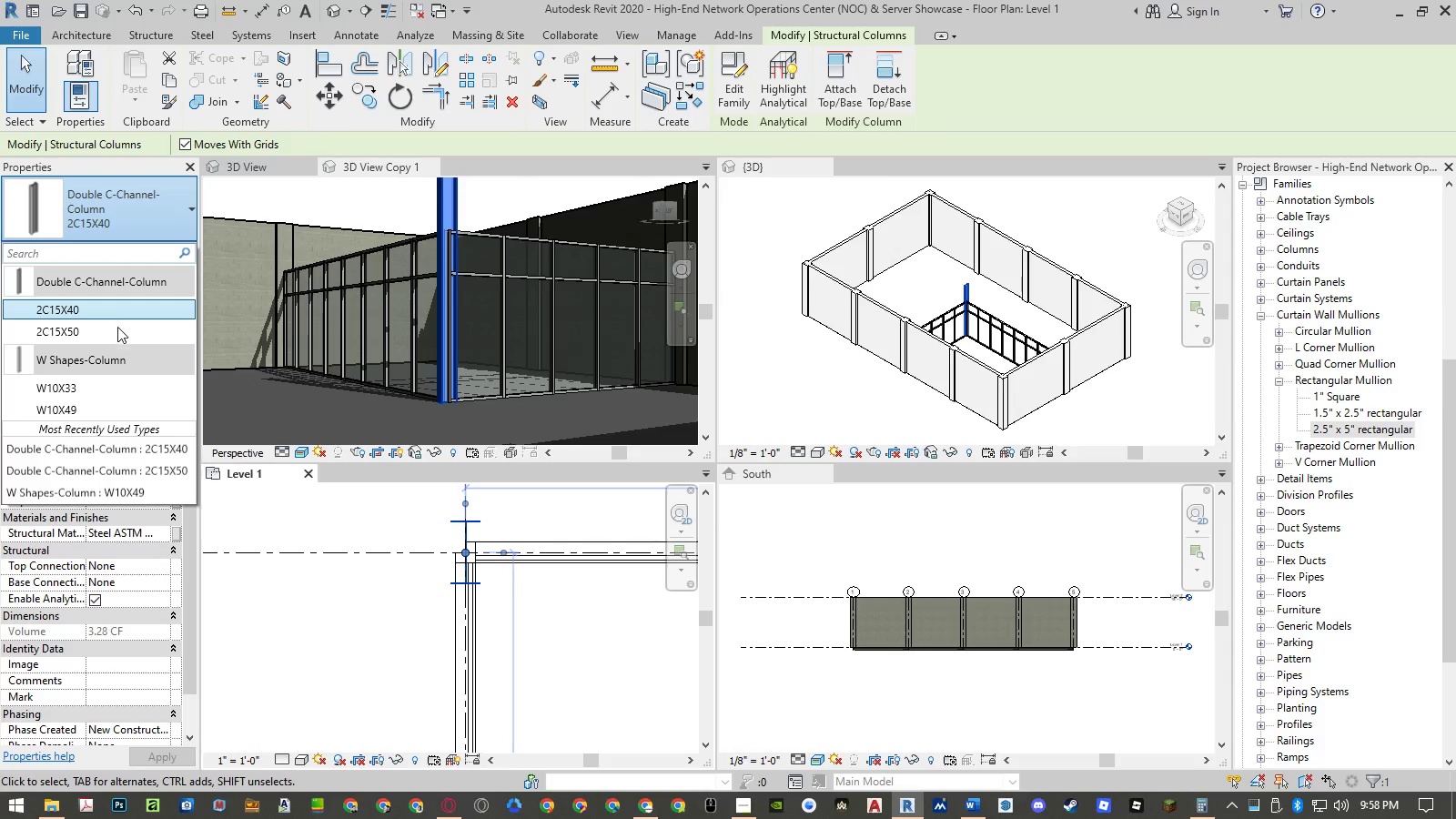 
left_click([116, 332])
 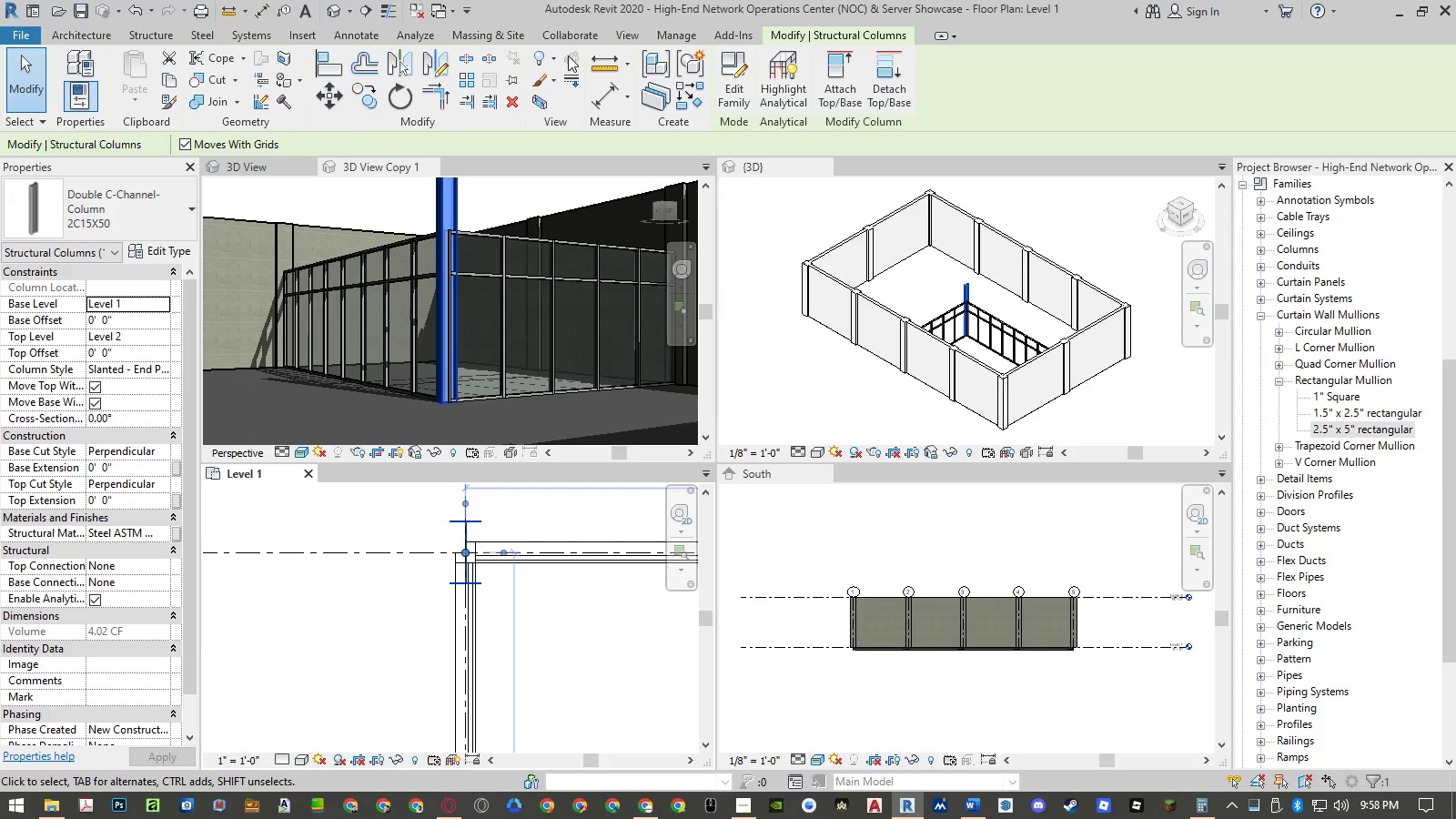 
wait(6.09)
 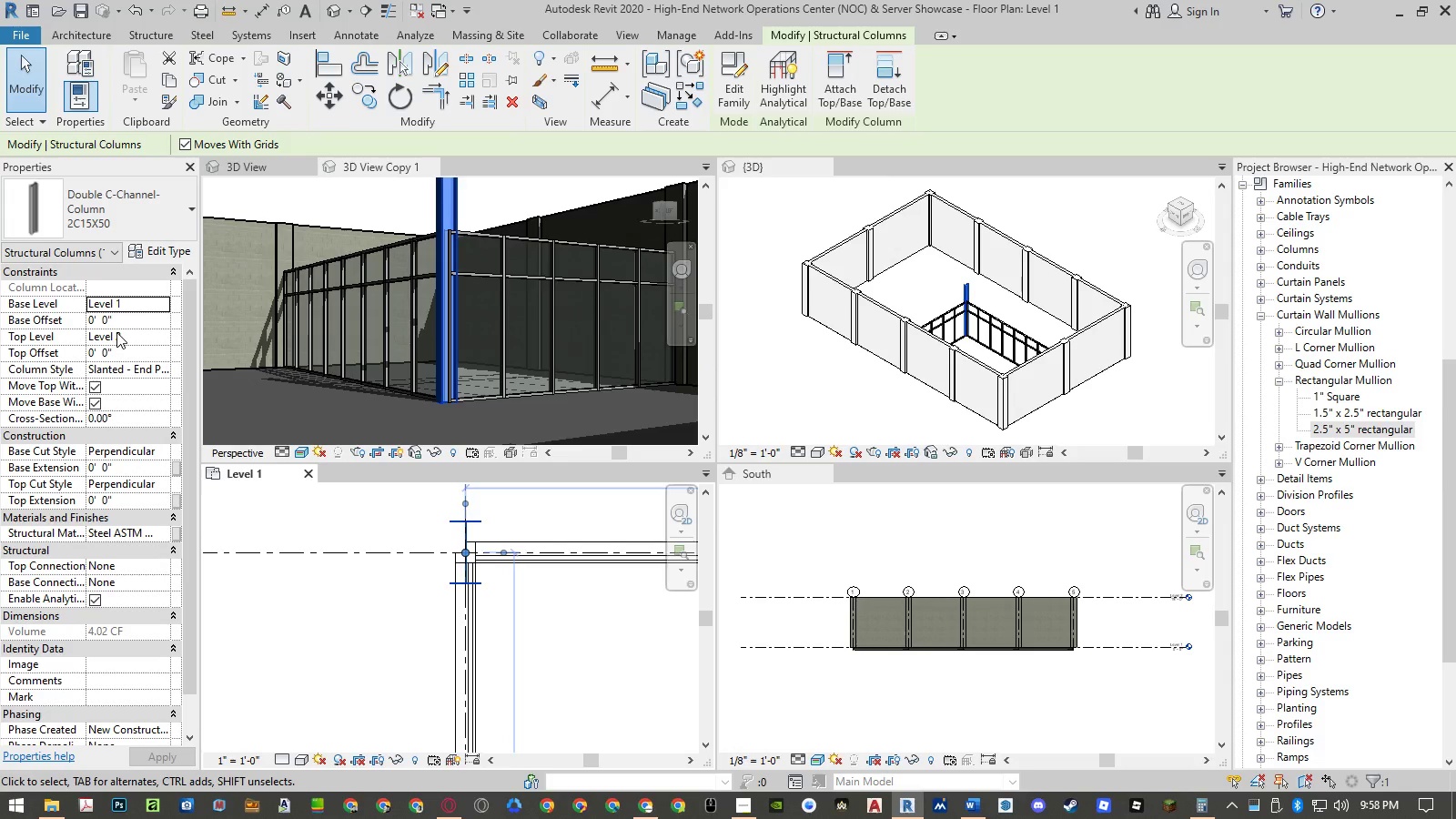 
left_click([299, 36])
 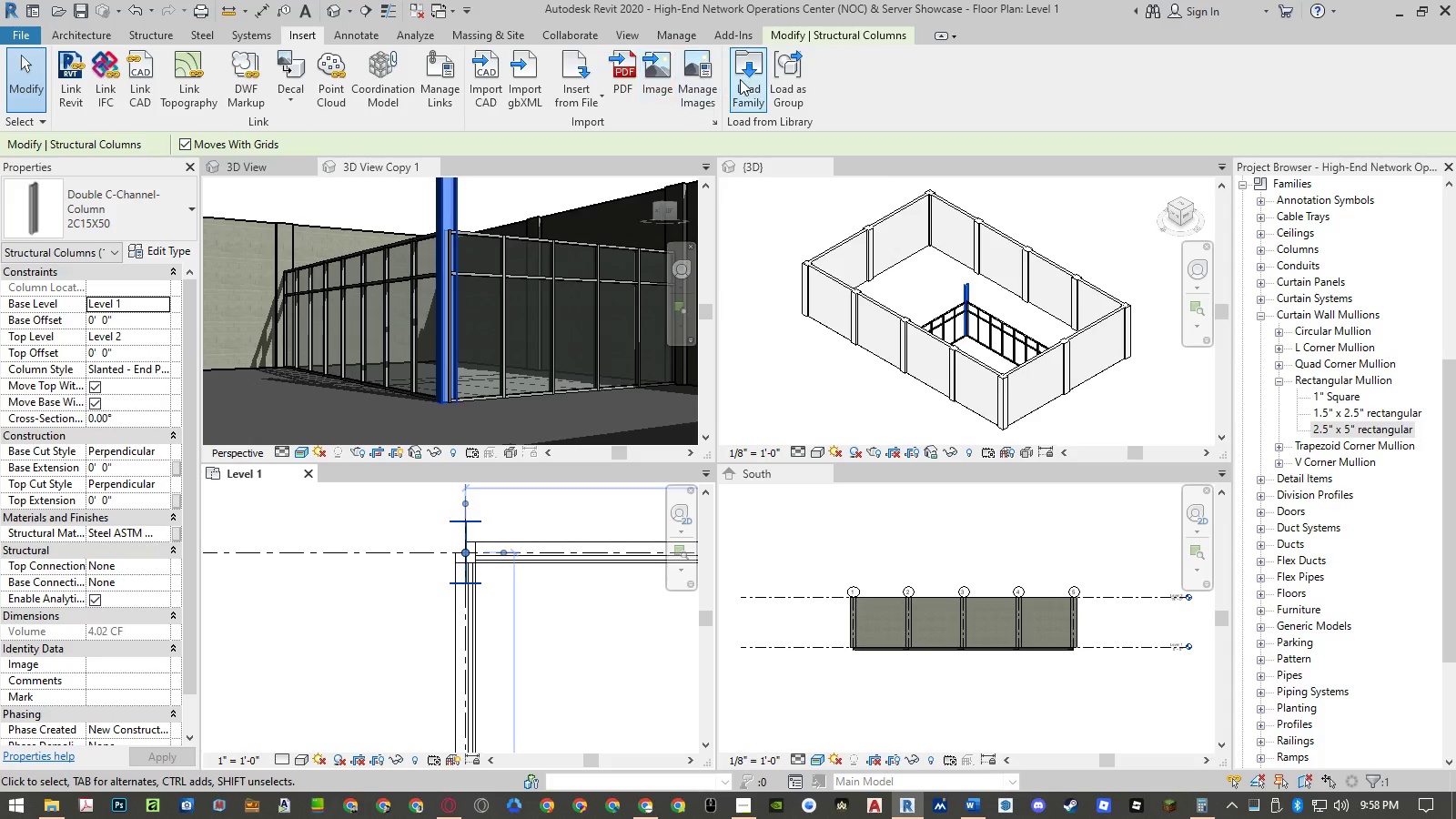 
left_click([750, 81])
 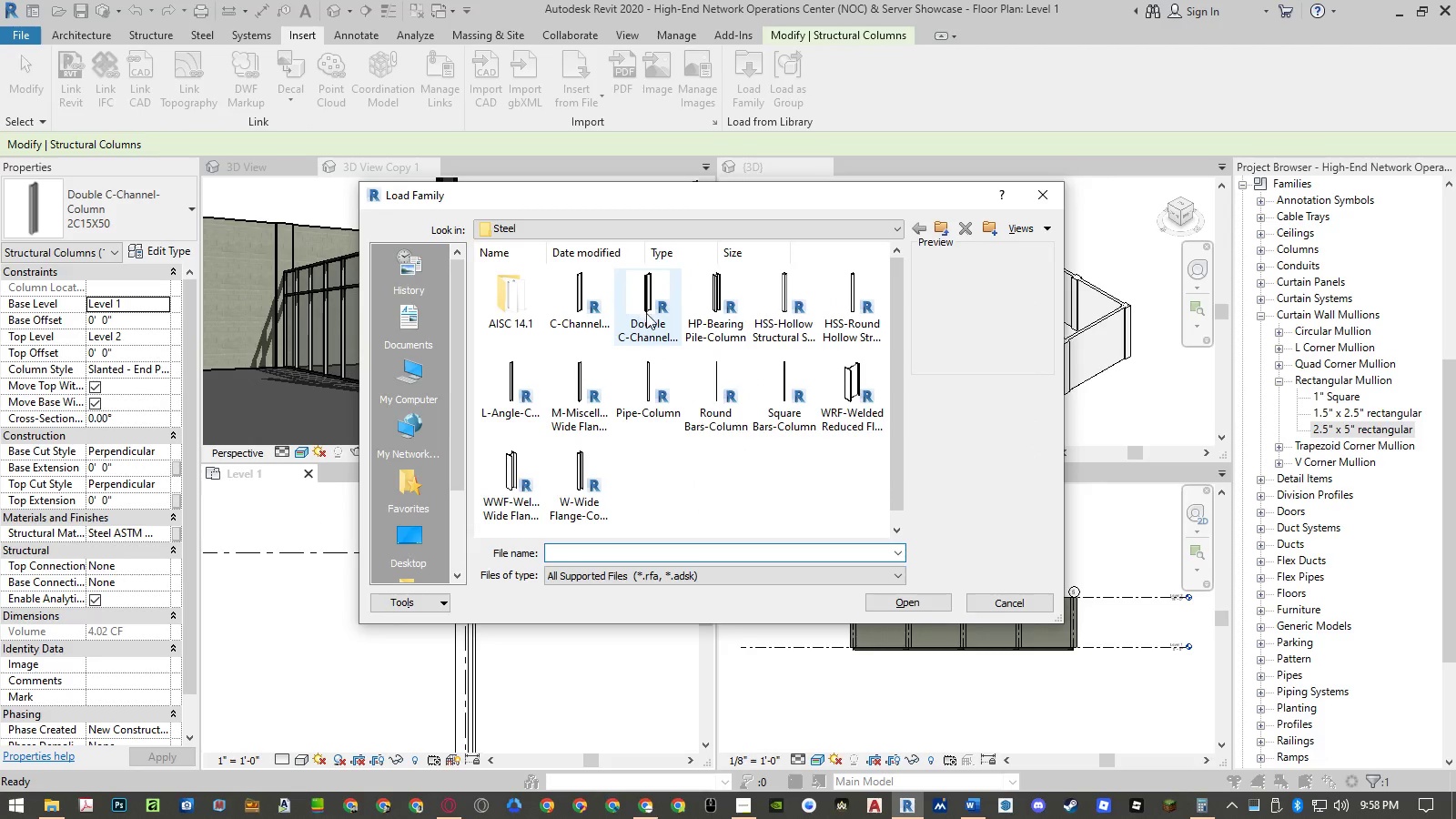 
double_click([647, 313])
 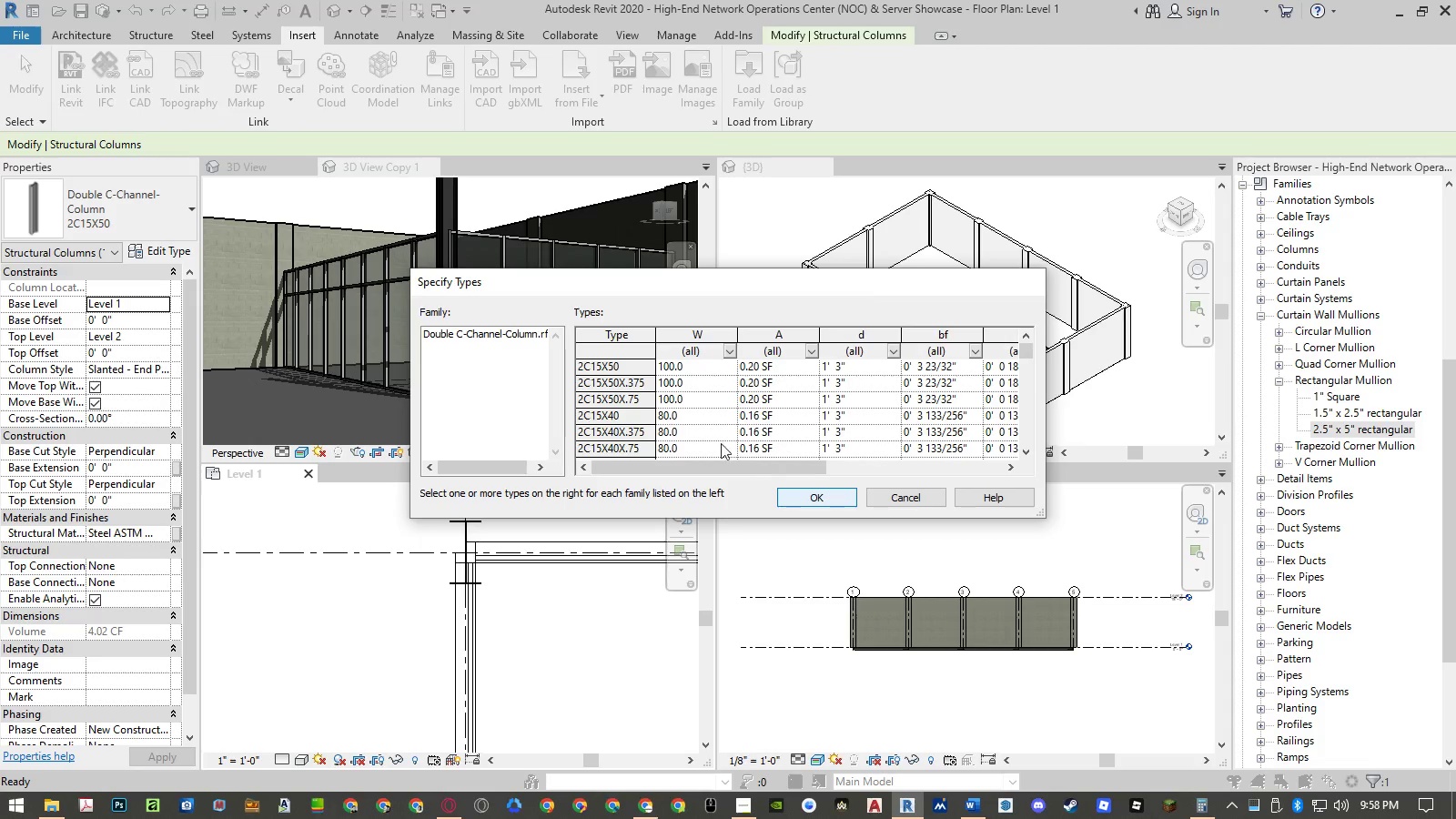 
scroll: coordinate [639, 407], scroll_direction: down, amount: 9.0
 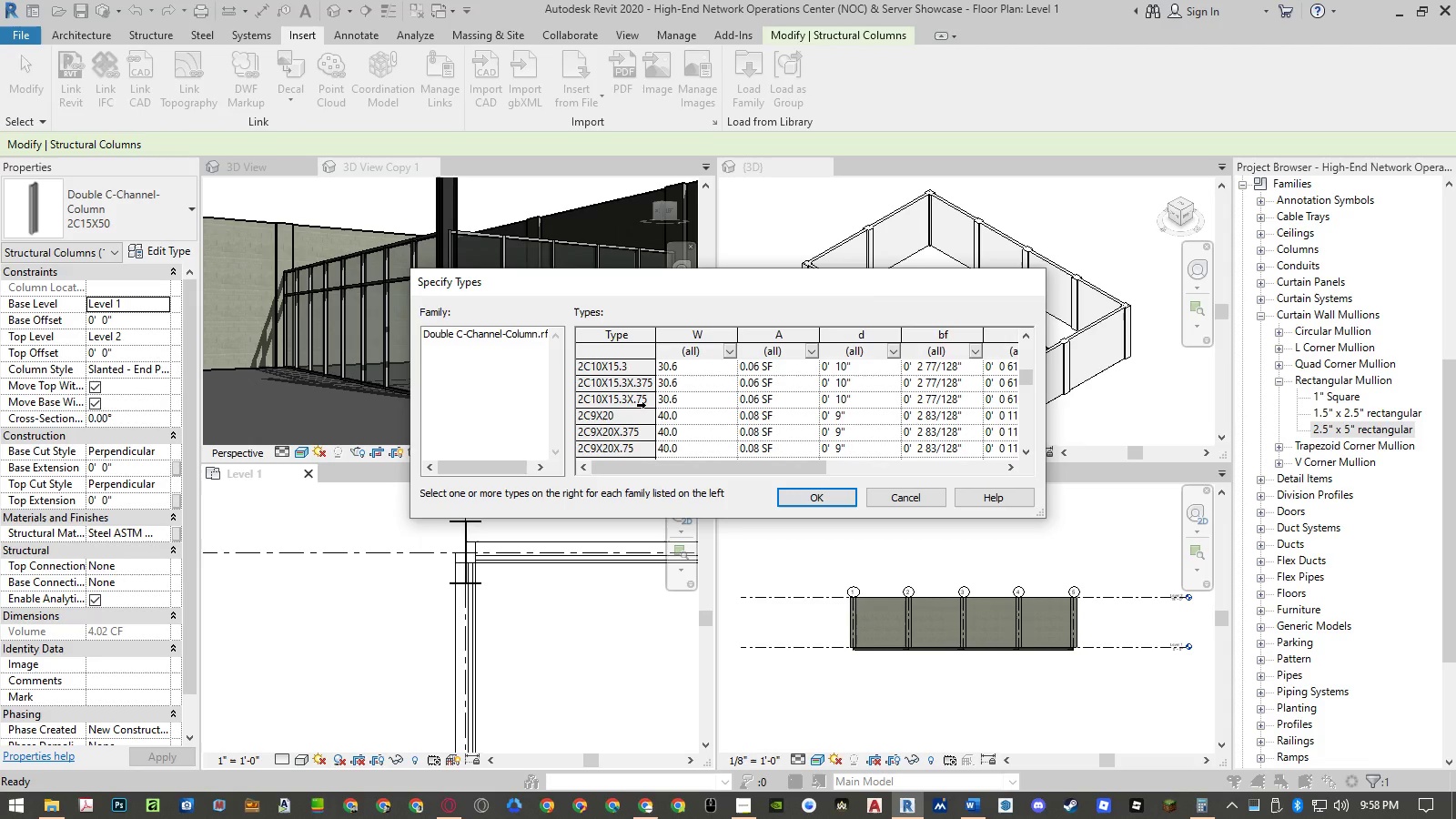 
scroll: coordinate [640, 405], scroll_direction: up, amount: 13.0
 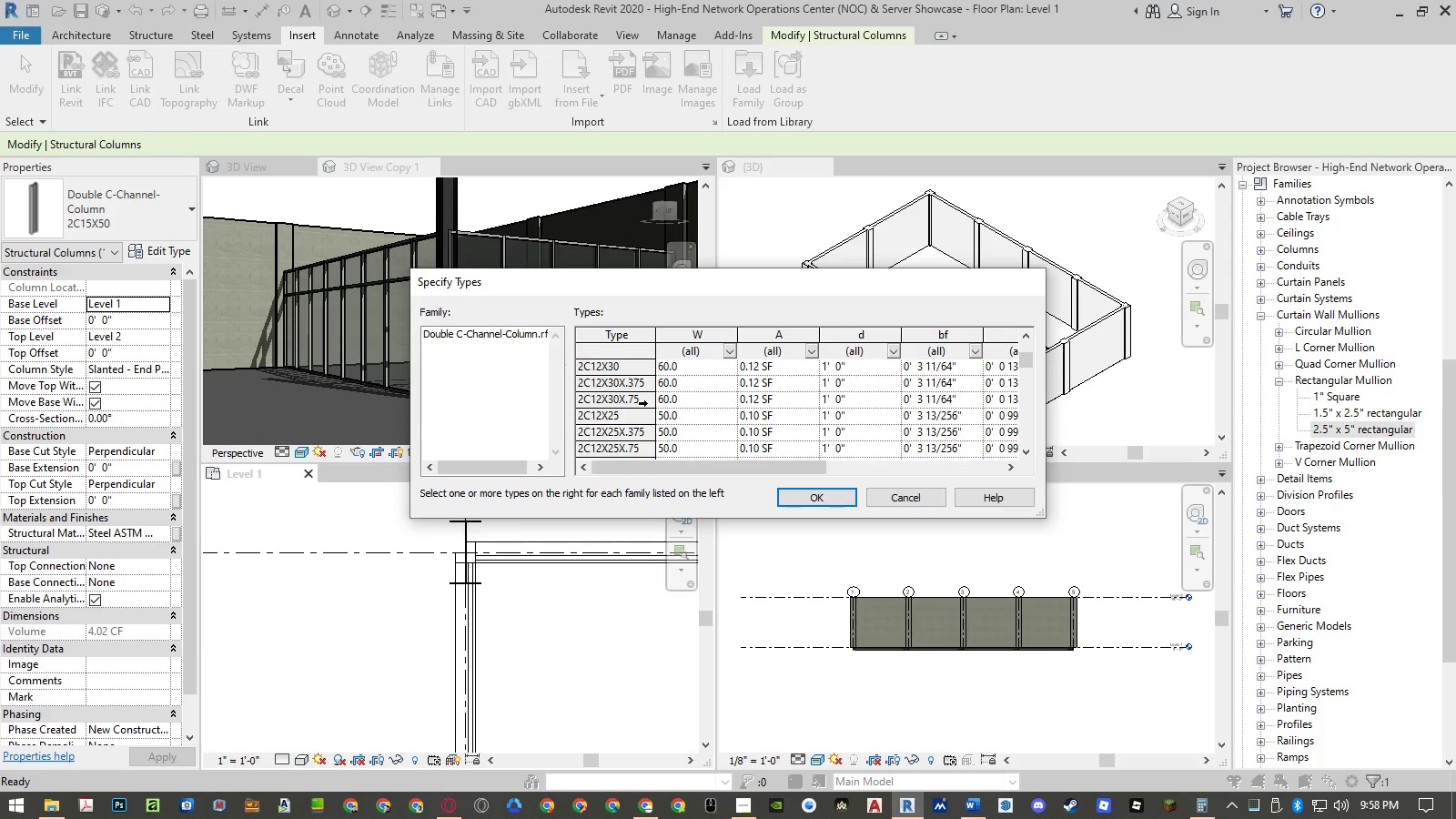 
scroll: coordinate [640, 404], scroll_direction: down, amount: 4.0
 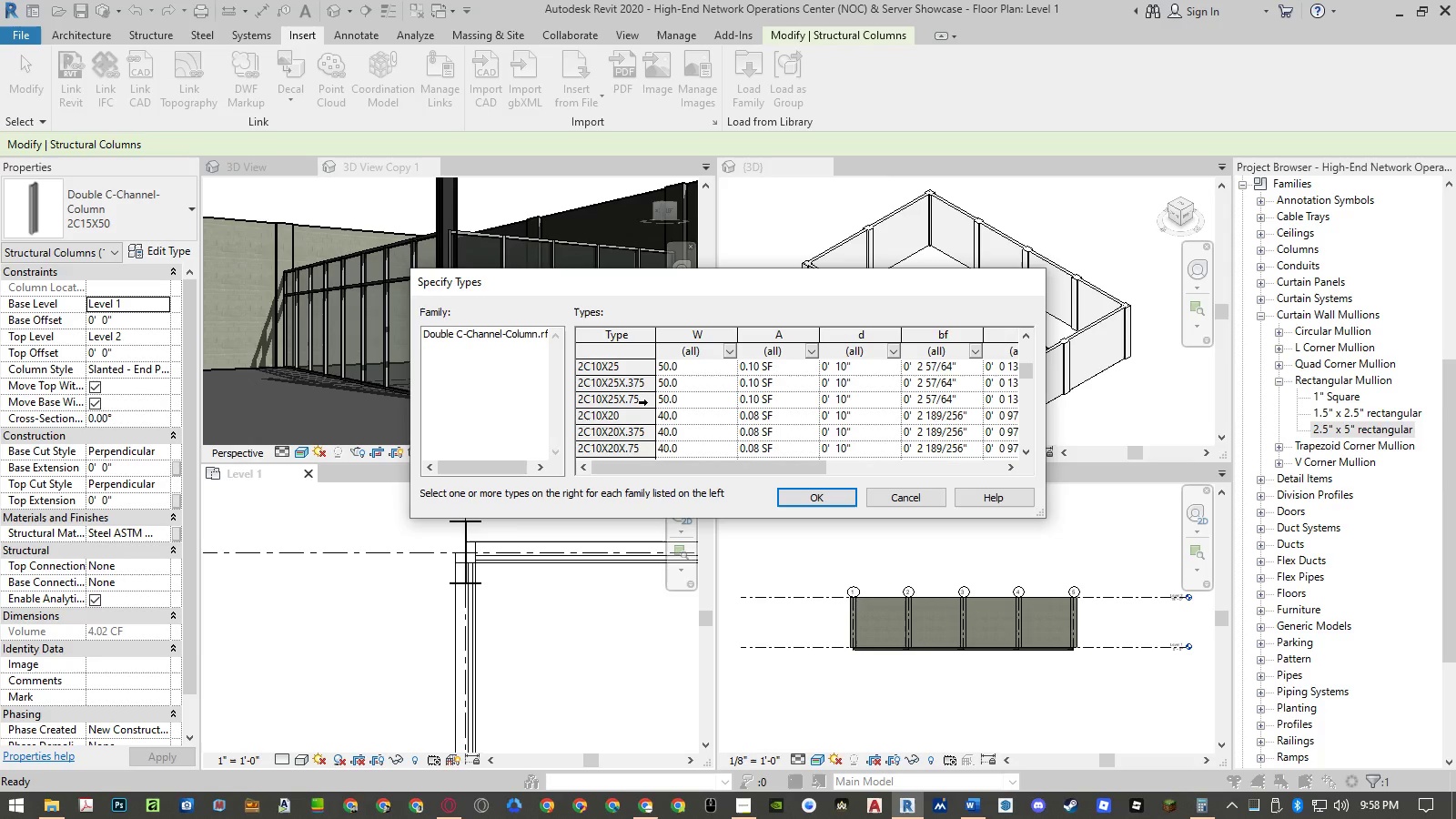 
scroll: coordinate [640, 404], scroll_direction: up, amount: 1.0
 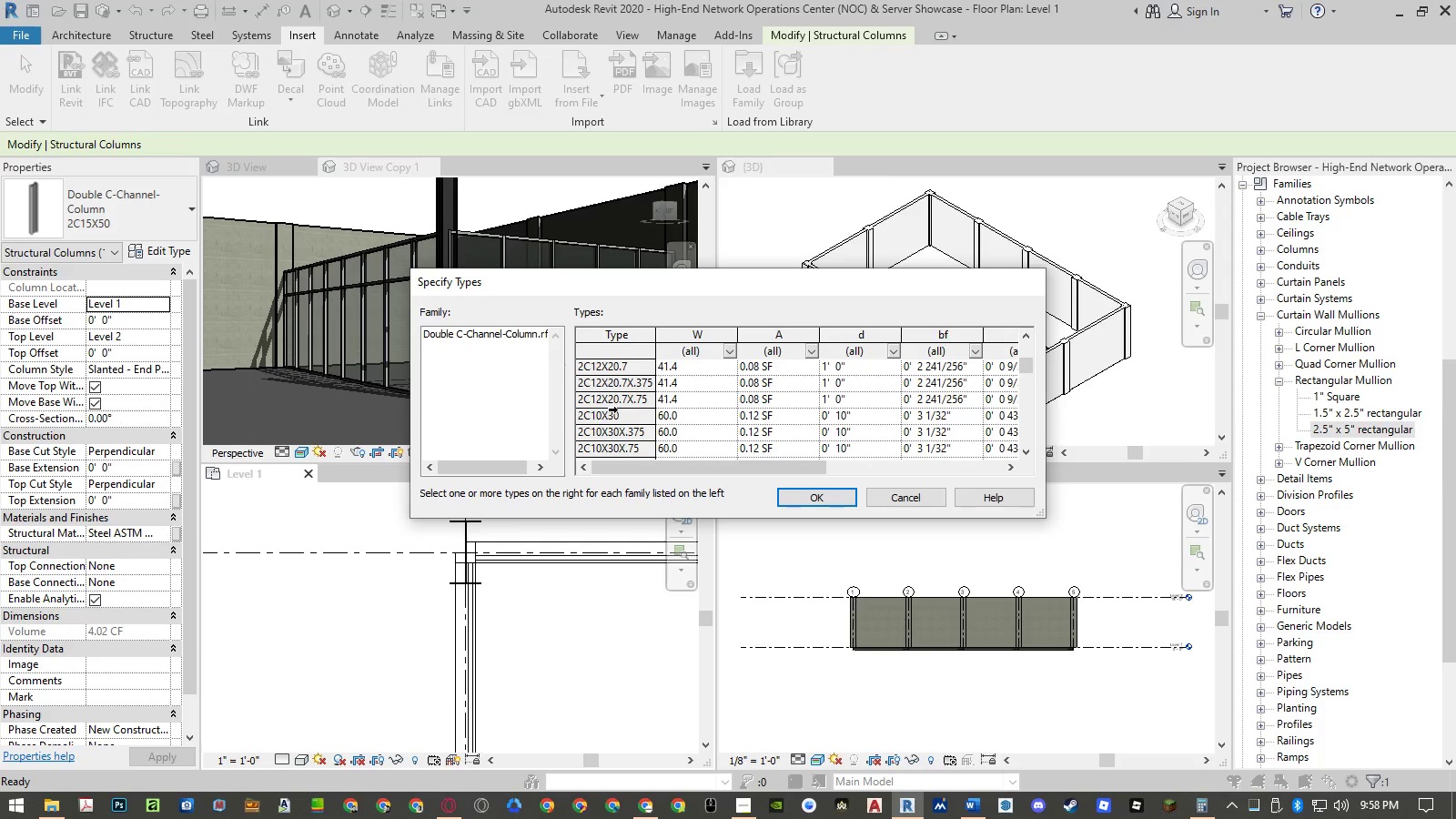 
left_click([605, 419])
 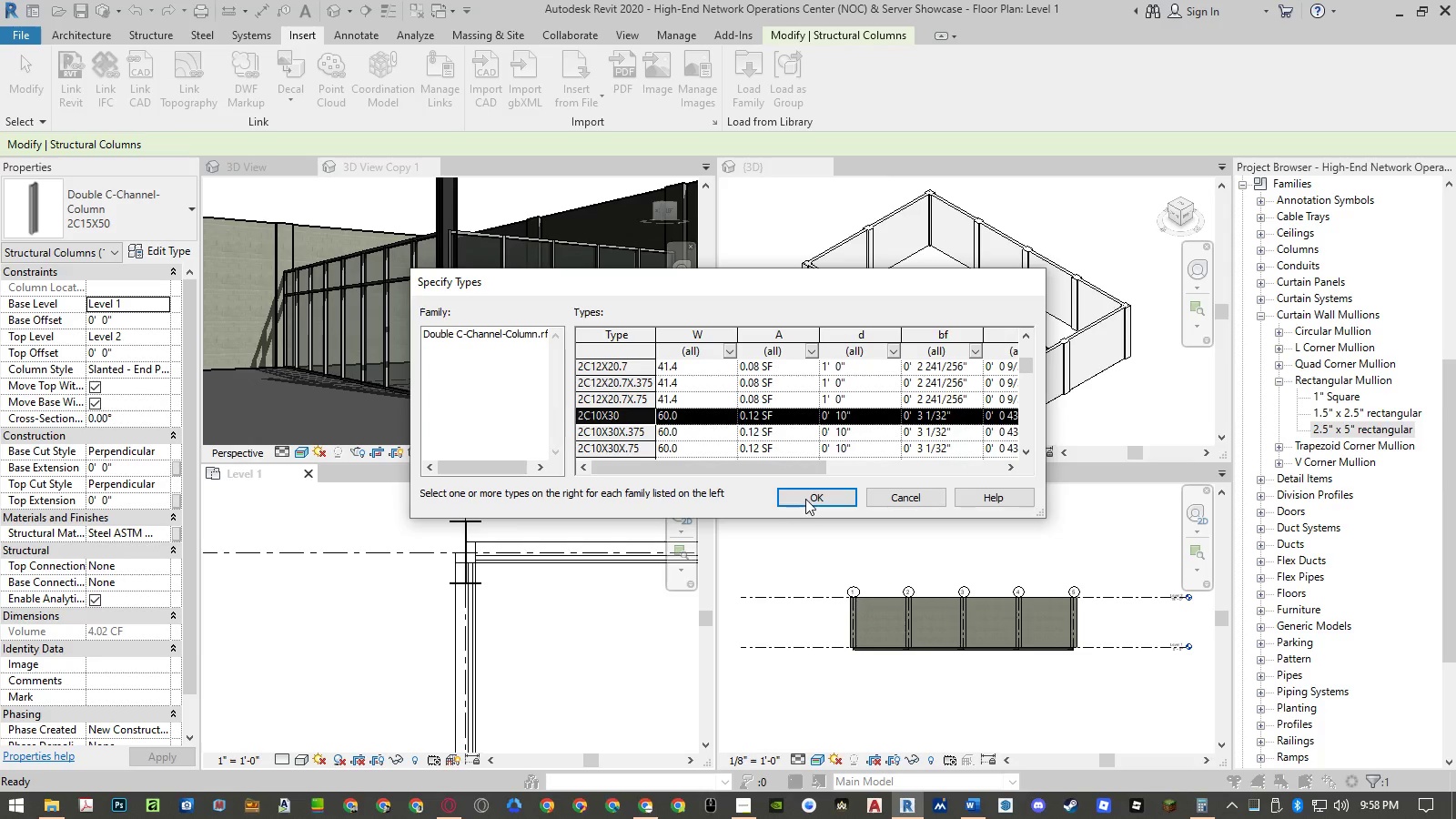 
left_click([806, 499])
 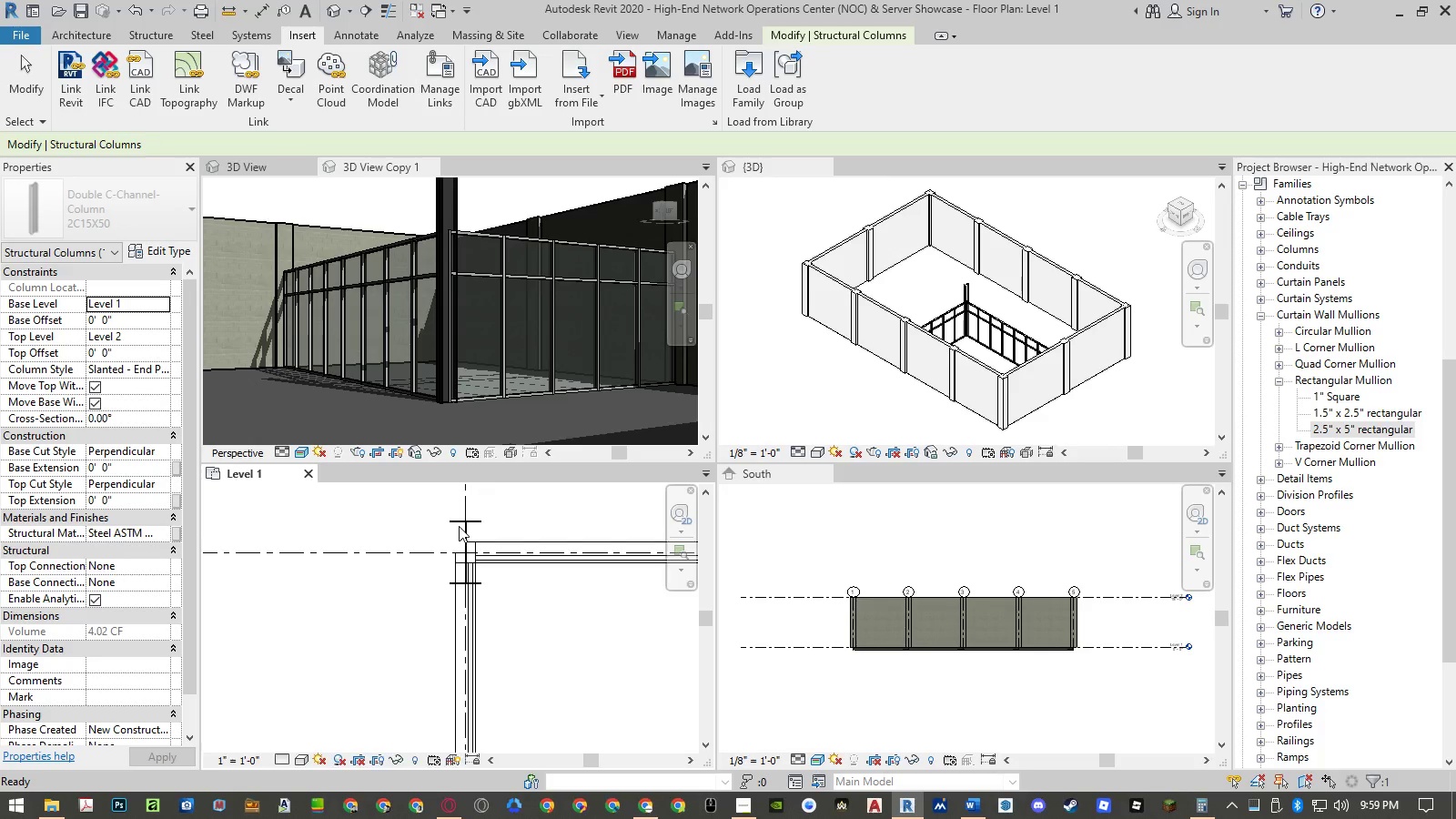 
left_click([459, 525])
 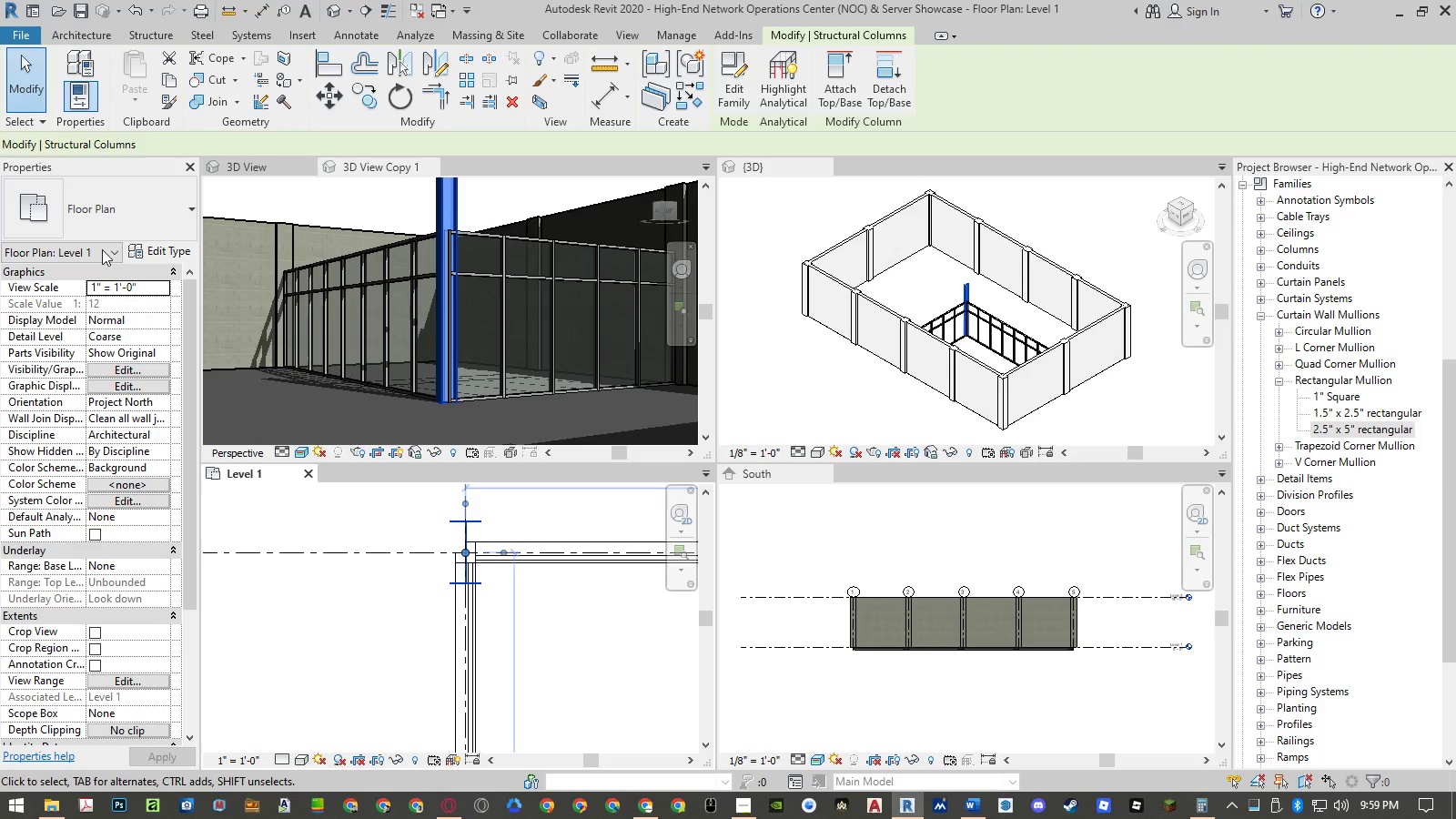 
left_click([87, 207])
 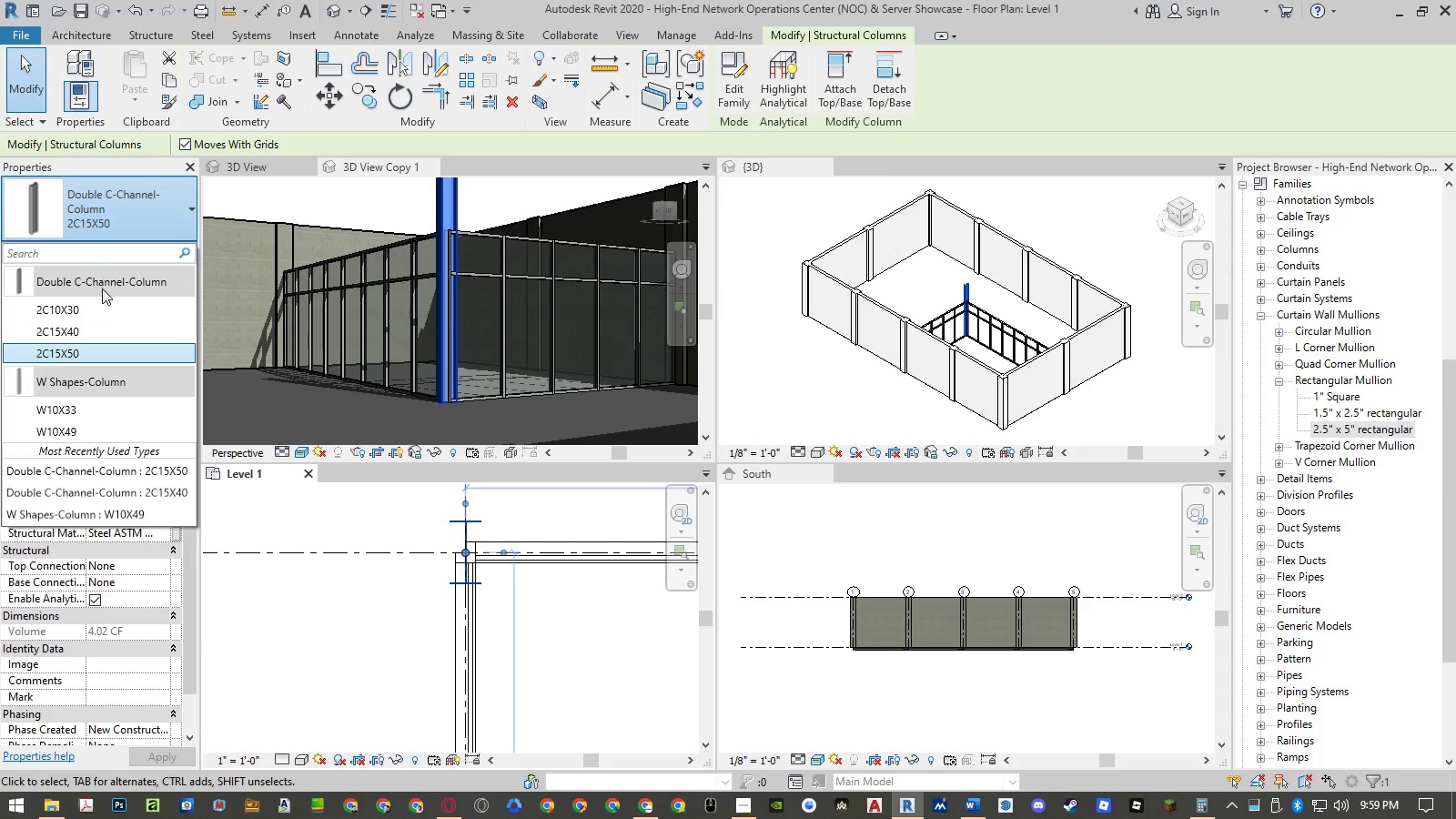 
left_click([100, 306])
 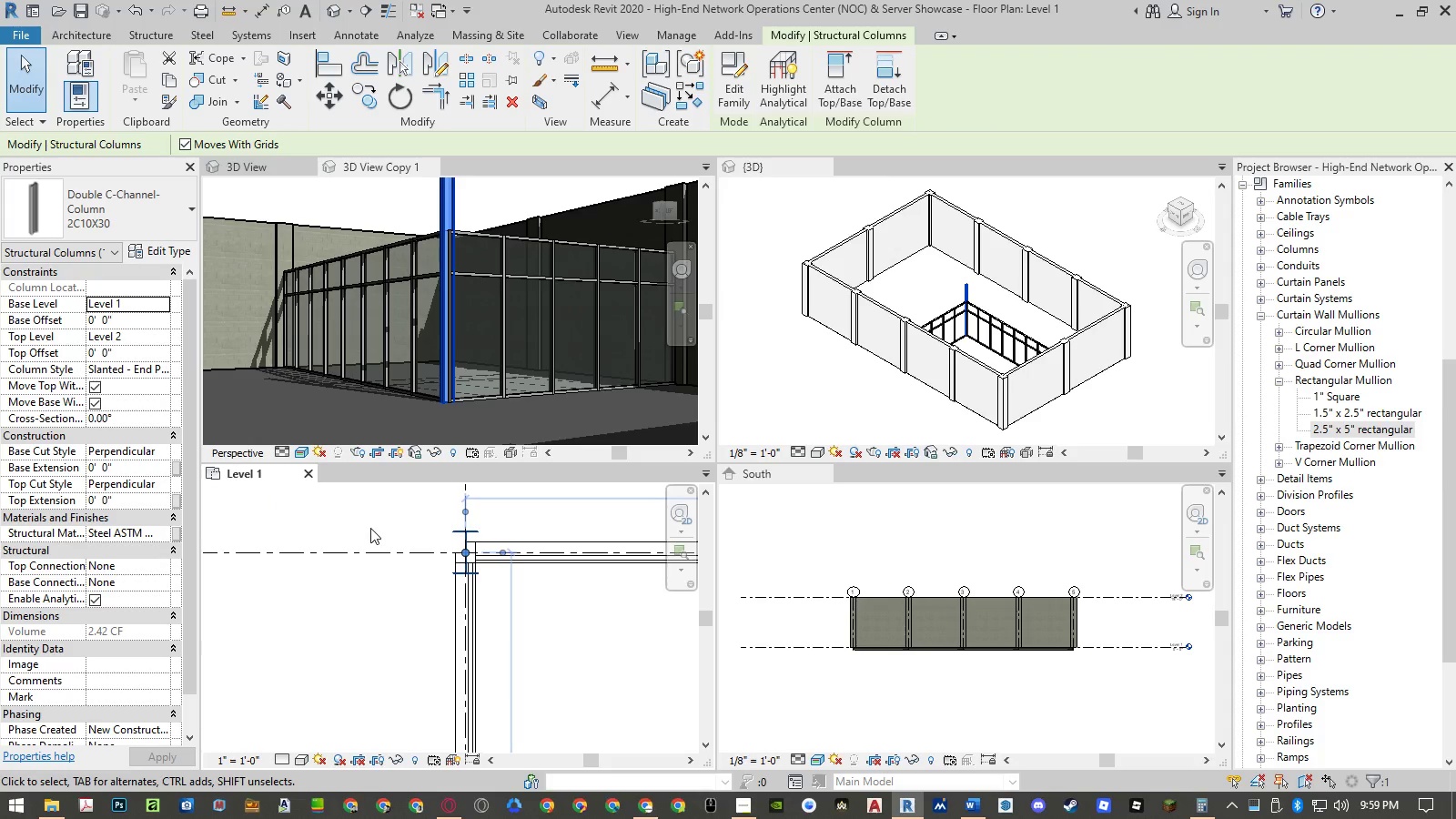 
scroll: coordinate [504, 544], scroll_direction: up, amount: 7.0
 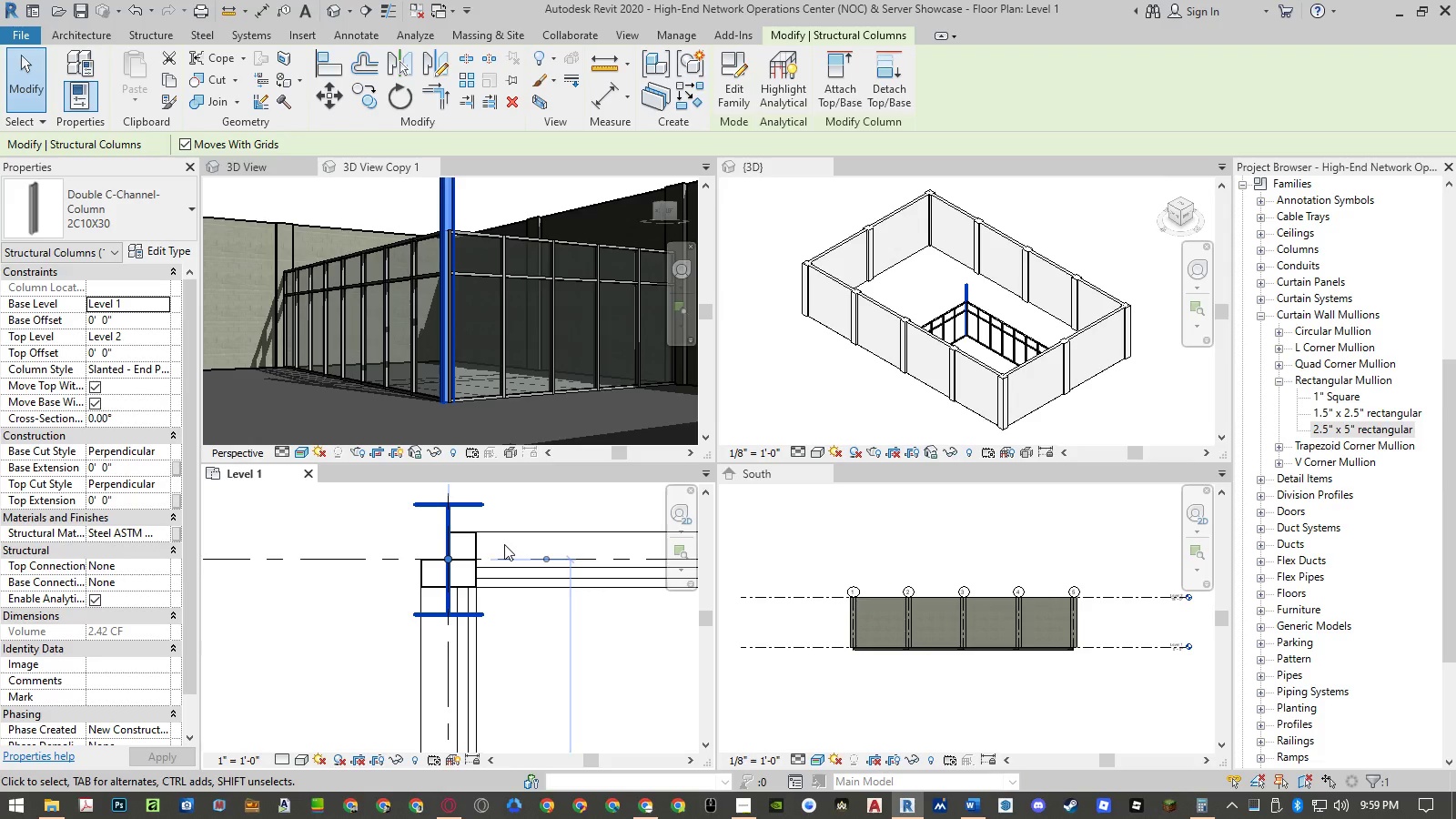 
wait(9.71)
 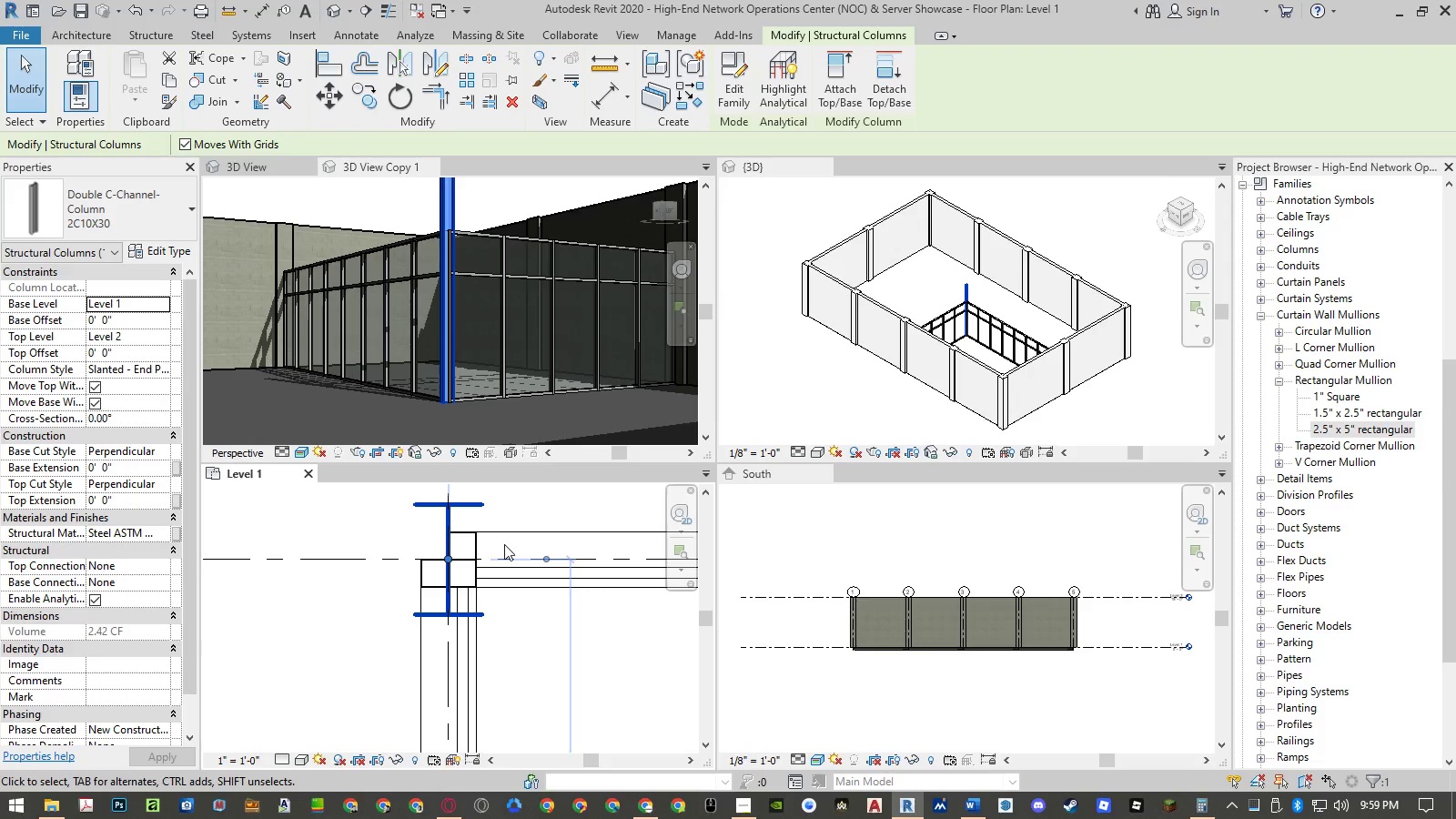 
left_click([516, 511])
 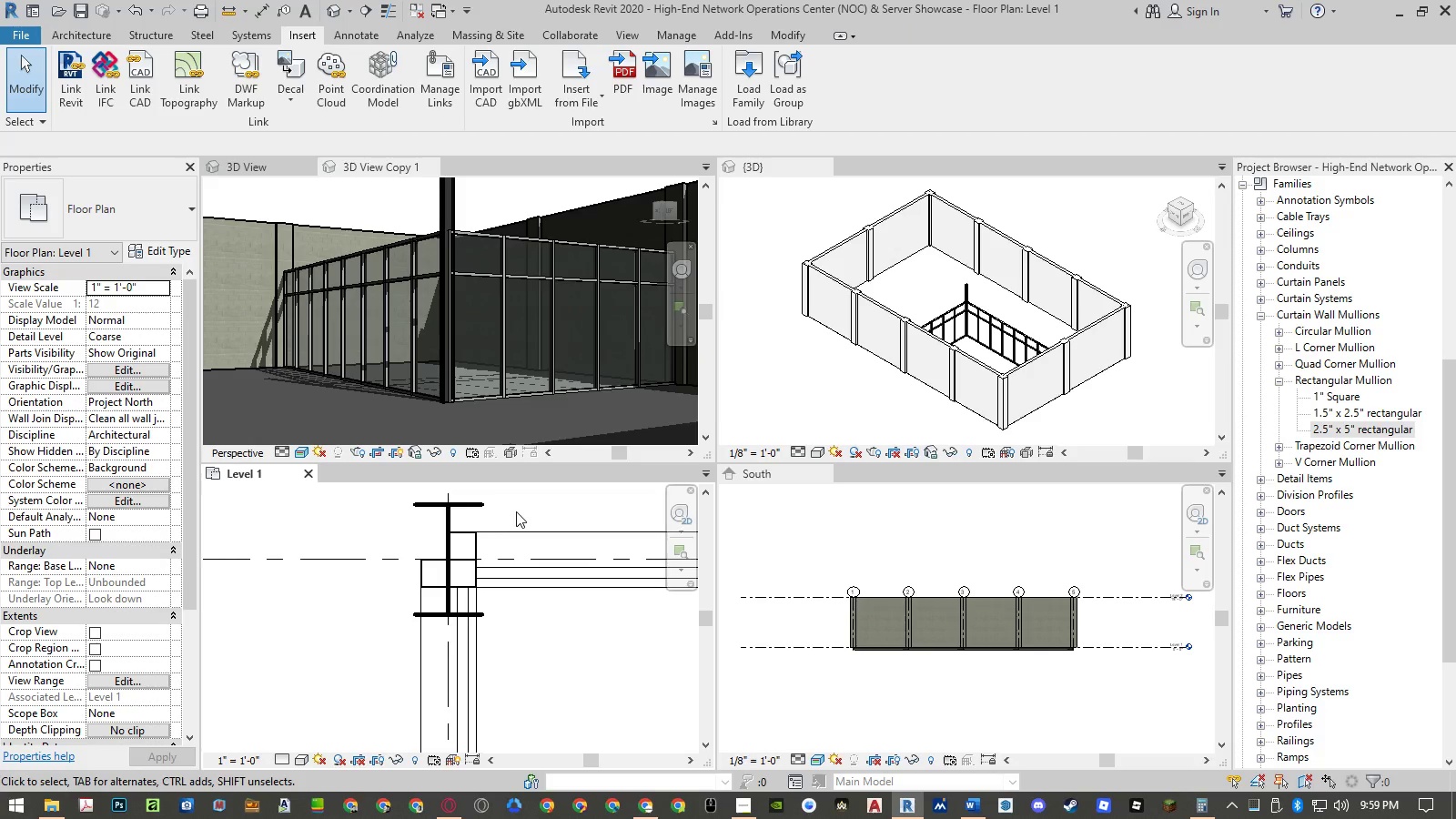 
type(al)
 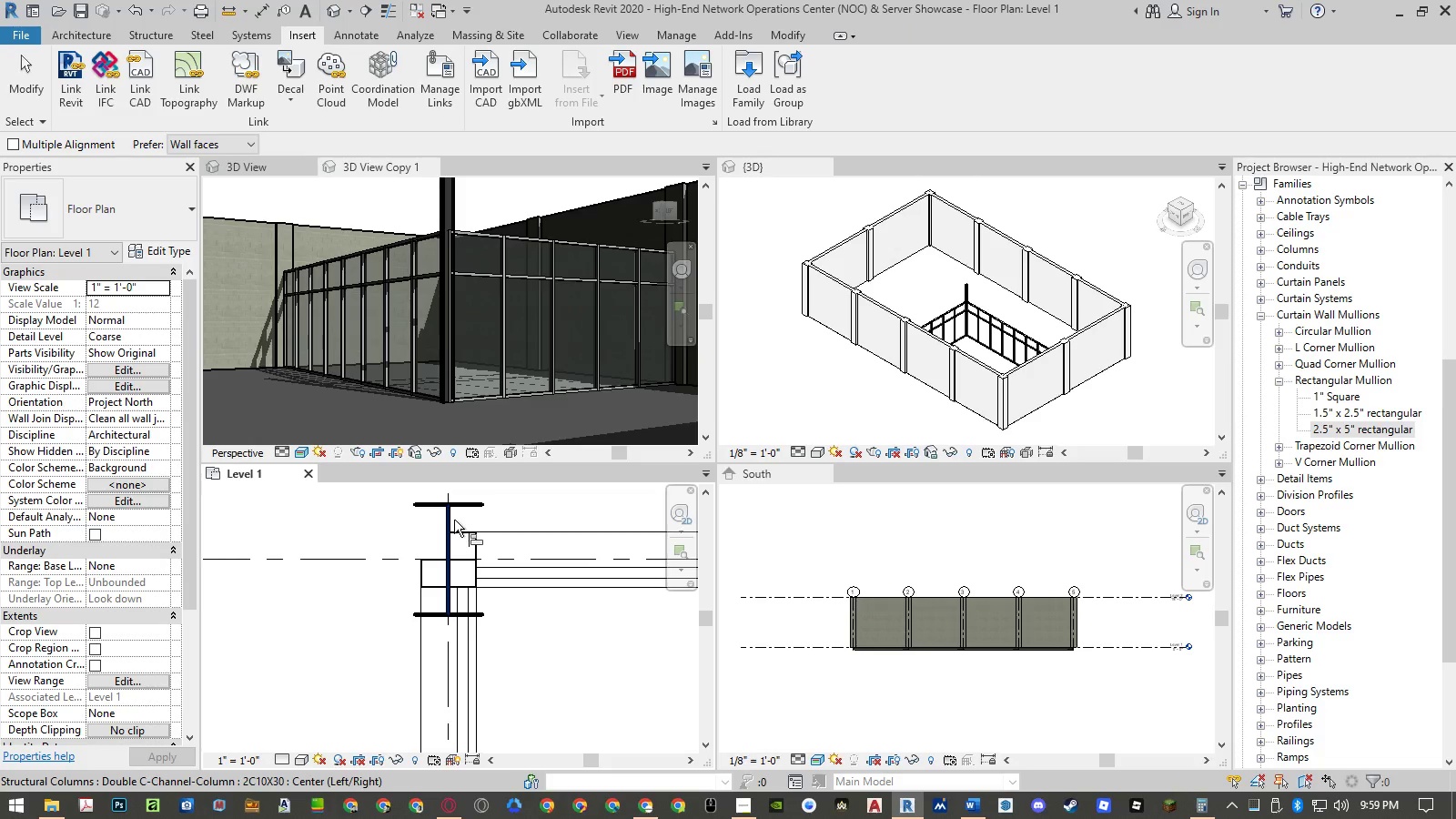 
scroll: coordinate [474, 501], scroll_direction: up, amount: 5.0
 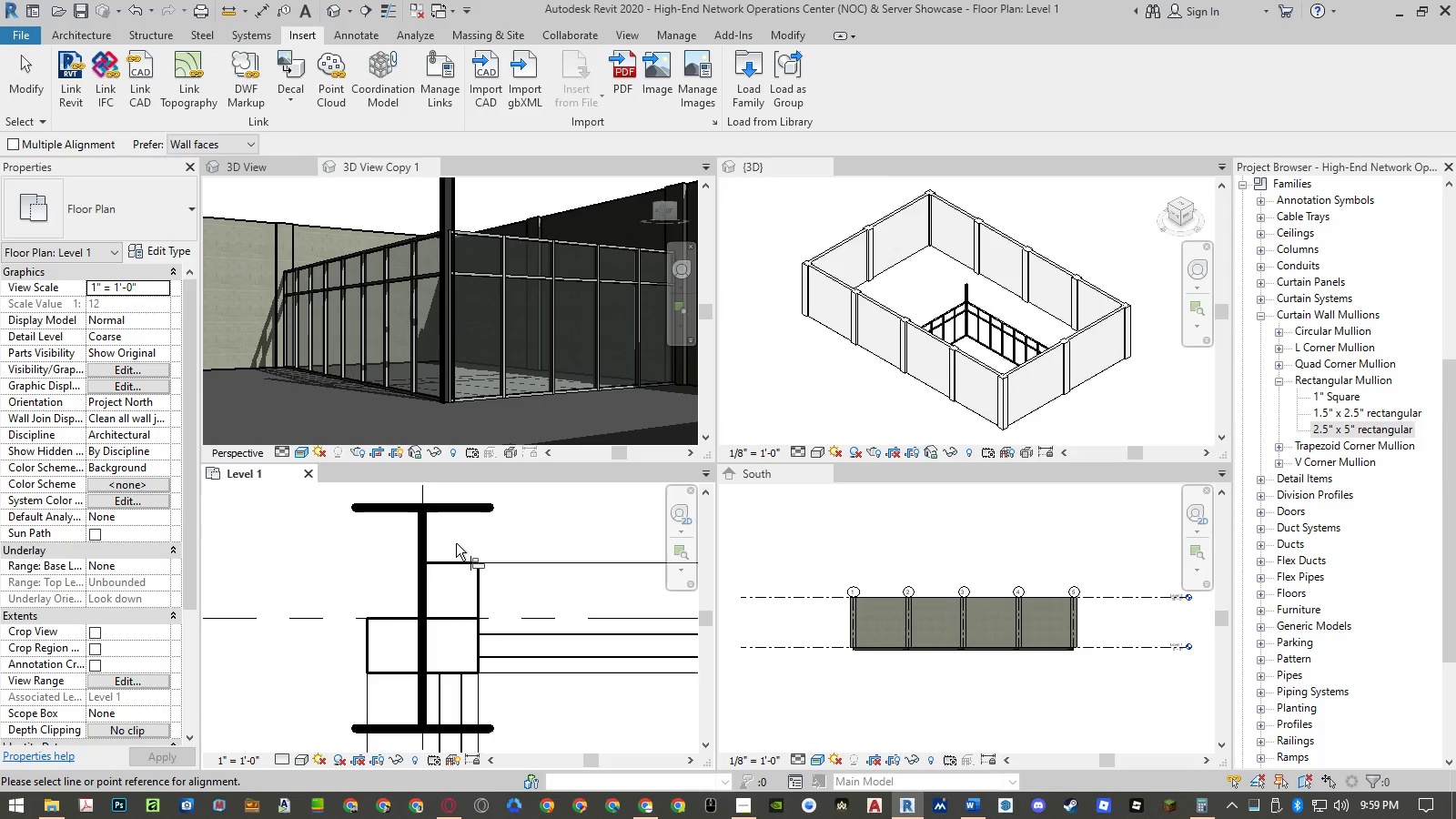 
key(Escape)
 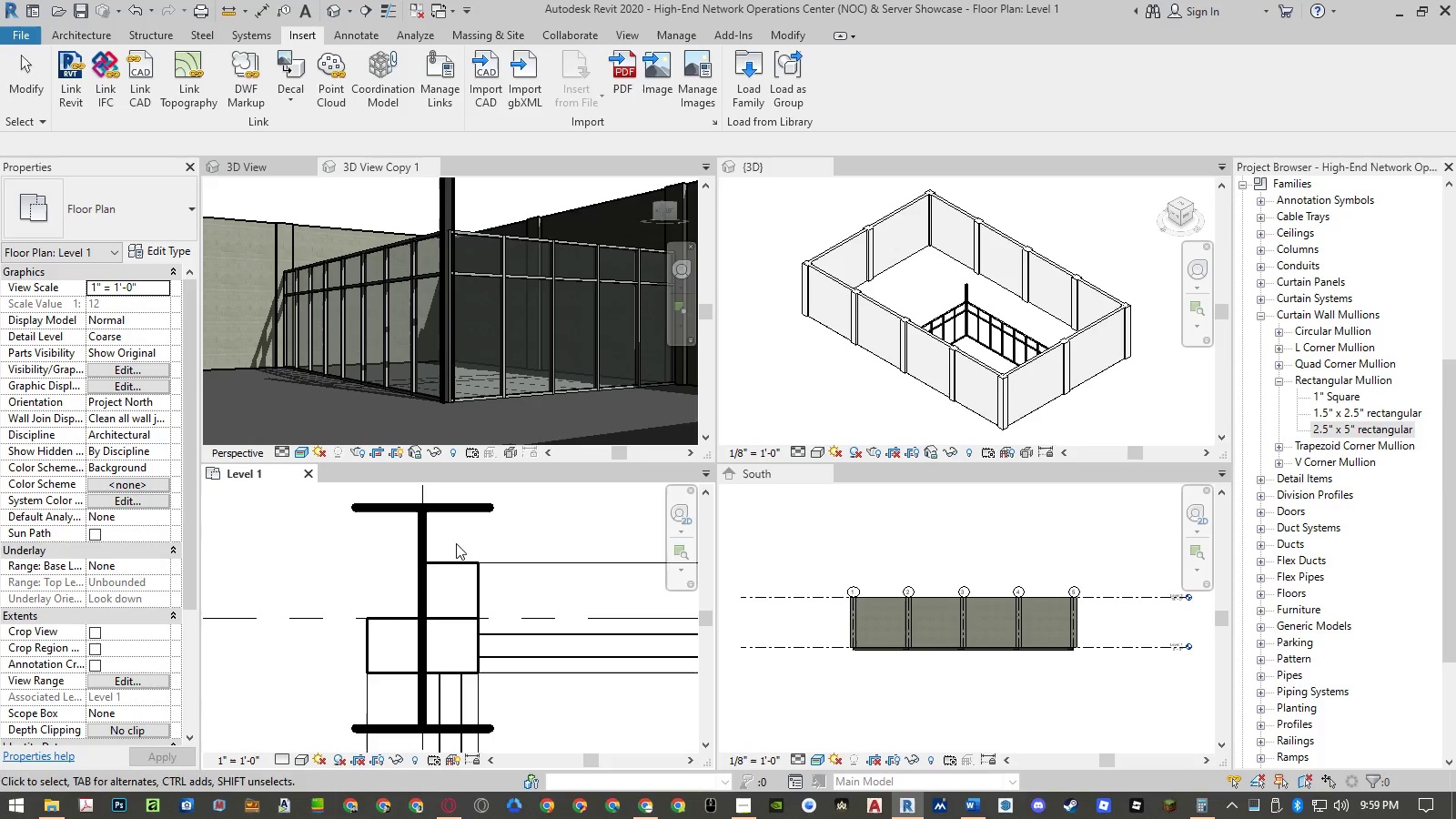 
key(Escape)
 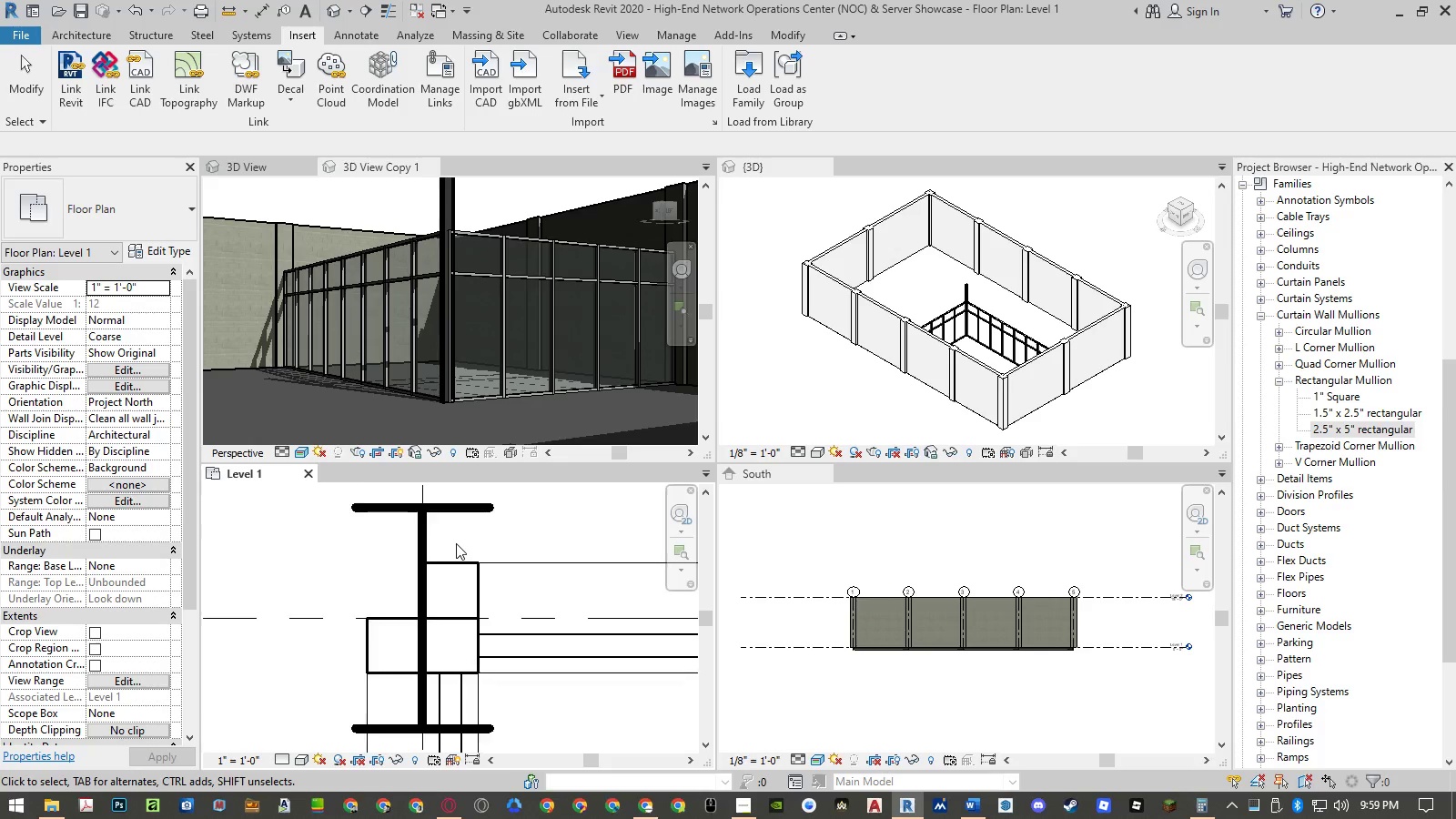 
scroll: coordinate [456, 543], scroll_direction: down, amount: 5.0
 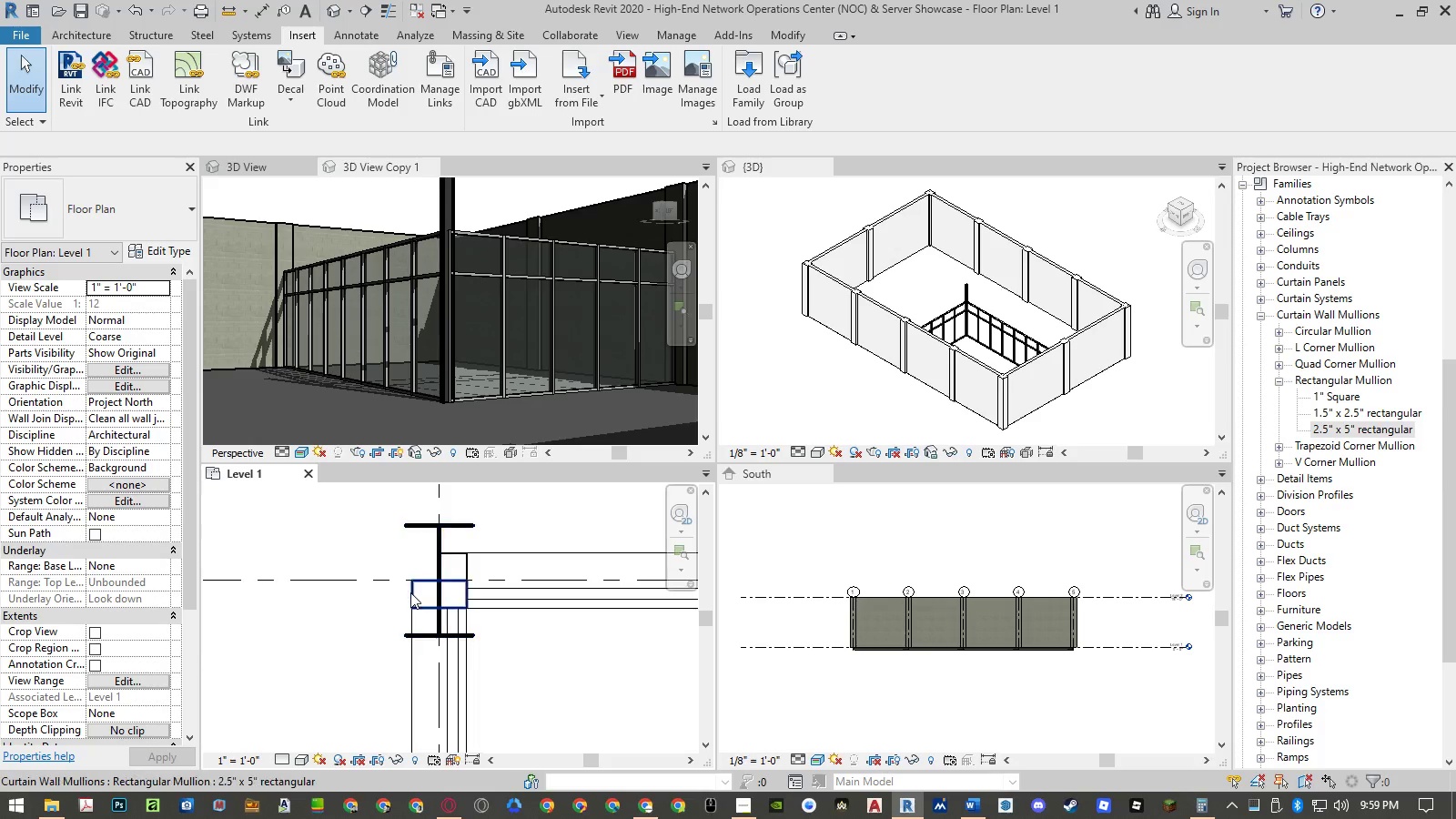 
left_click([410, 592])
 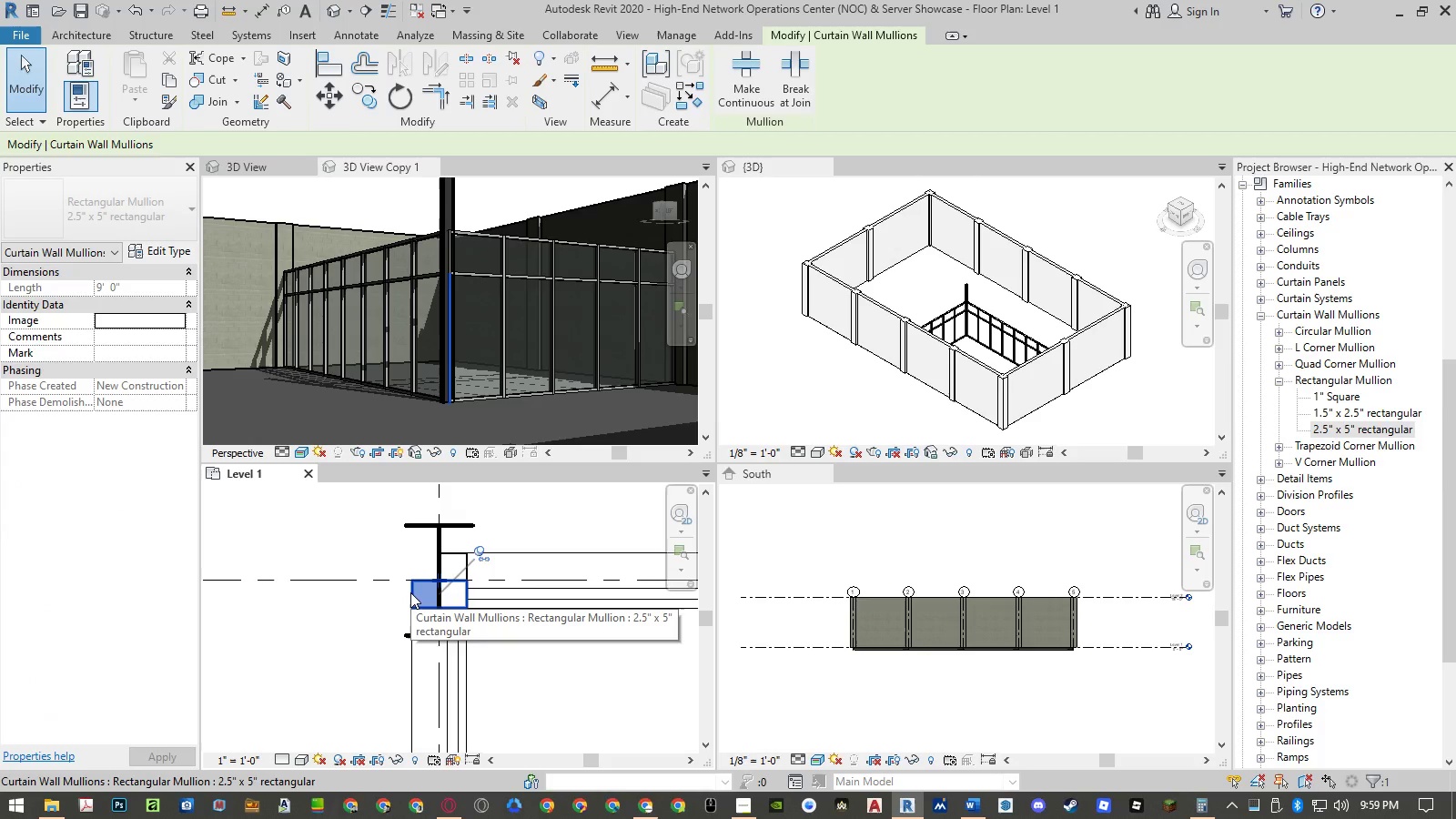 
key(Escape)
 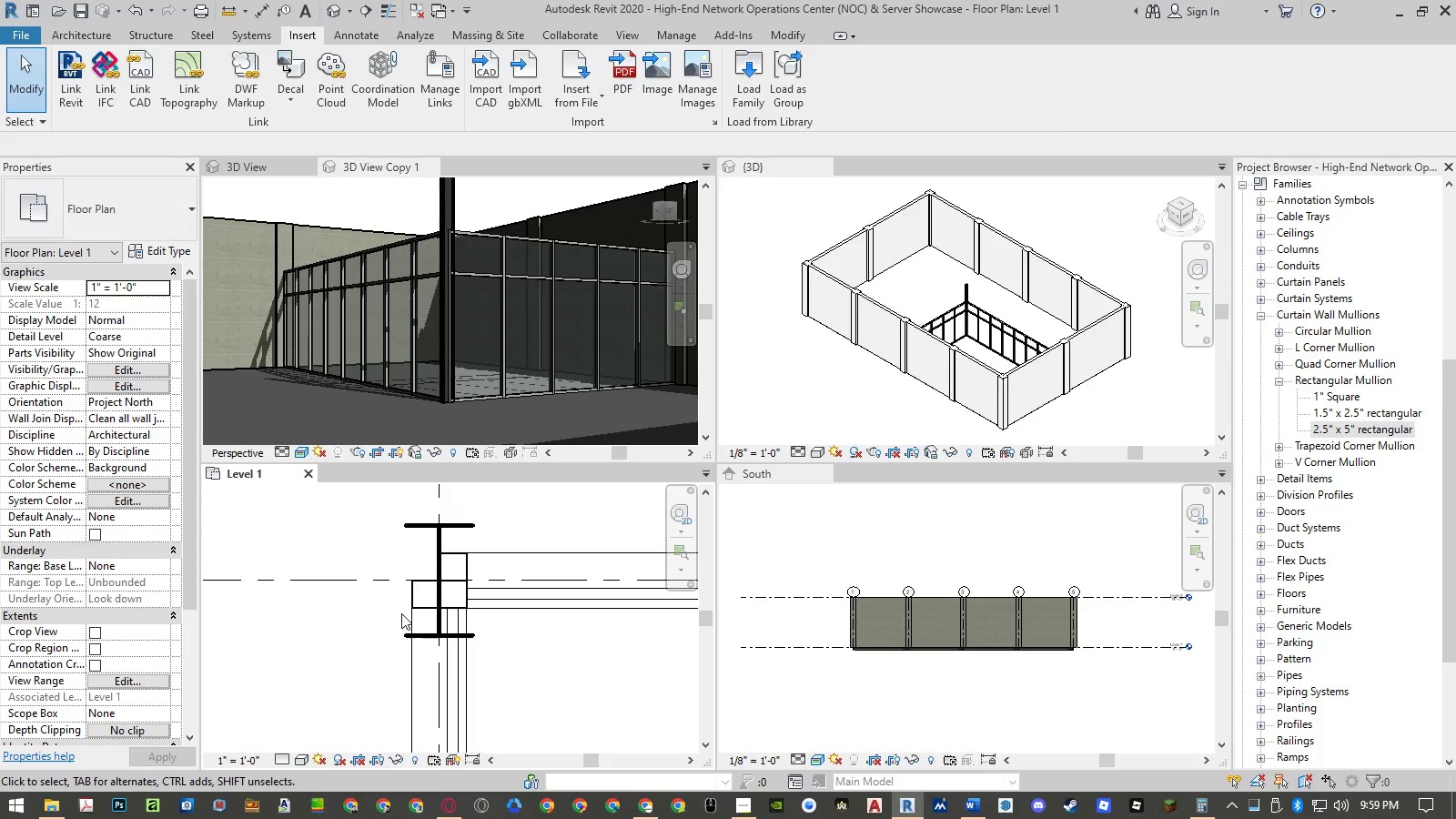 
key(Escape)
 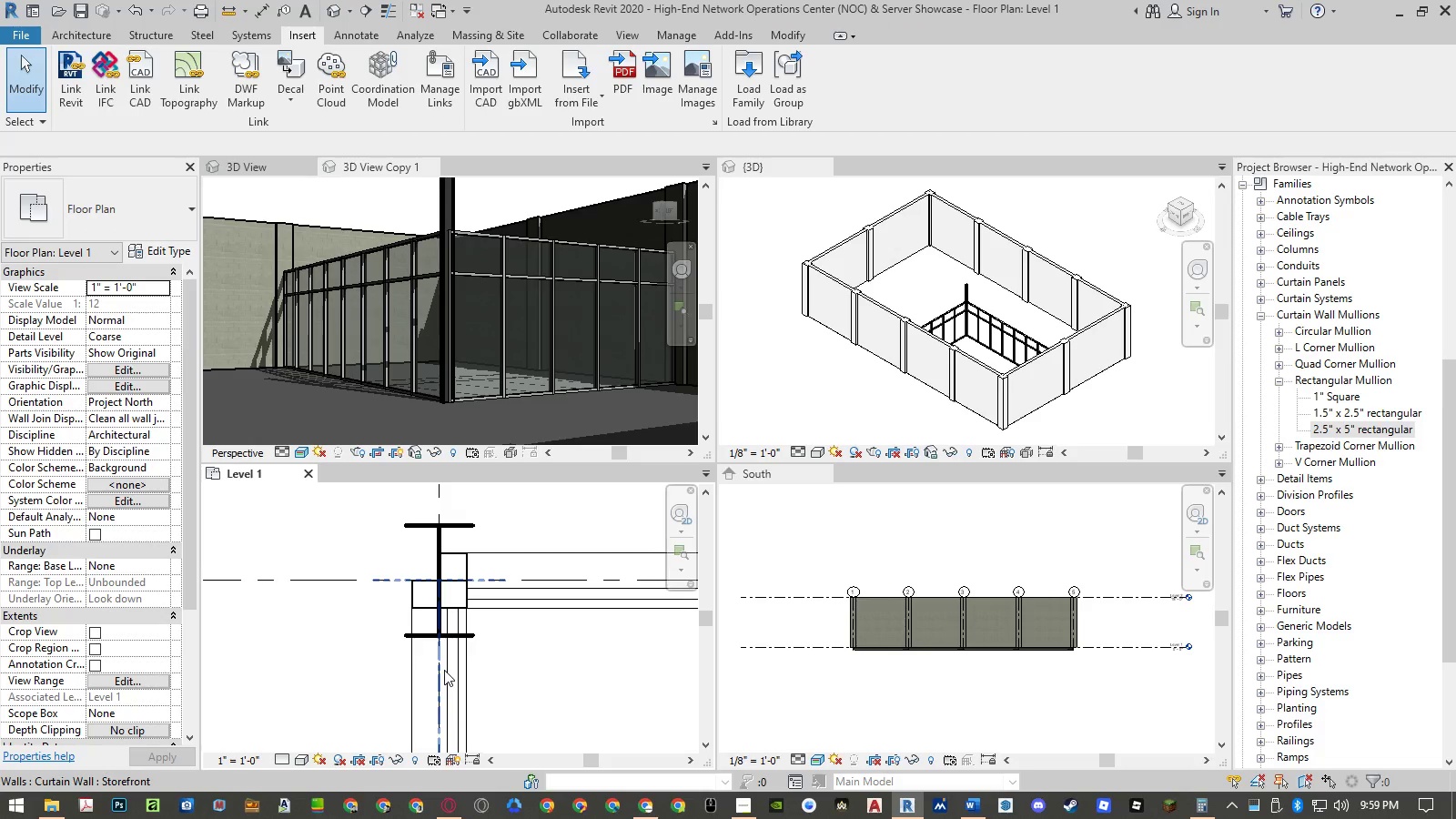 
left_click([444, 670])
 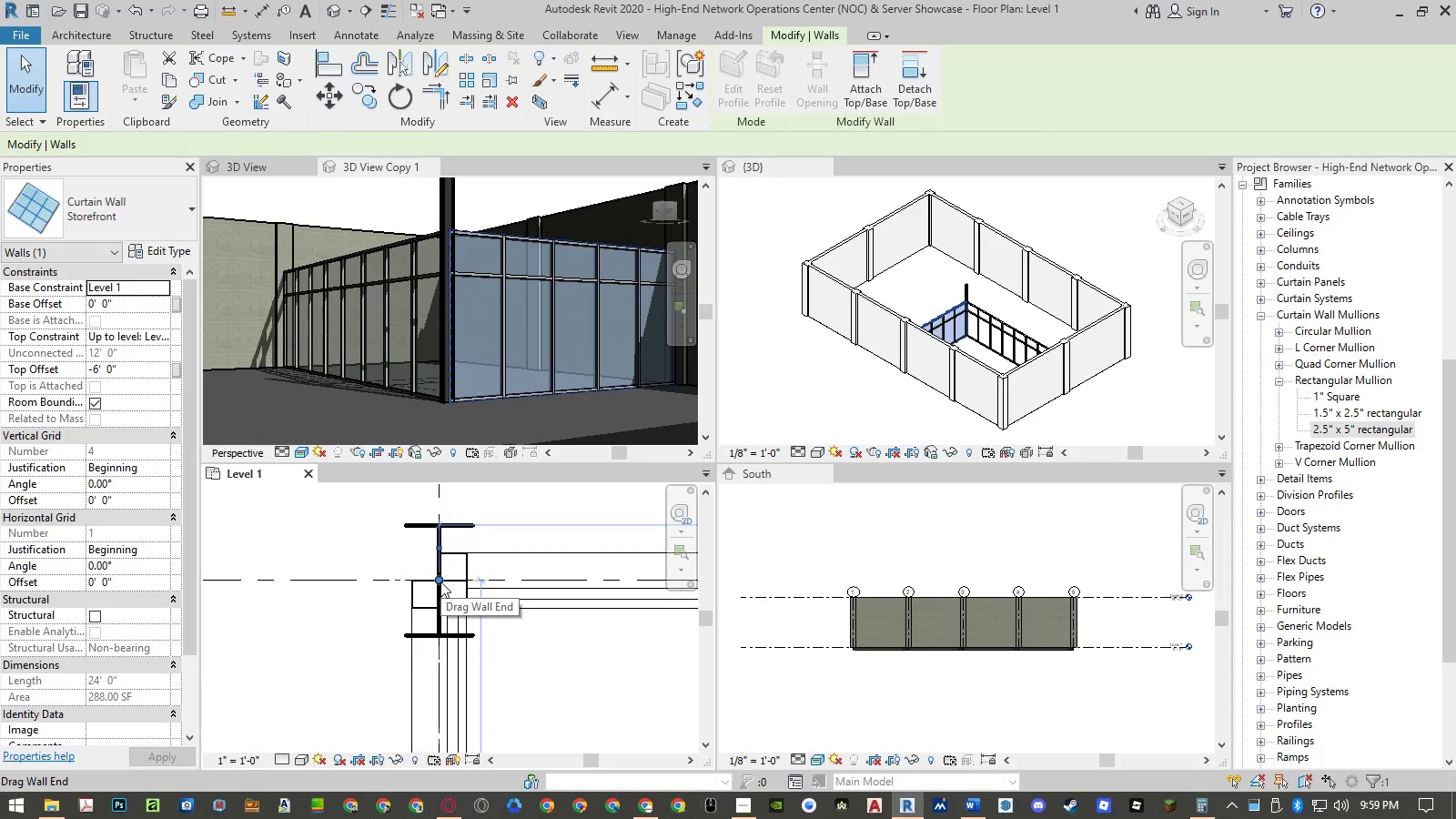 
scroll: coordinate [449, 555], scroll_direction: down, amount: 19.0
 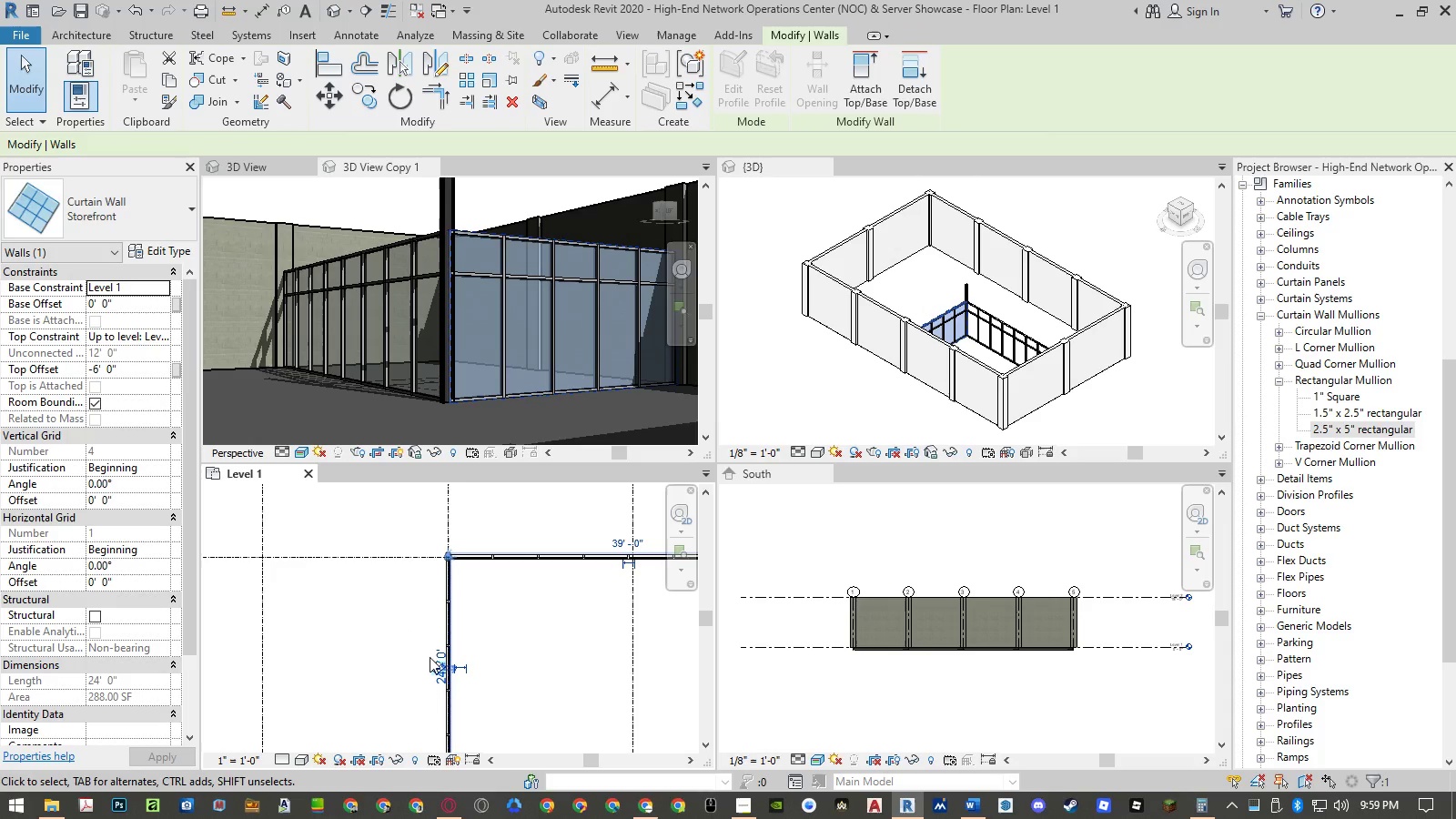 
scroll: coordinate [506, 616], scroll_direction: up, amount: 13.0
 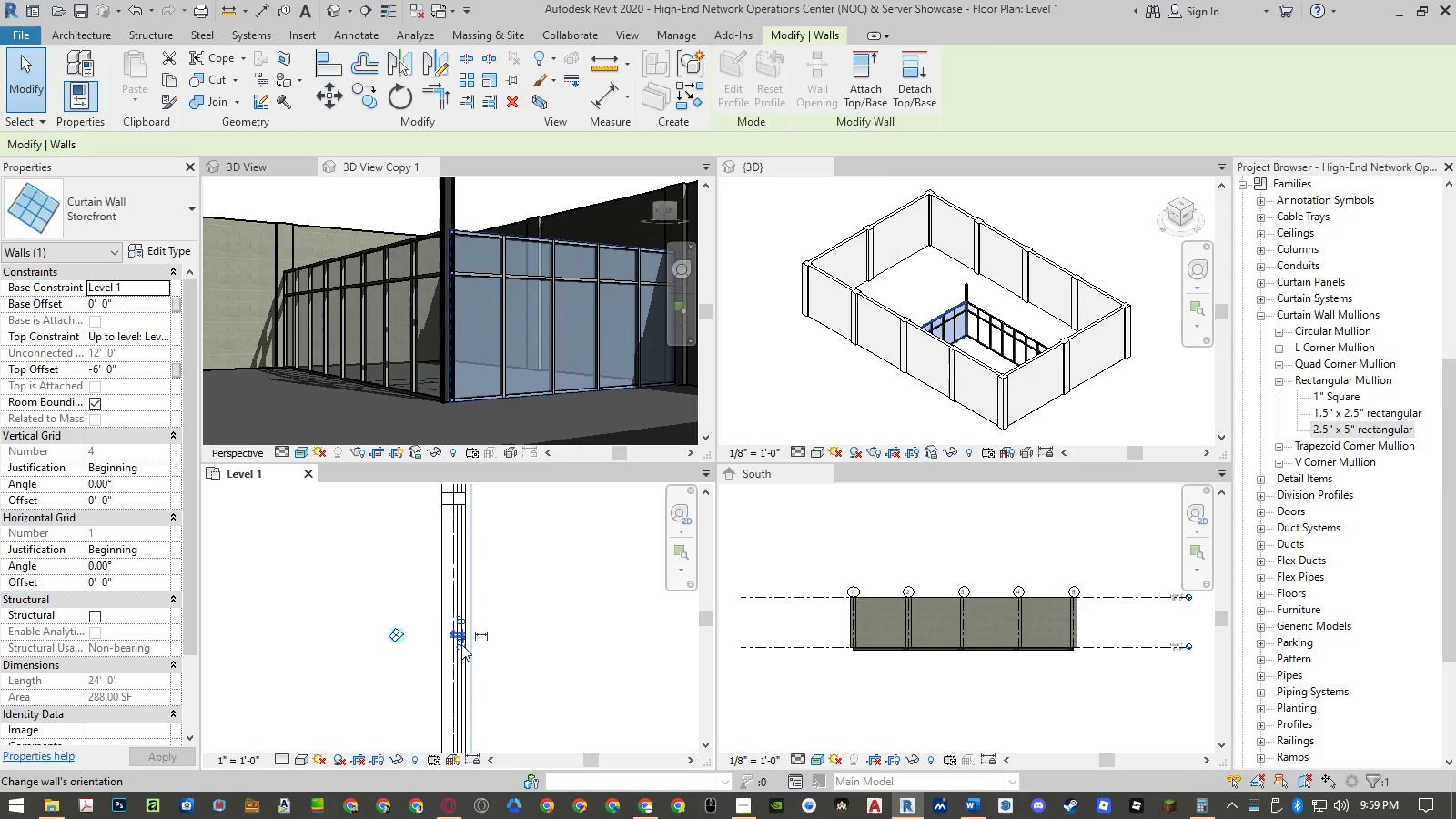 
left_click([461, 644])
 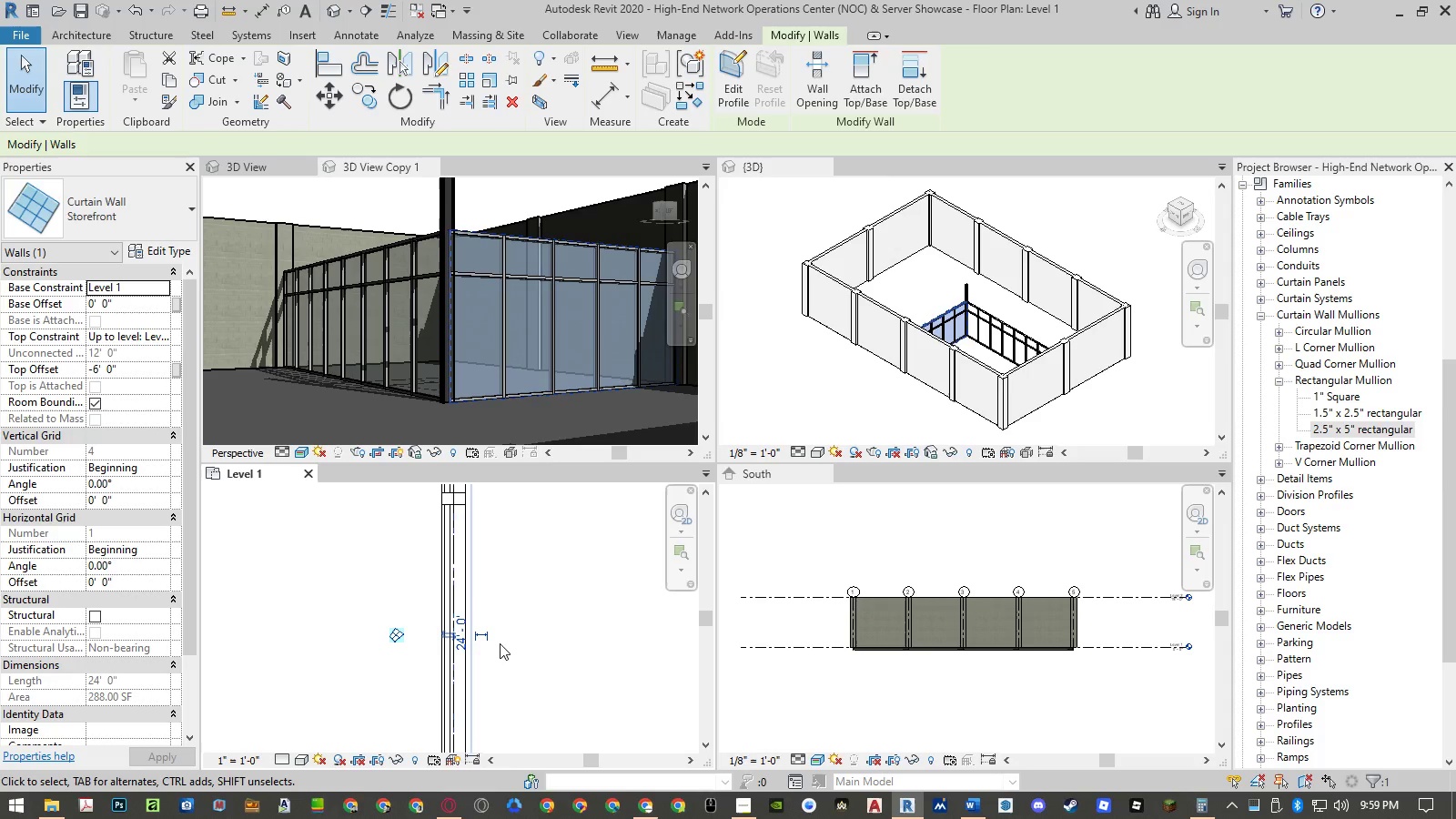 
key(Control+Z)
 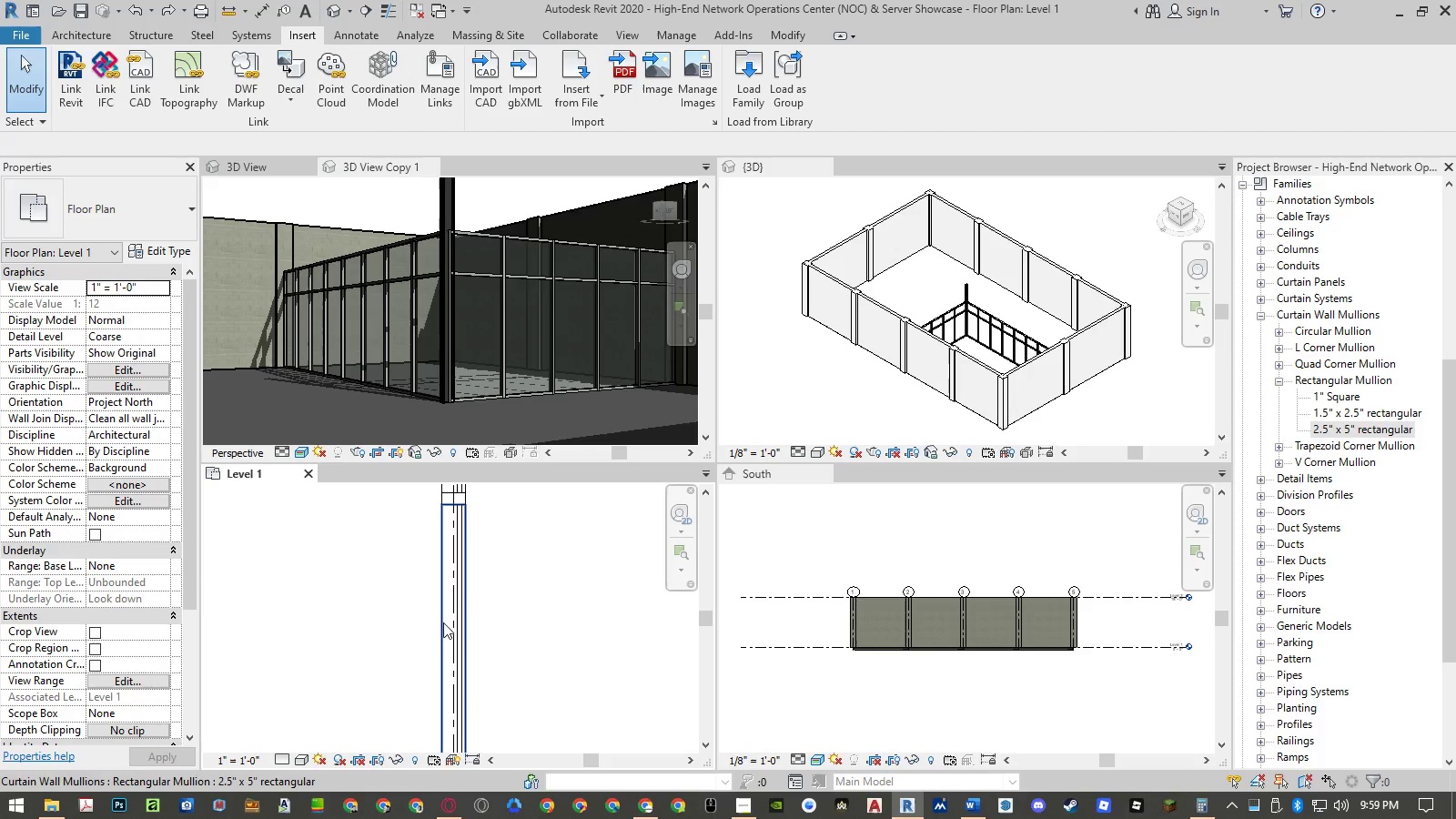 
left_click([452, 624])
 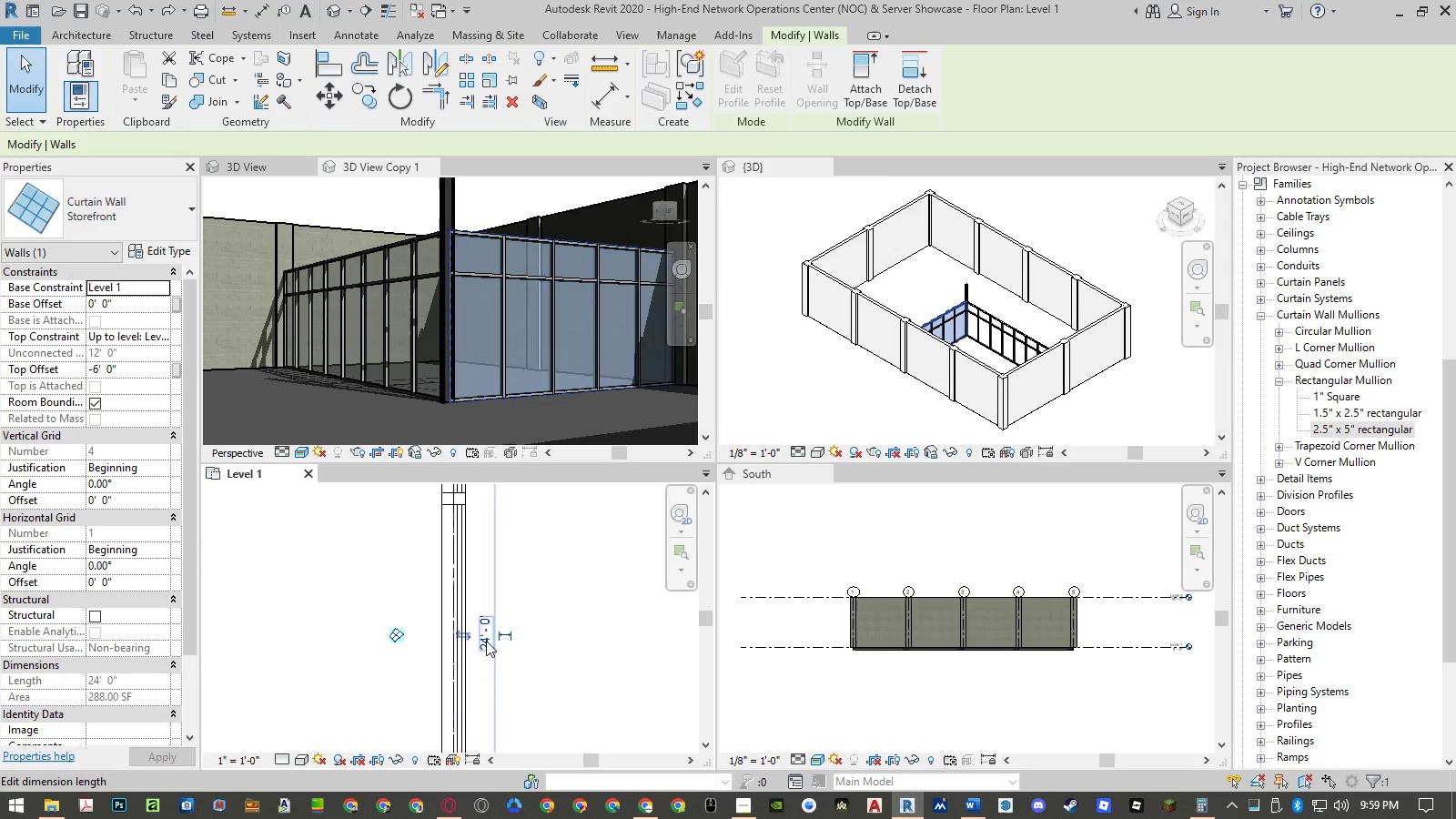 
left_click([486, 642])
 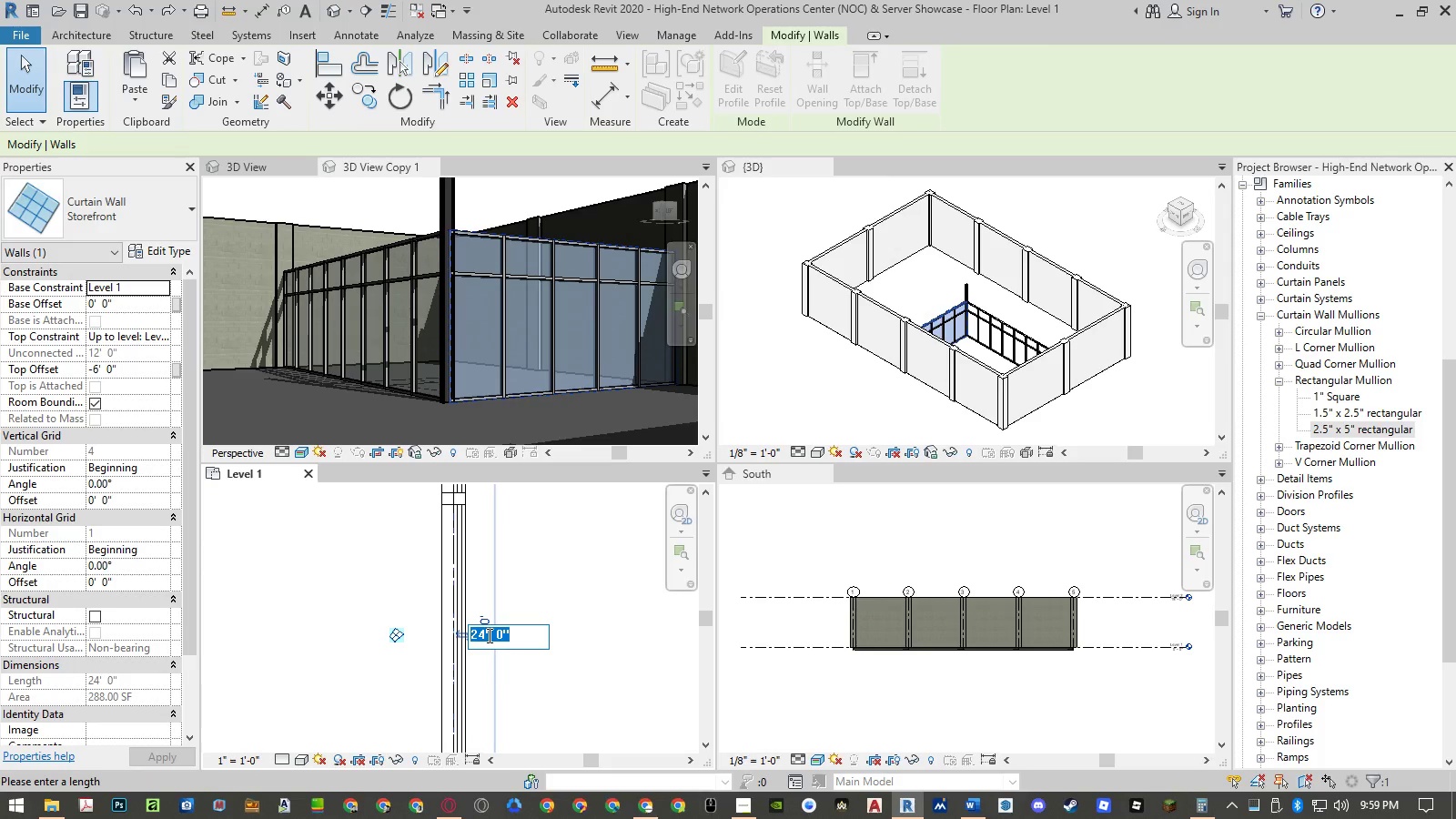 
left_click([488, 635])
 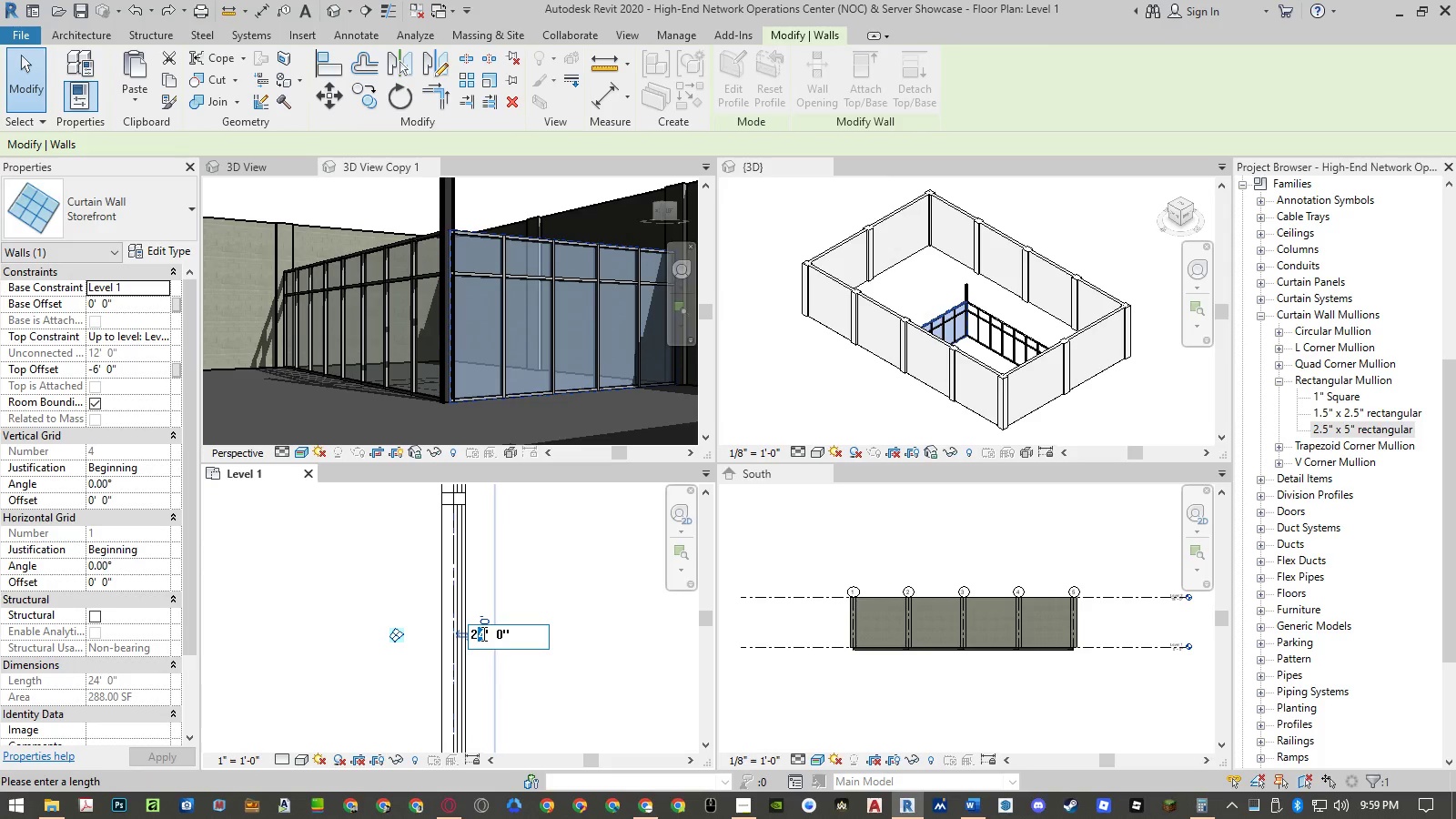 
key(Numpad3)
 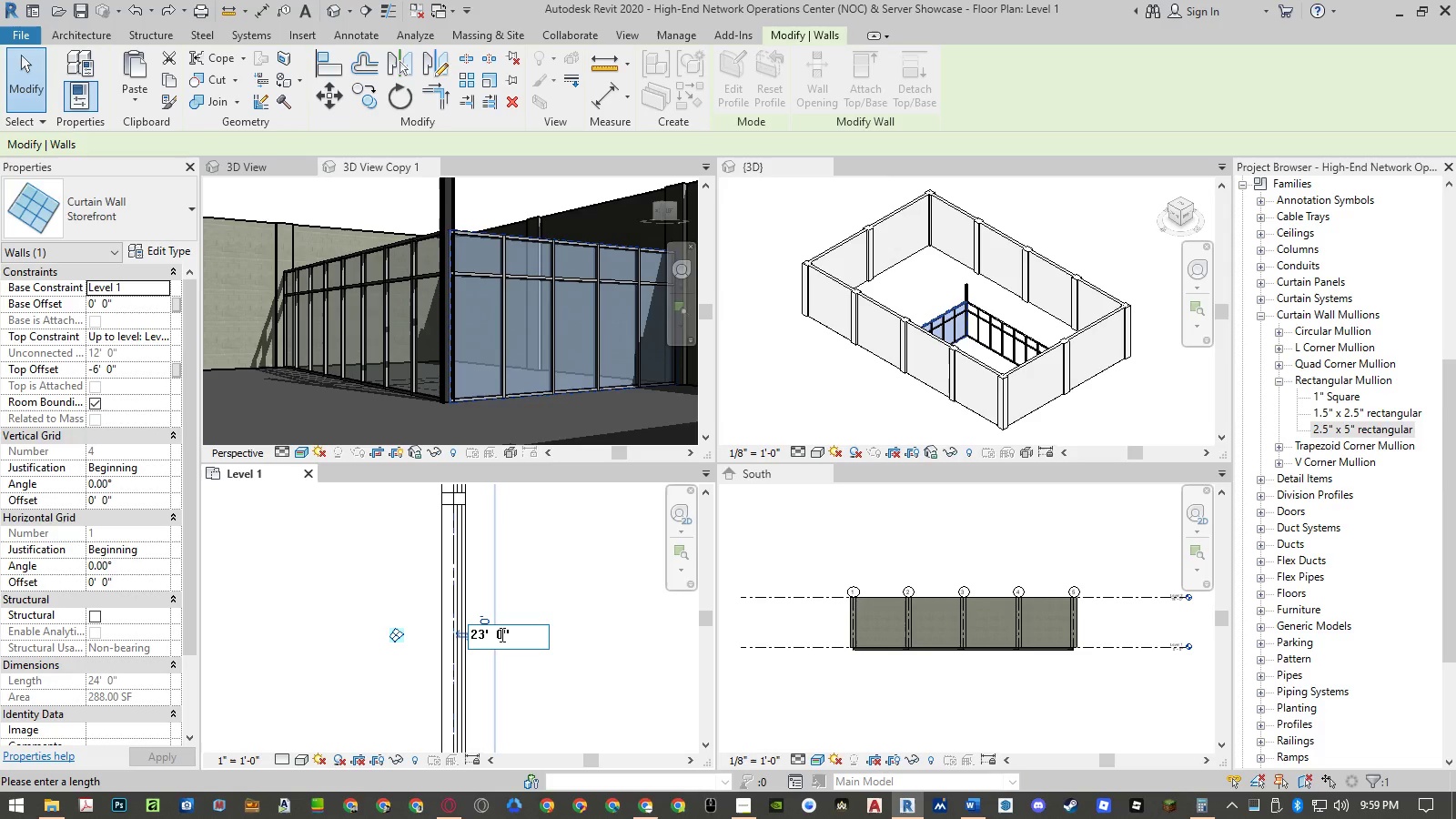 
left_click_drag(start_coordinate=[500, 634], to_coordinate=[495, 636])
 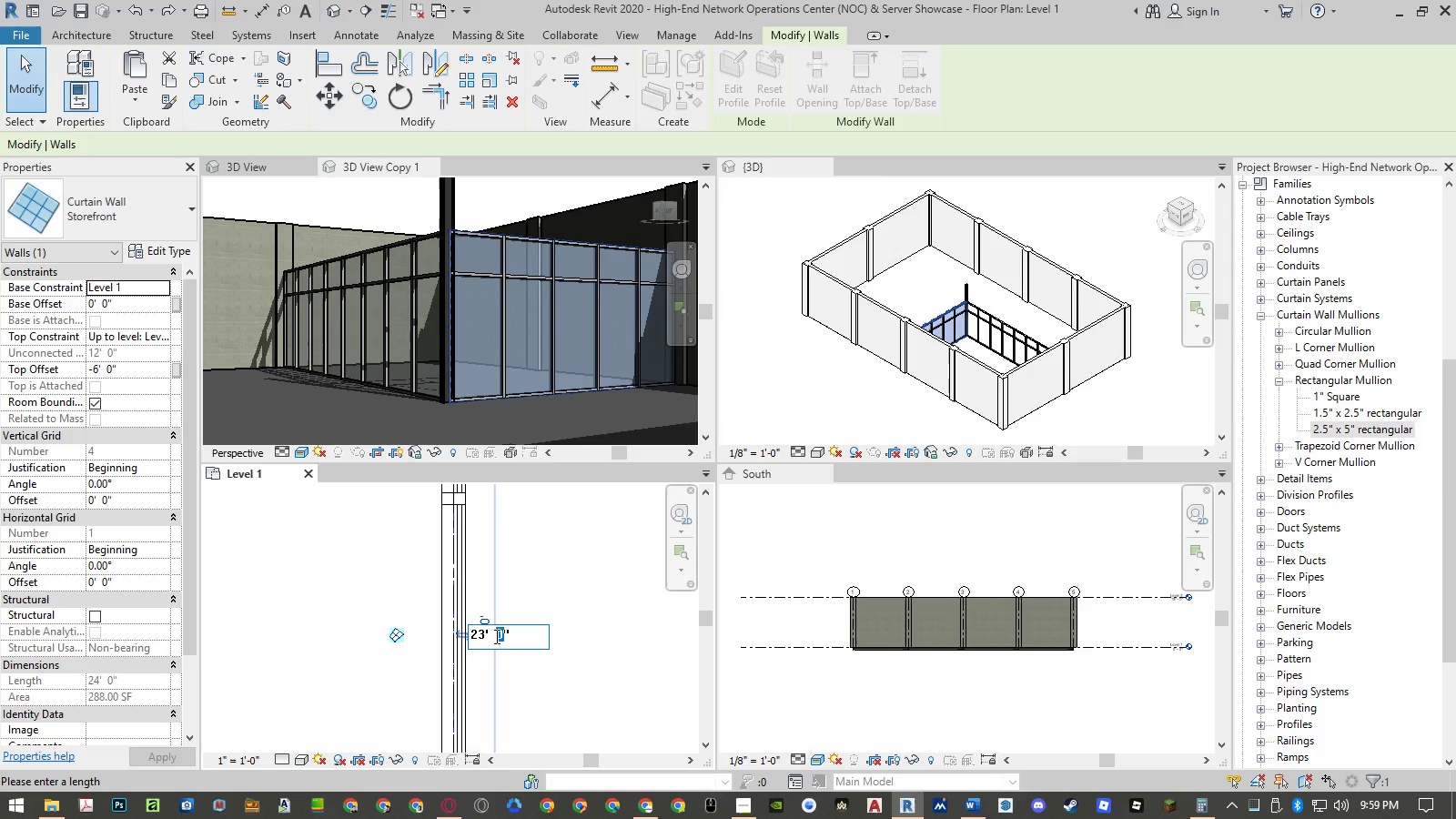 
key(Numpad6)
 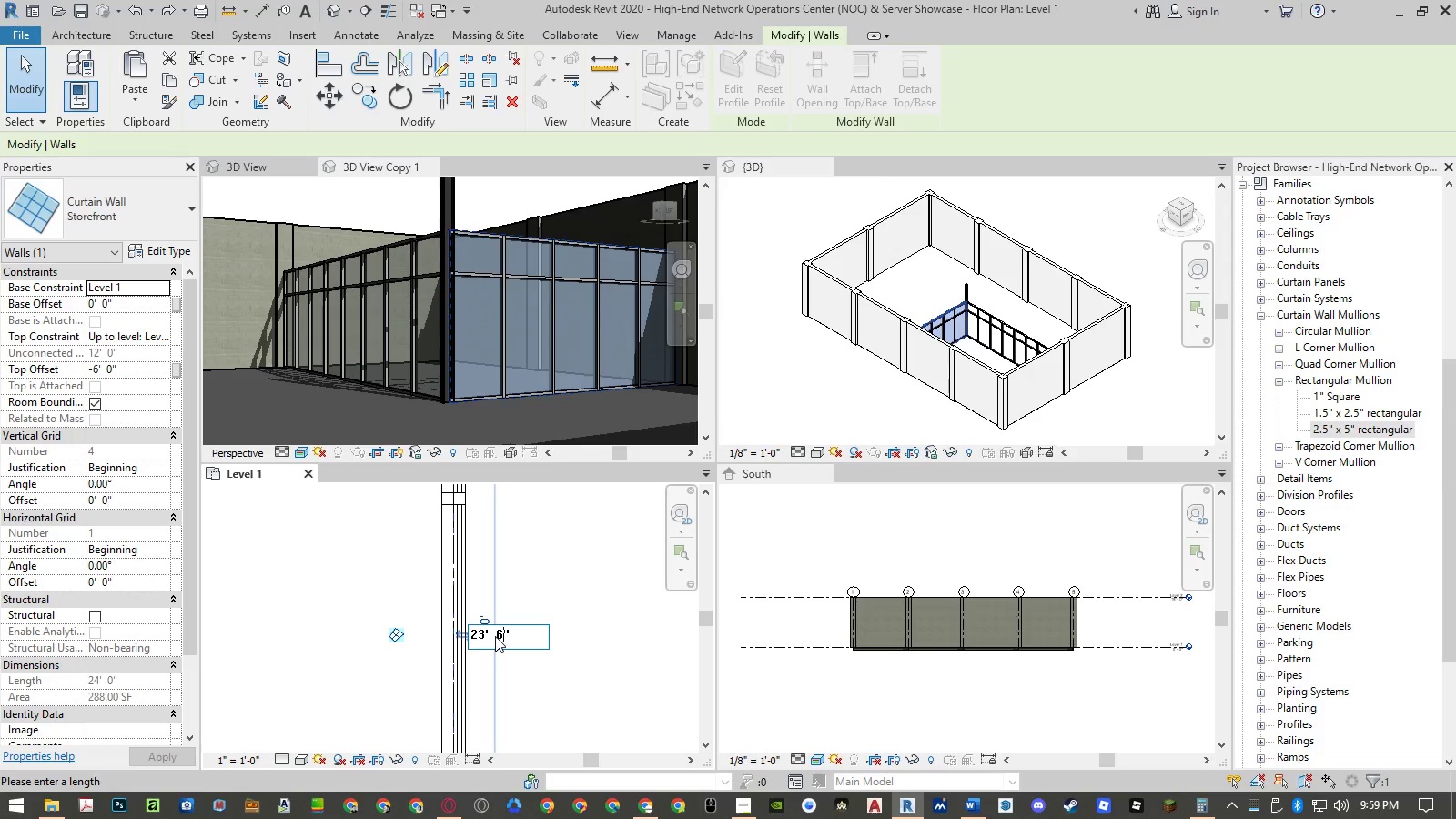 
key(NumpadEnter)
 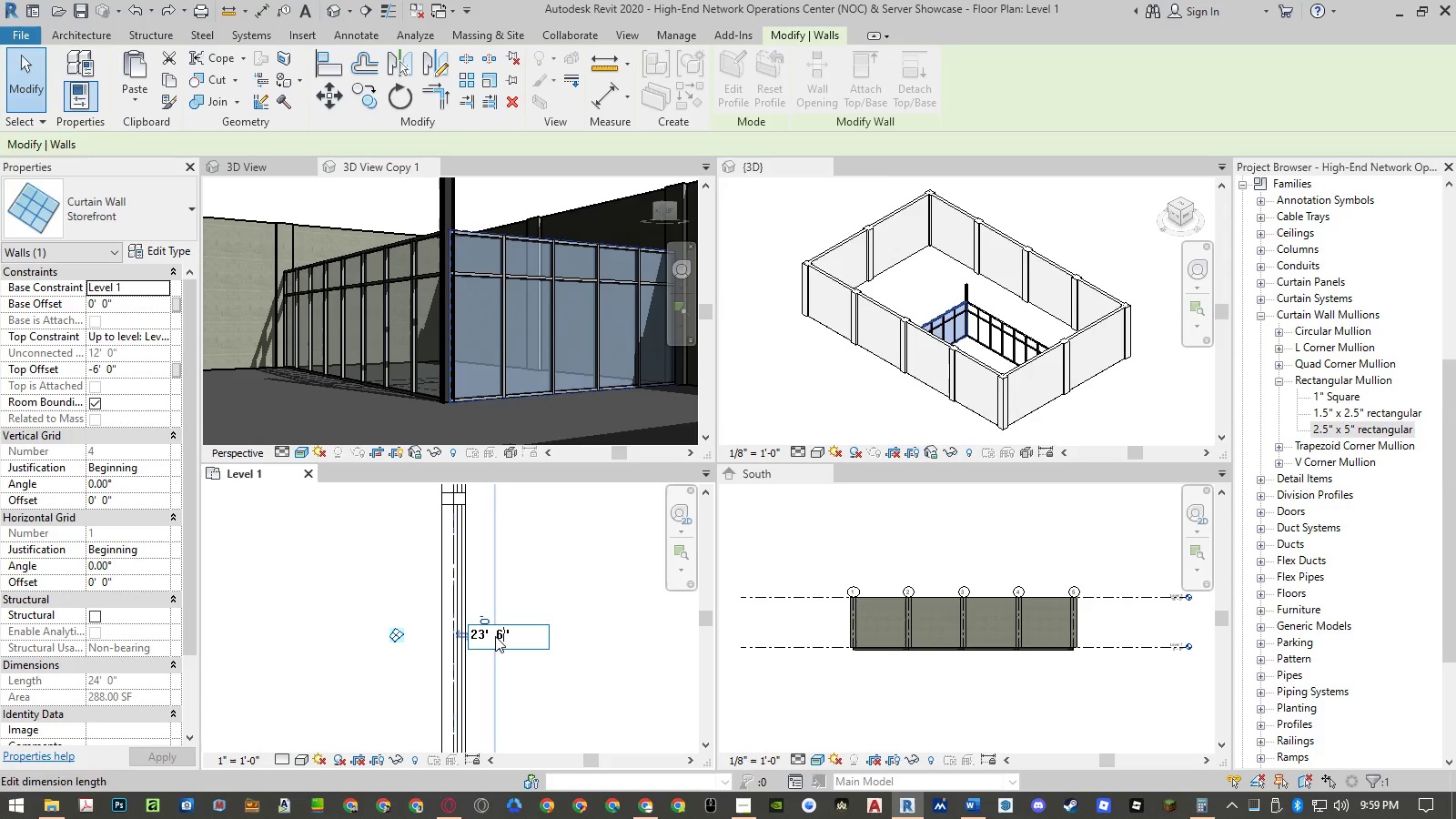 
key(NumpadEnter)
 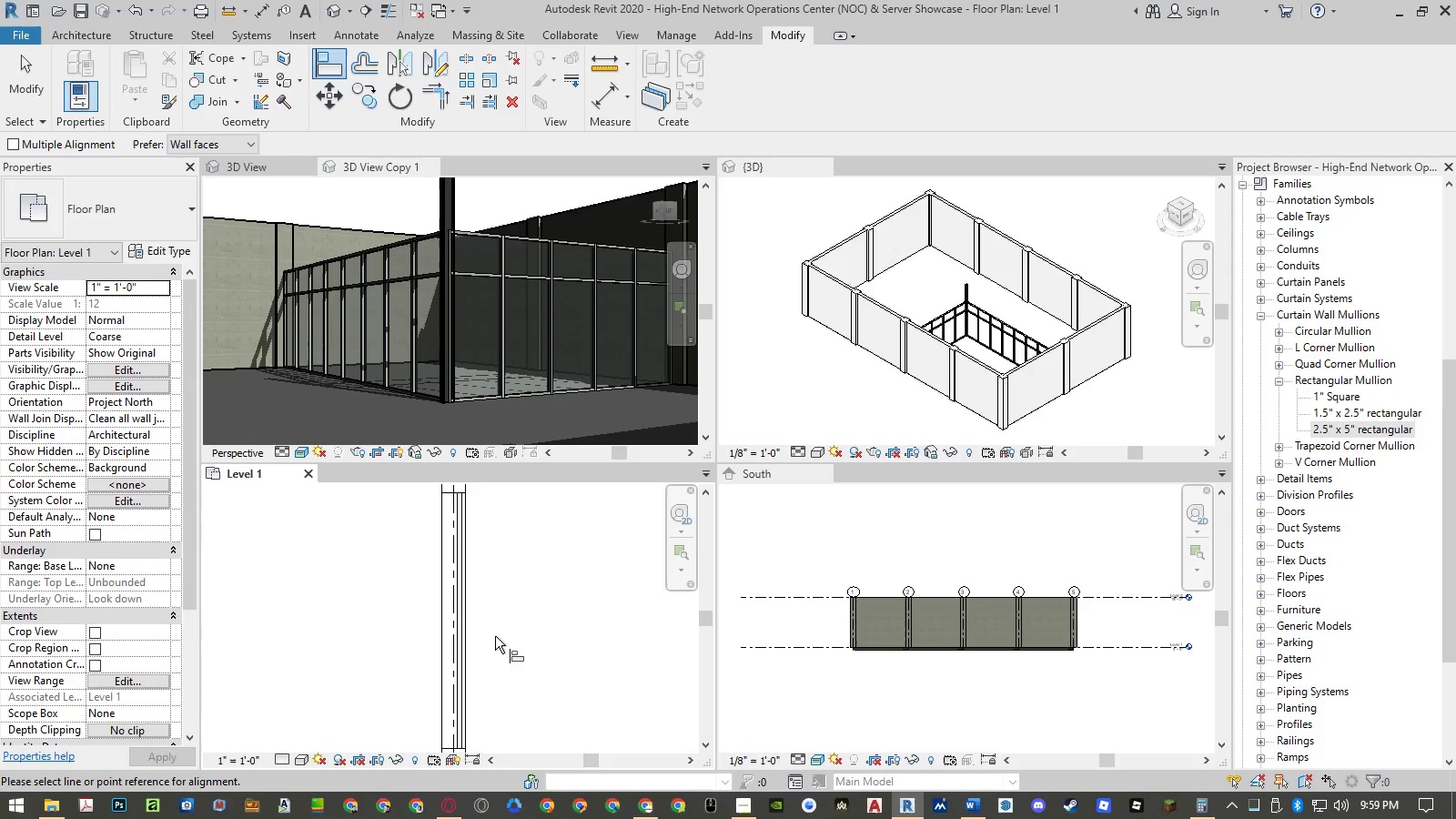 
scroll: coordinate [481, 567], scroll_direction: down, amount: 12.0
 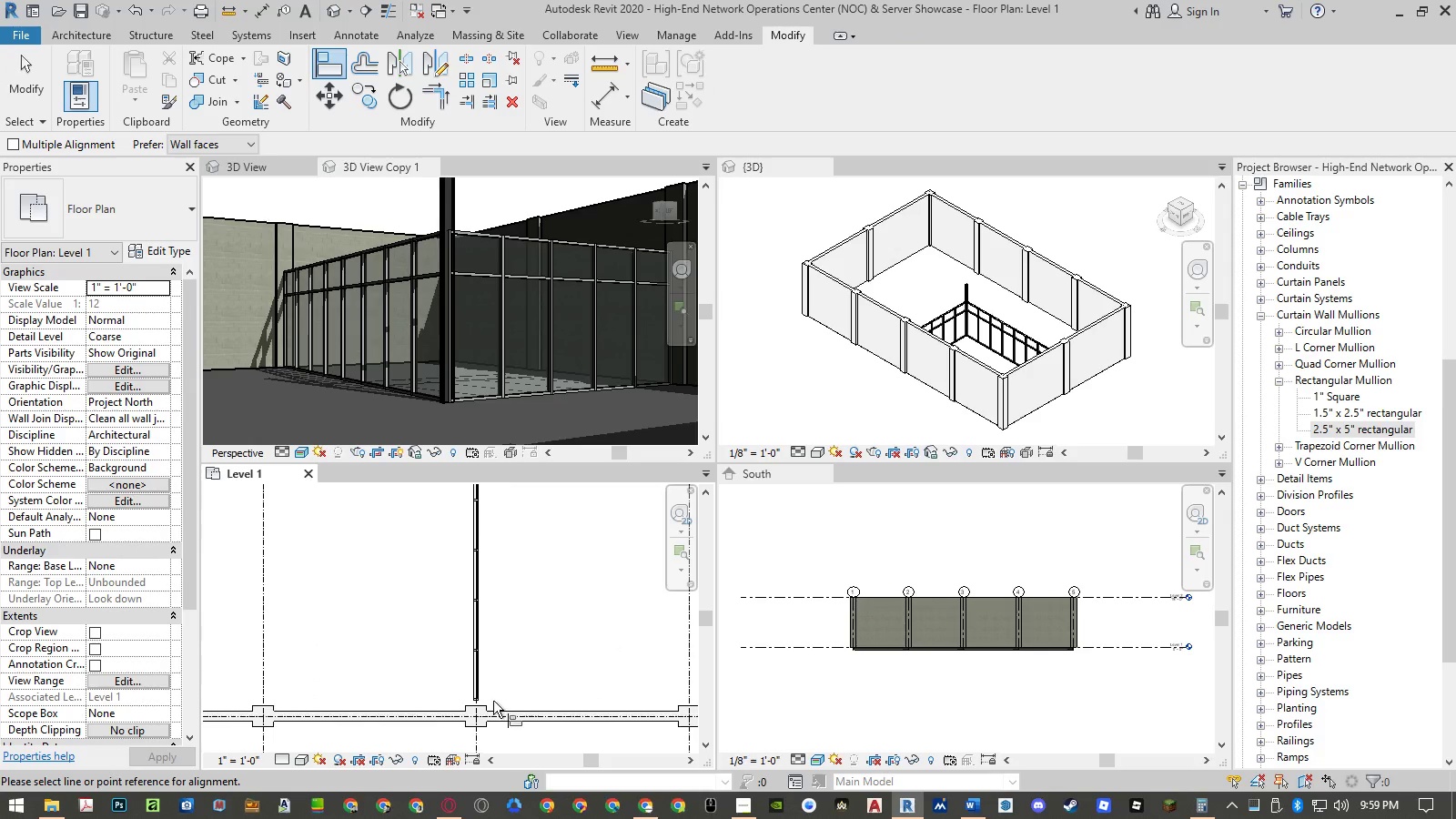 
key(Escape)
 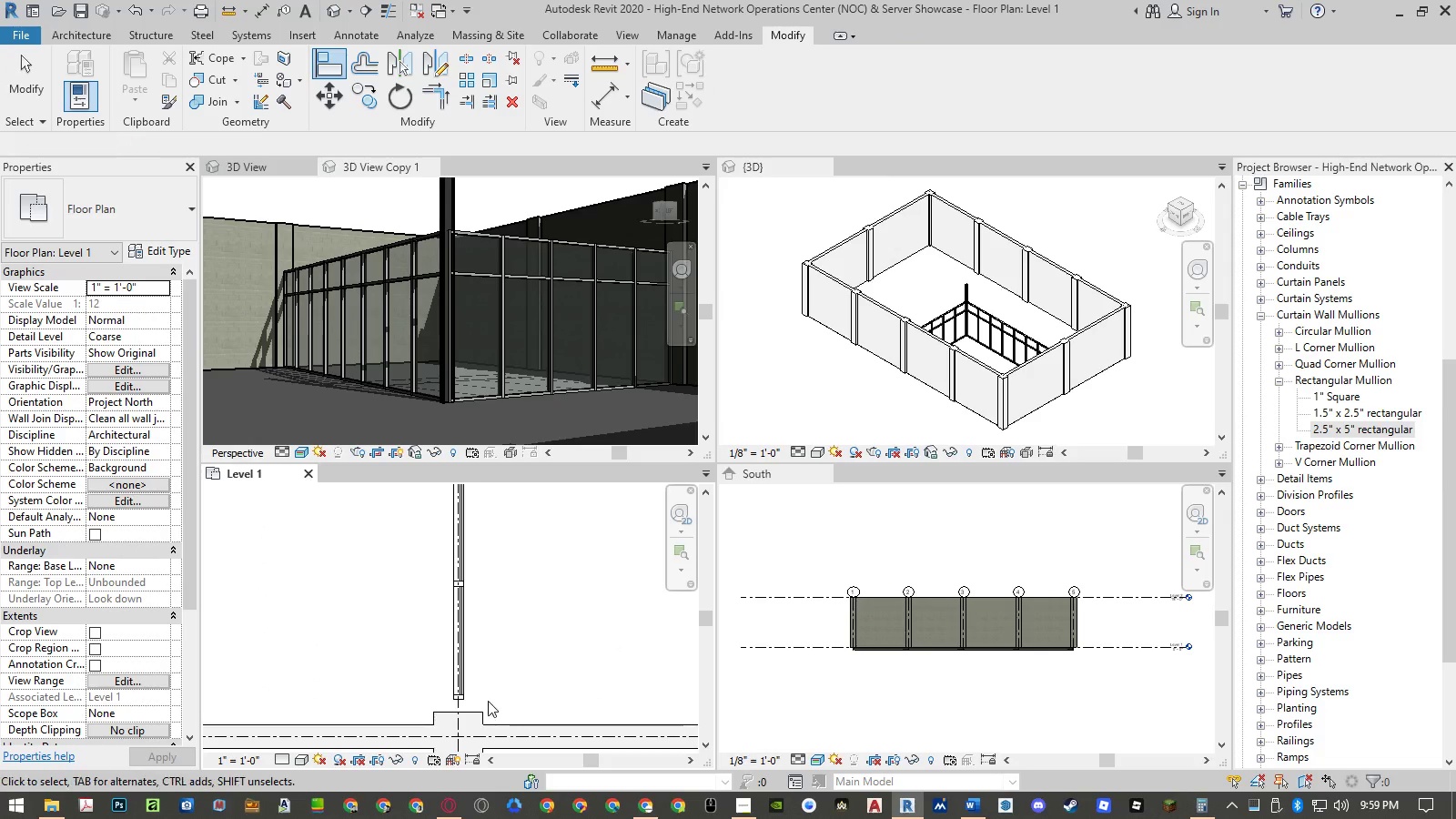 
key(Escape)
 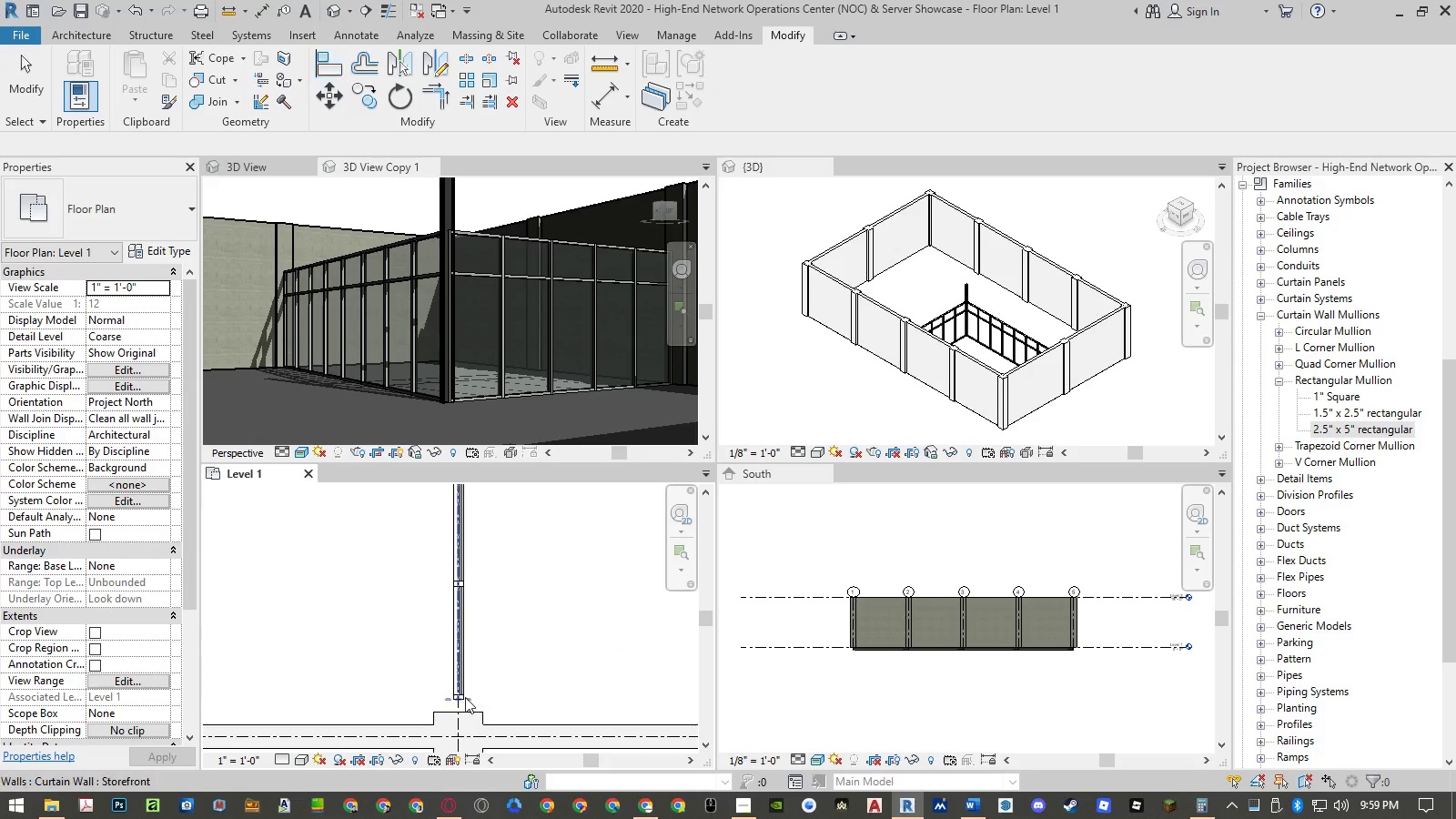 
scroll: coordinate [490, 701], scroll_direction: up, amount: 6.0
 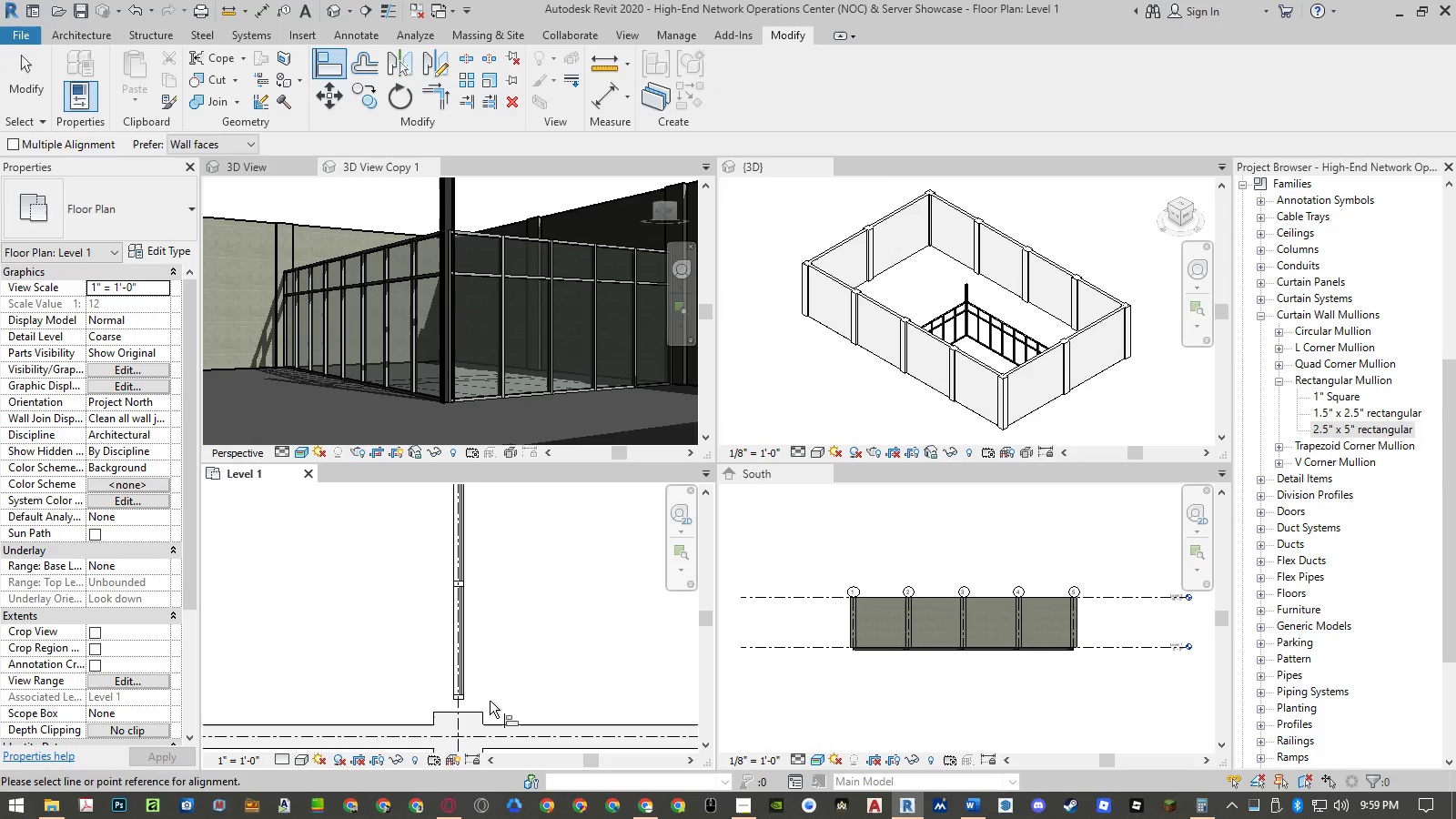 
left_click([465, 697])
 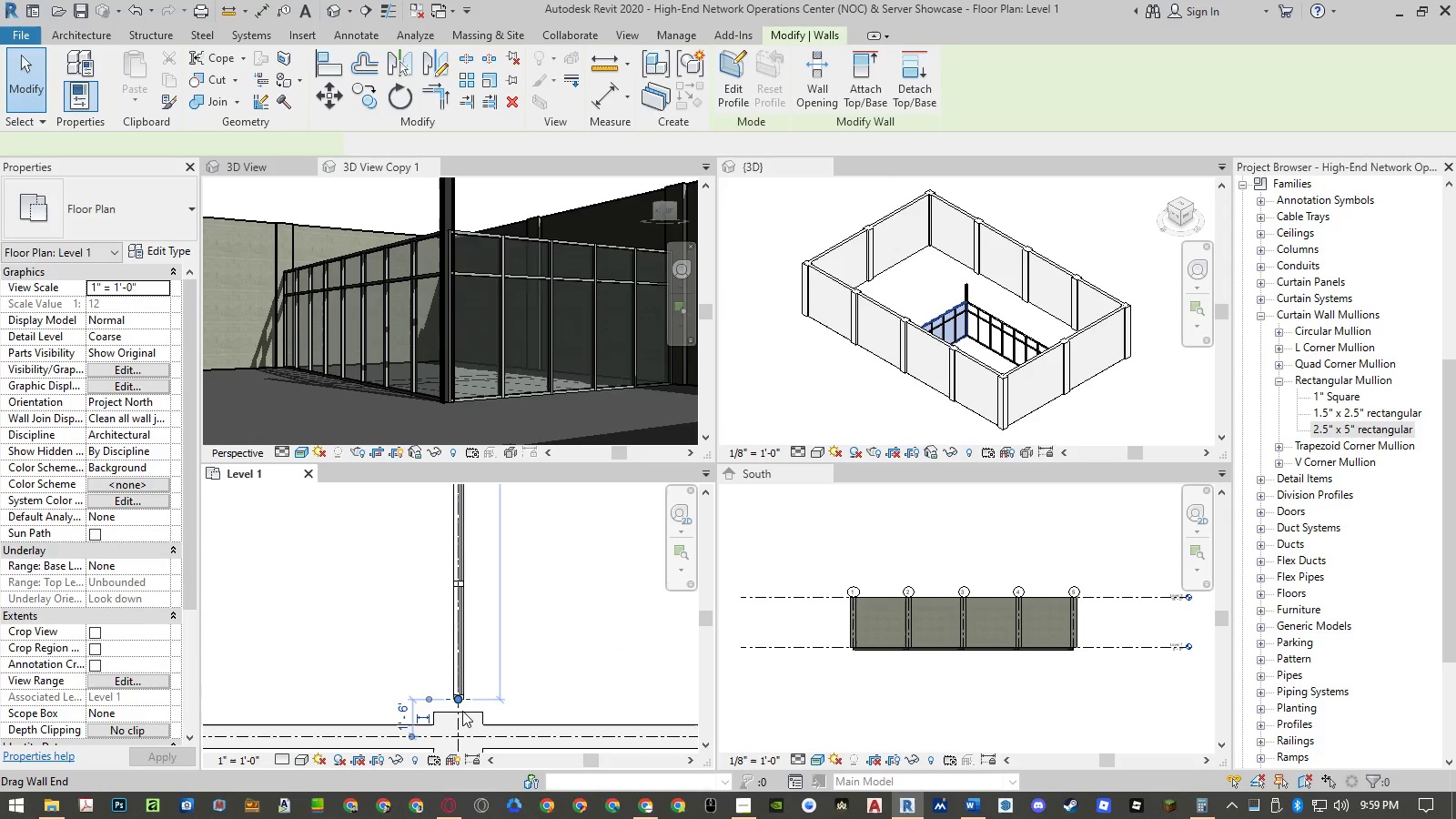 
scroll: coordinate [462, 708], scroll_direction: up, amount: 8.0
 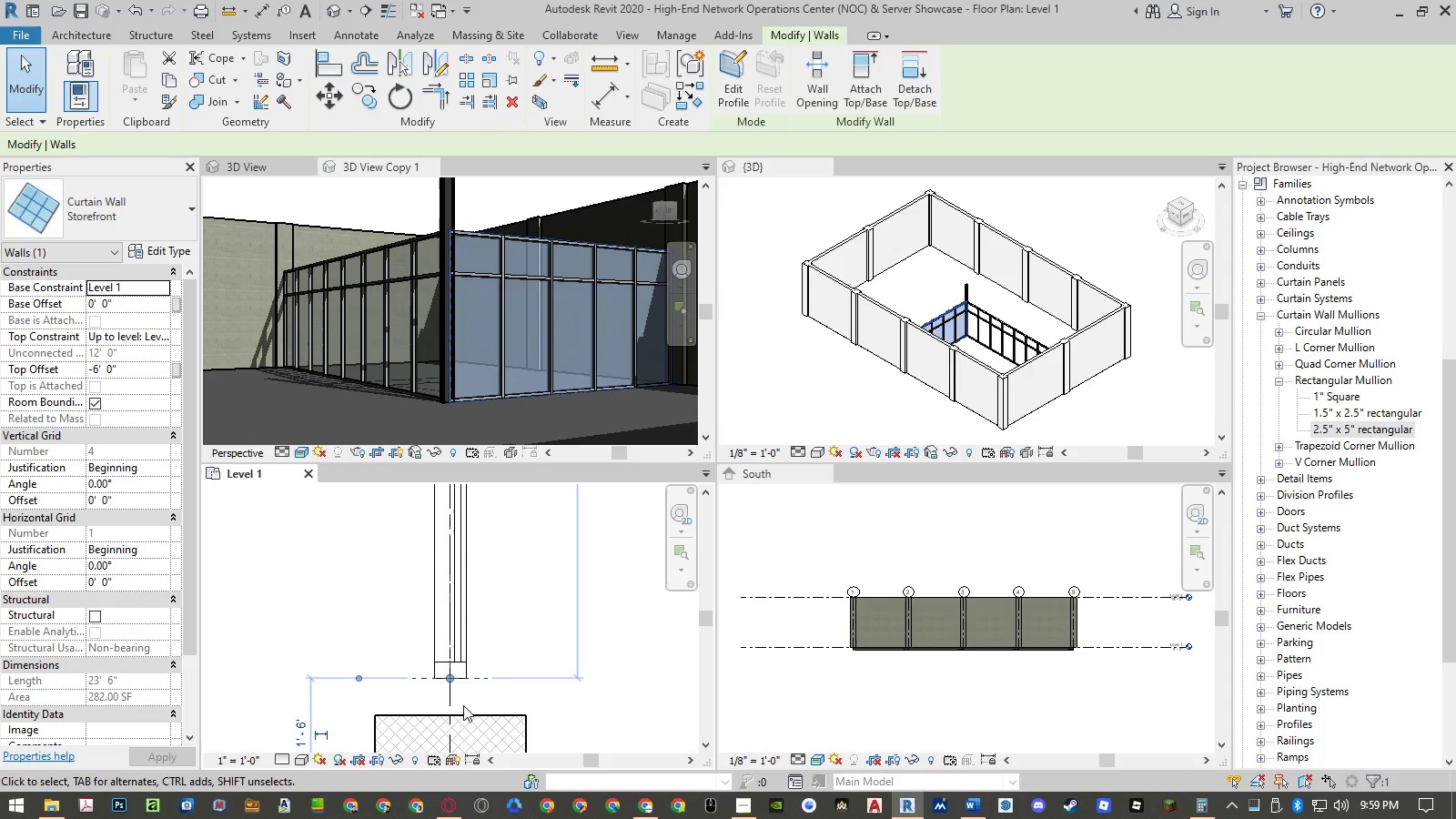 
type(mv)
 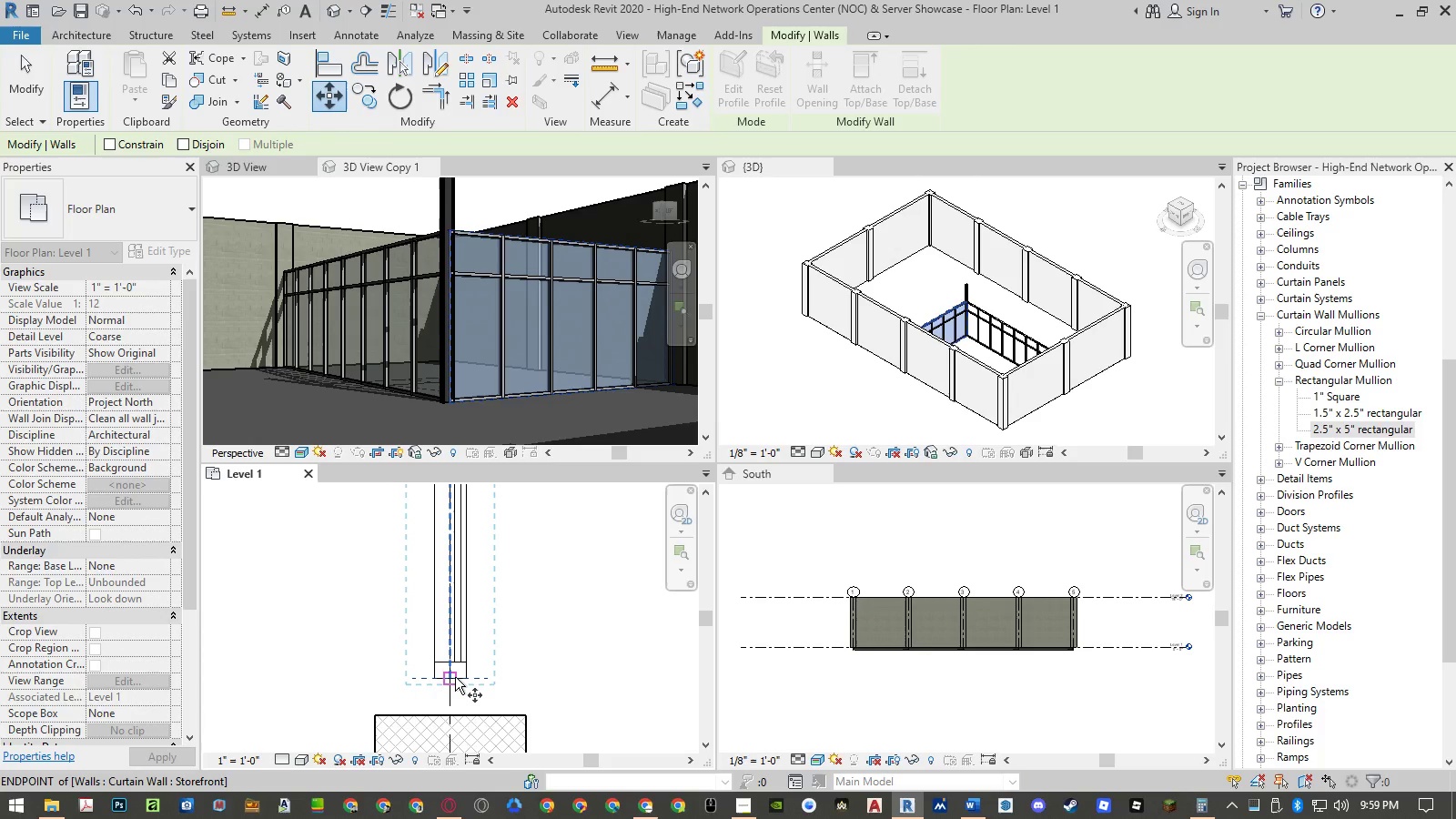 
left_click([455, 677])
 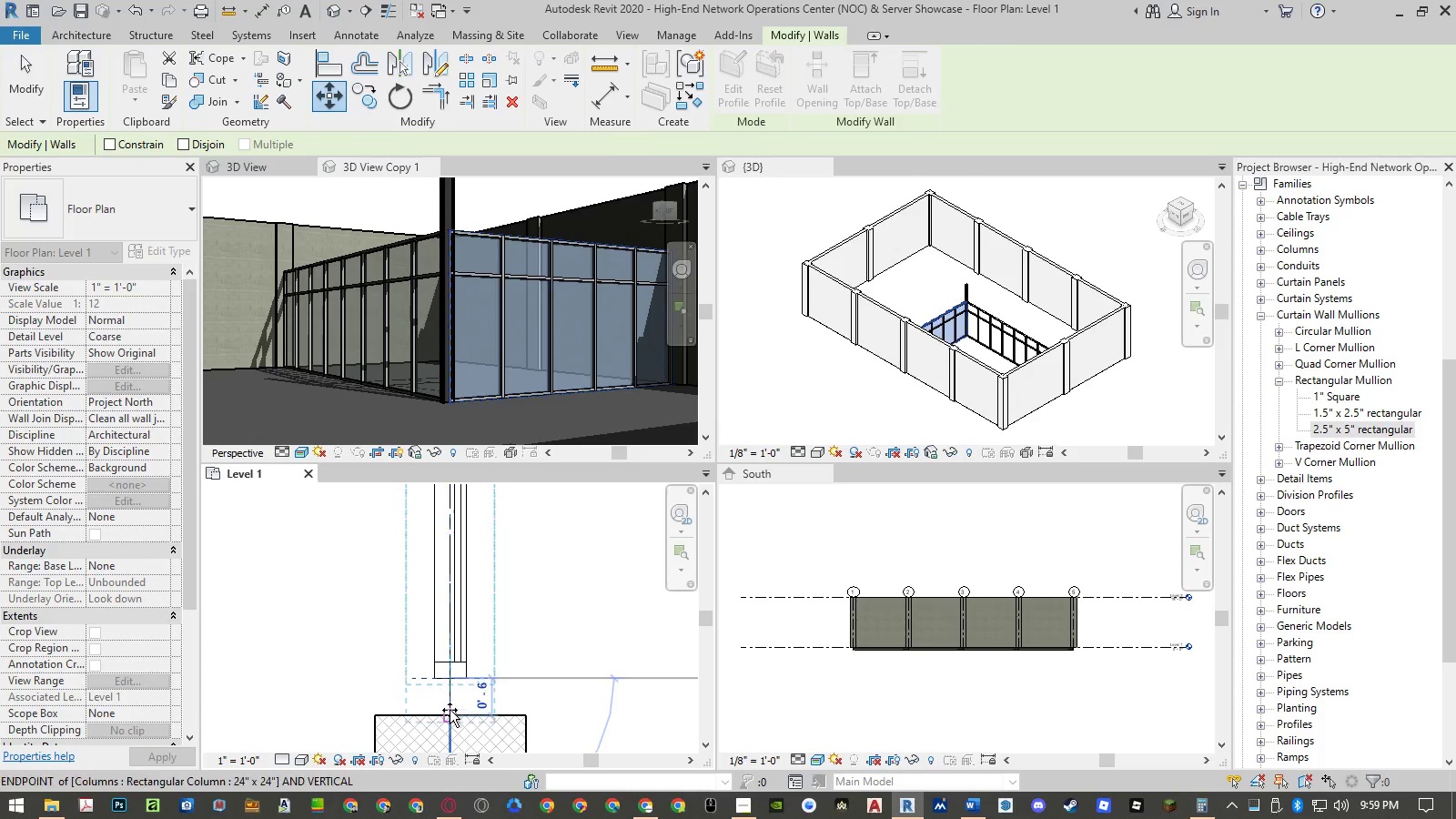 
left_click([450, 710])
 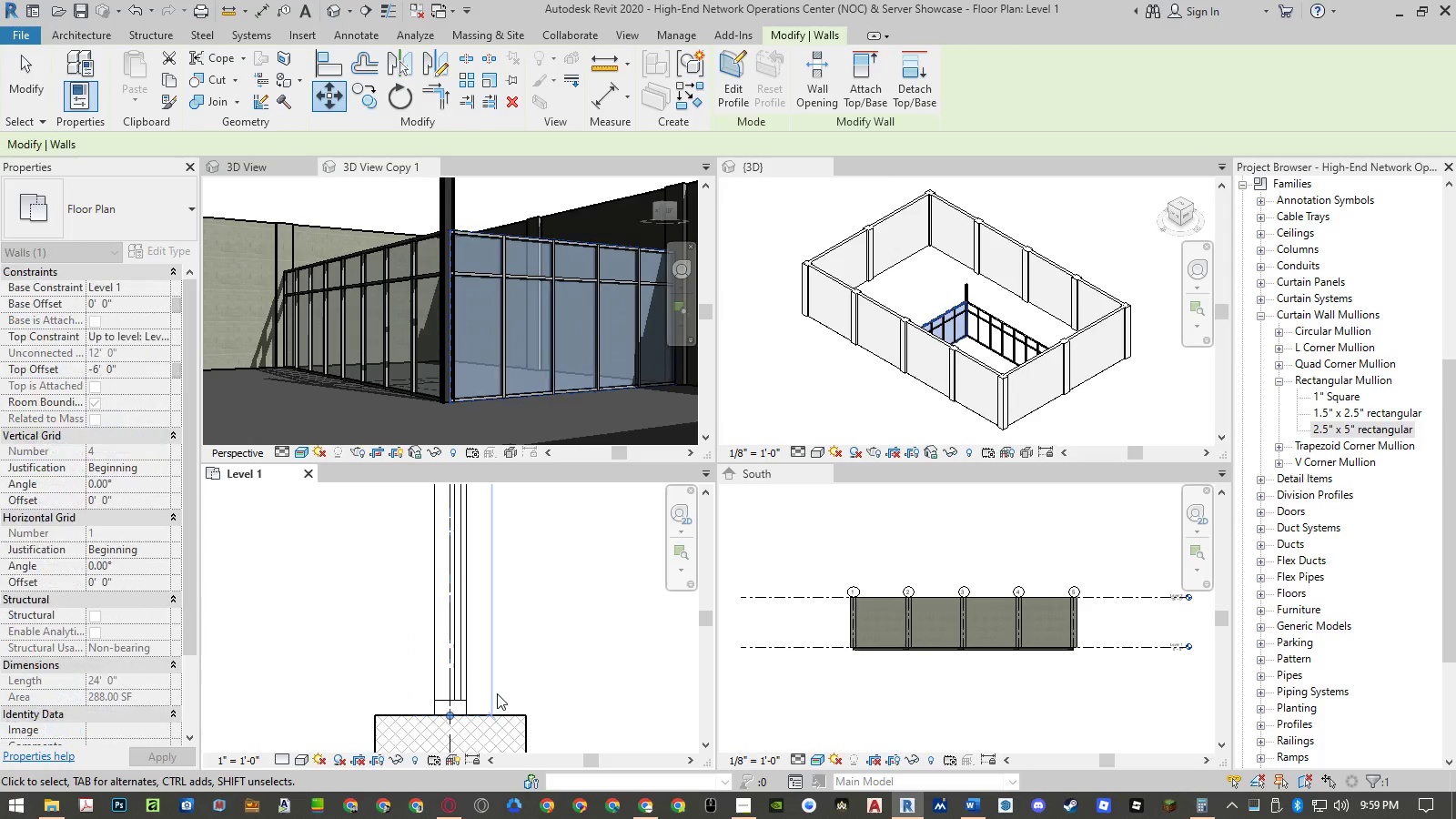 
scroll: coordinate [496, 691], scroll_direction: down, amount: 16.0
 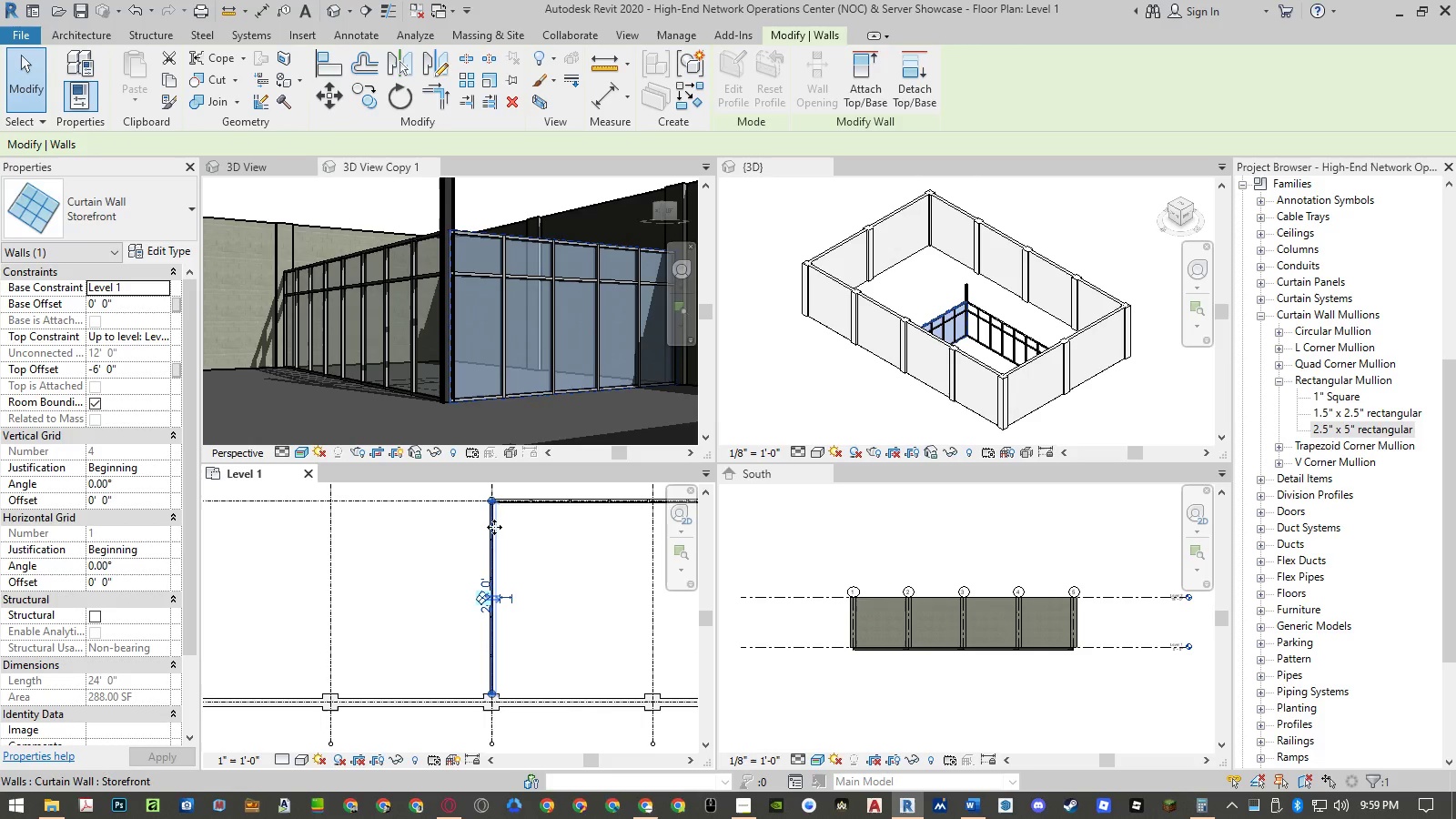 
scroll: coordinate [480, 505], scroll_direction: up, amount: 23.0
 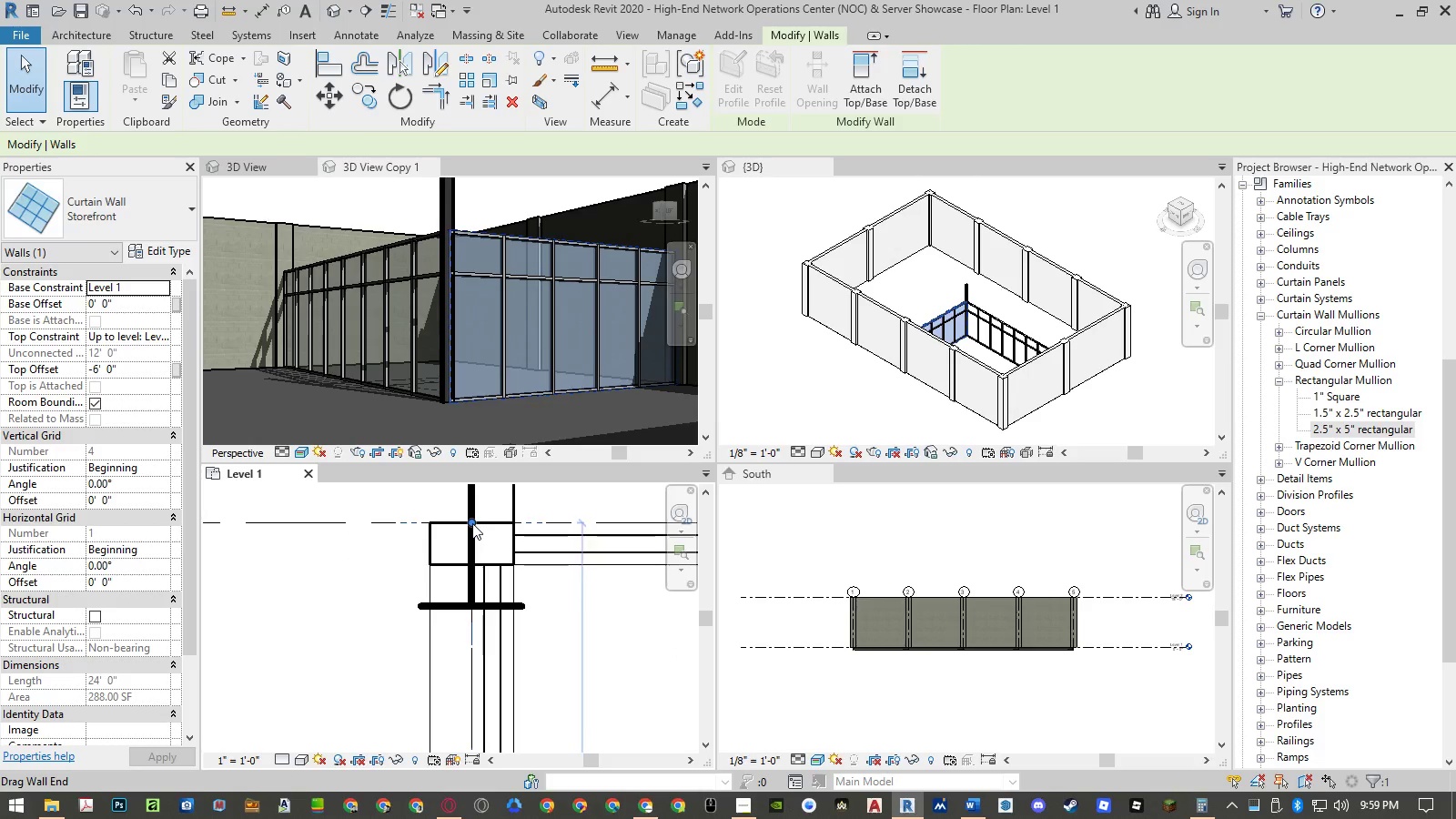 
left_click([472, 523])
 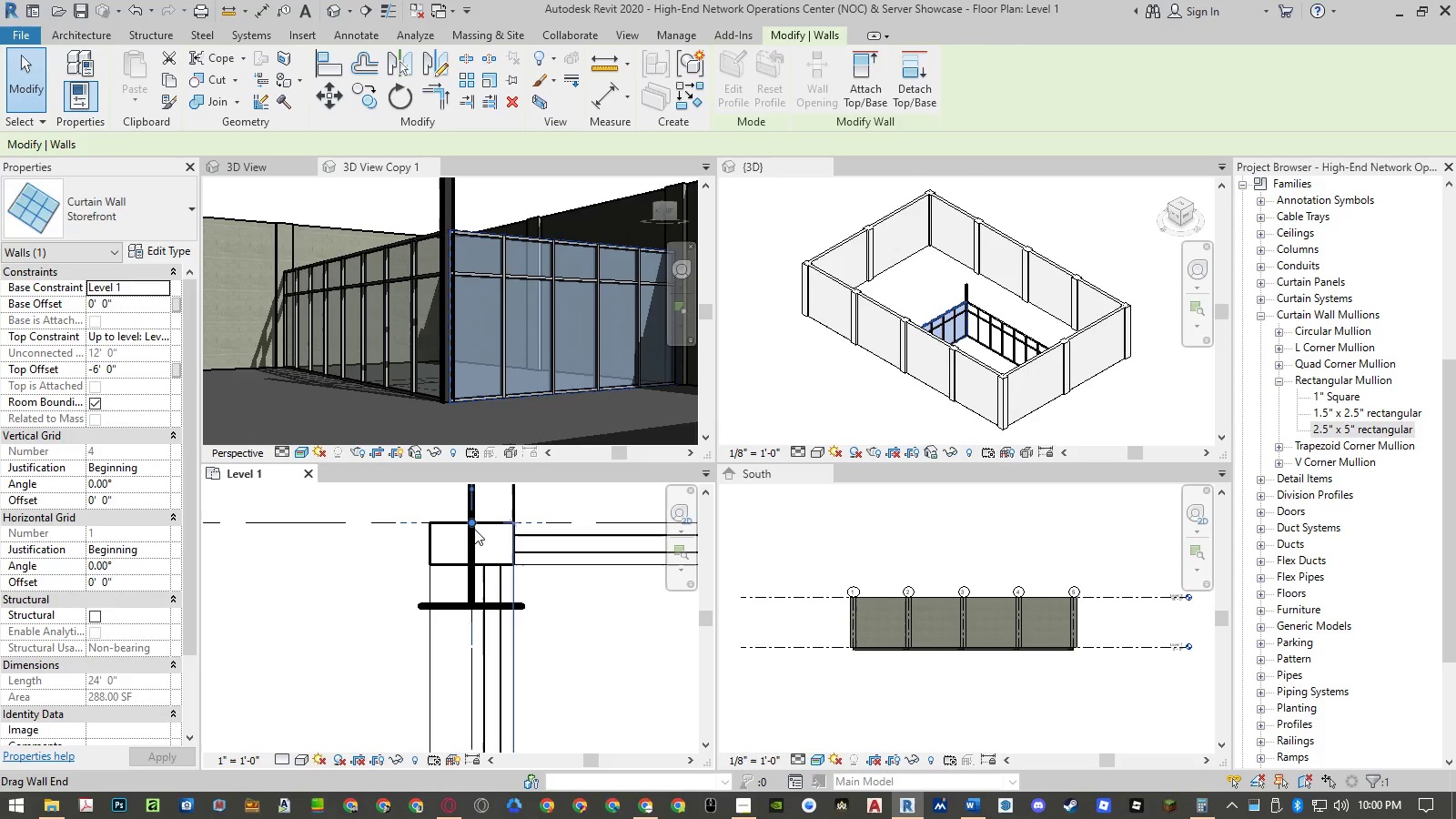 
left_click_drag(start_coordinate=[473, 525], to_coordinate=[471, 604])
 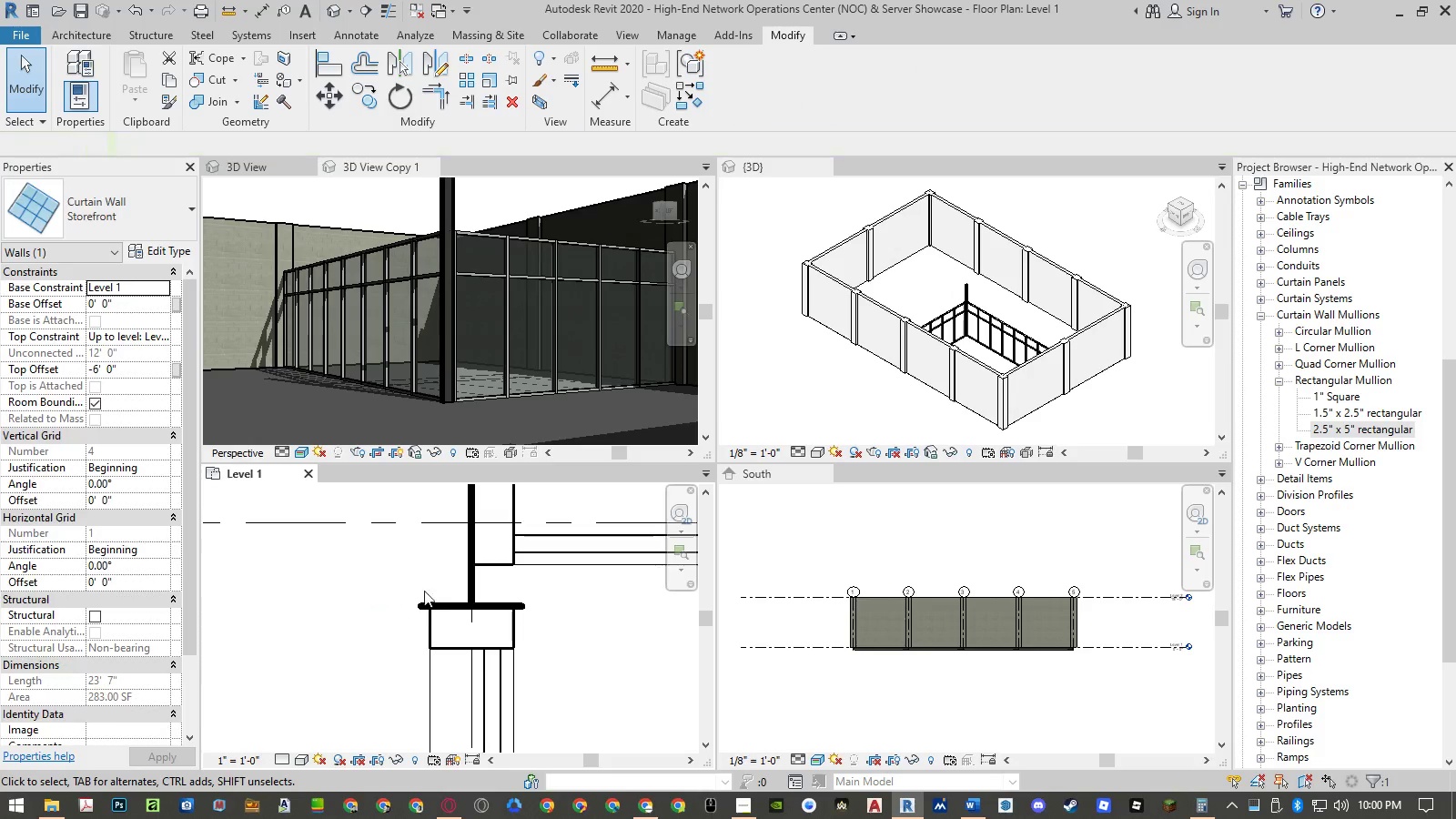 
scroll: coordinate [460, 301], scroll_direction: up, amount: 6.0
 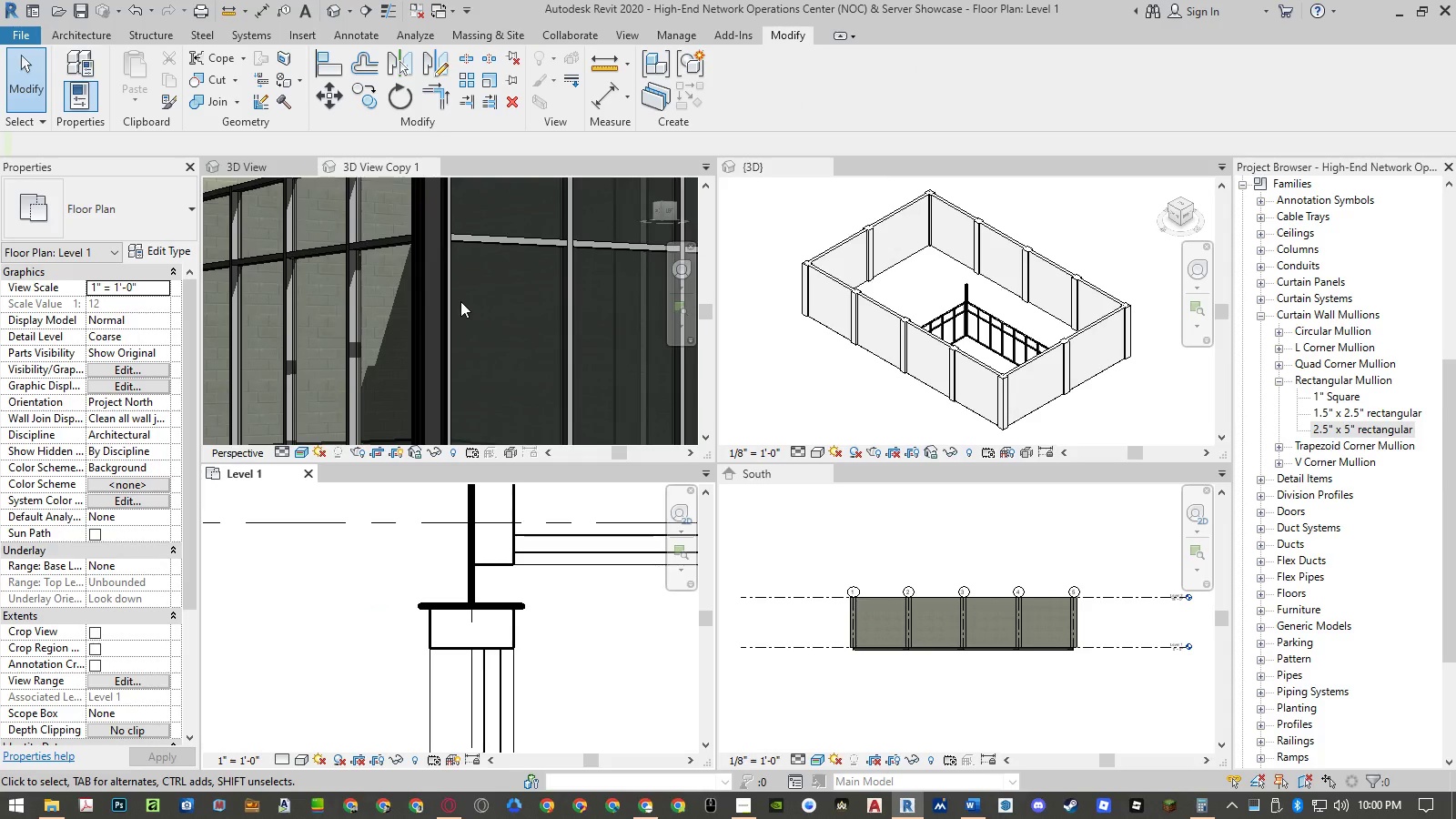 
scroll: coordinate [430, 562], scroll_direction: down, amount: 15.0
 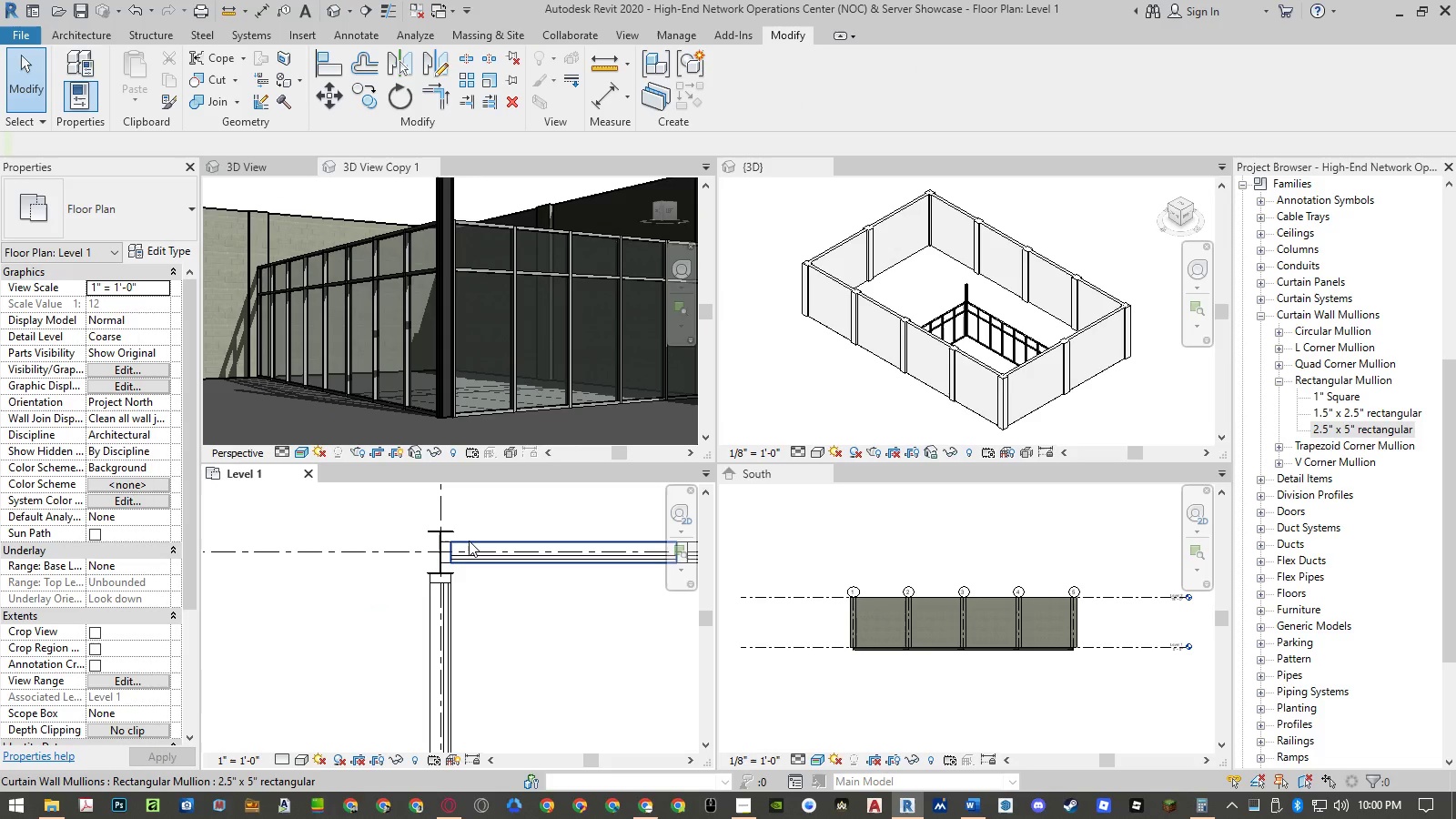 
left_click([470, 541])
 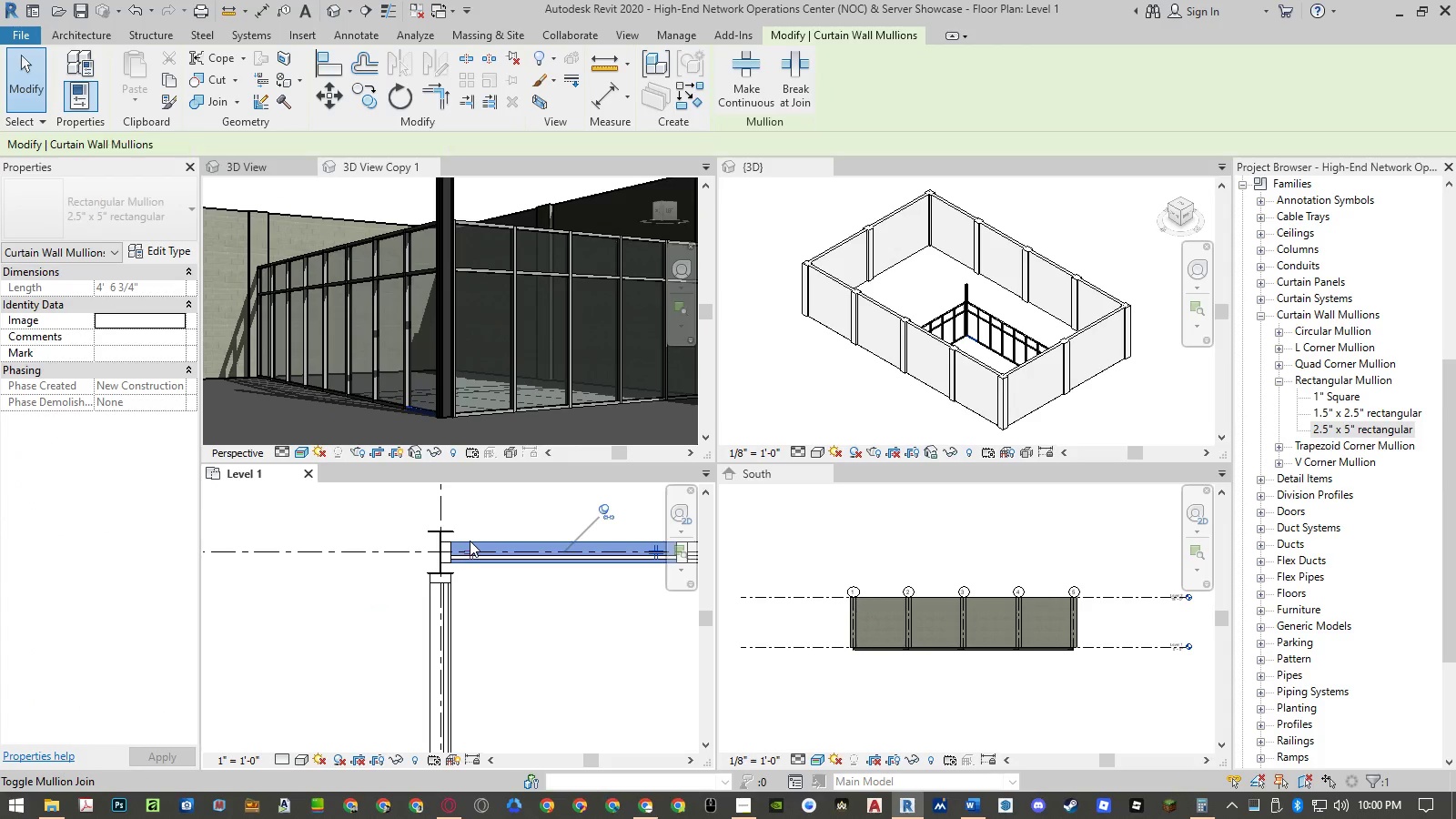 
key(Escape)
 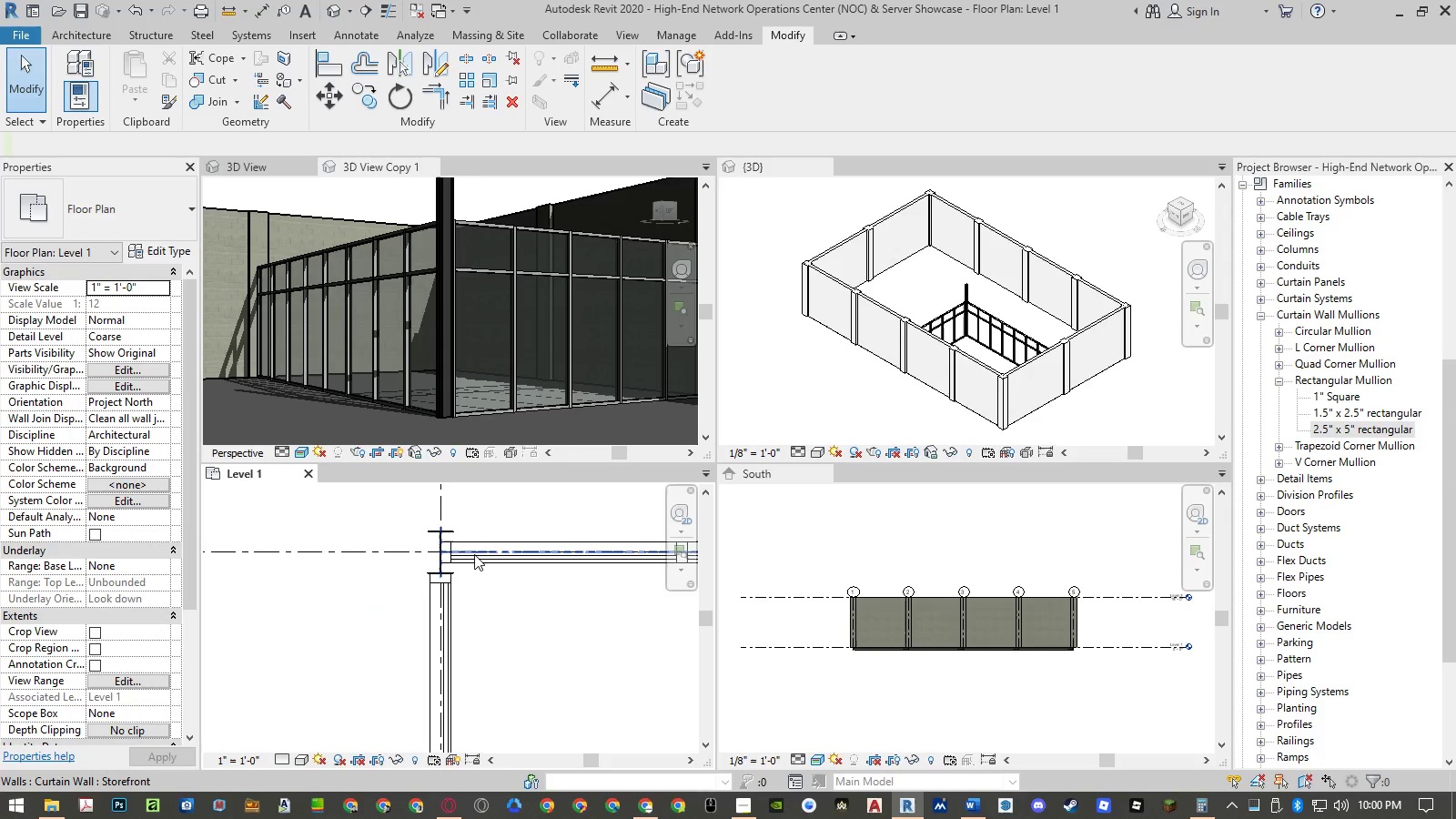 
left_click([474, 552])
 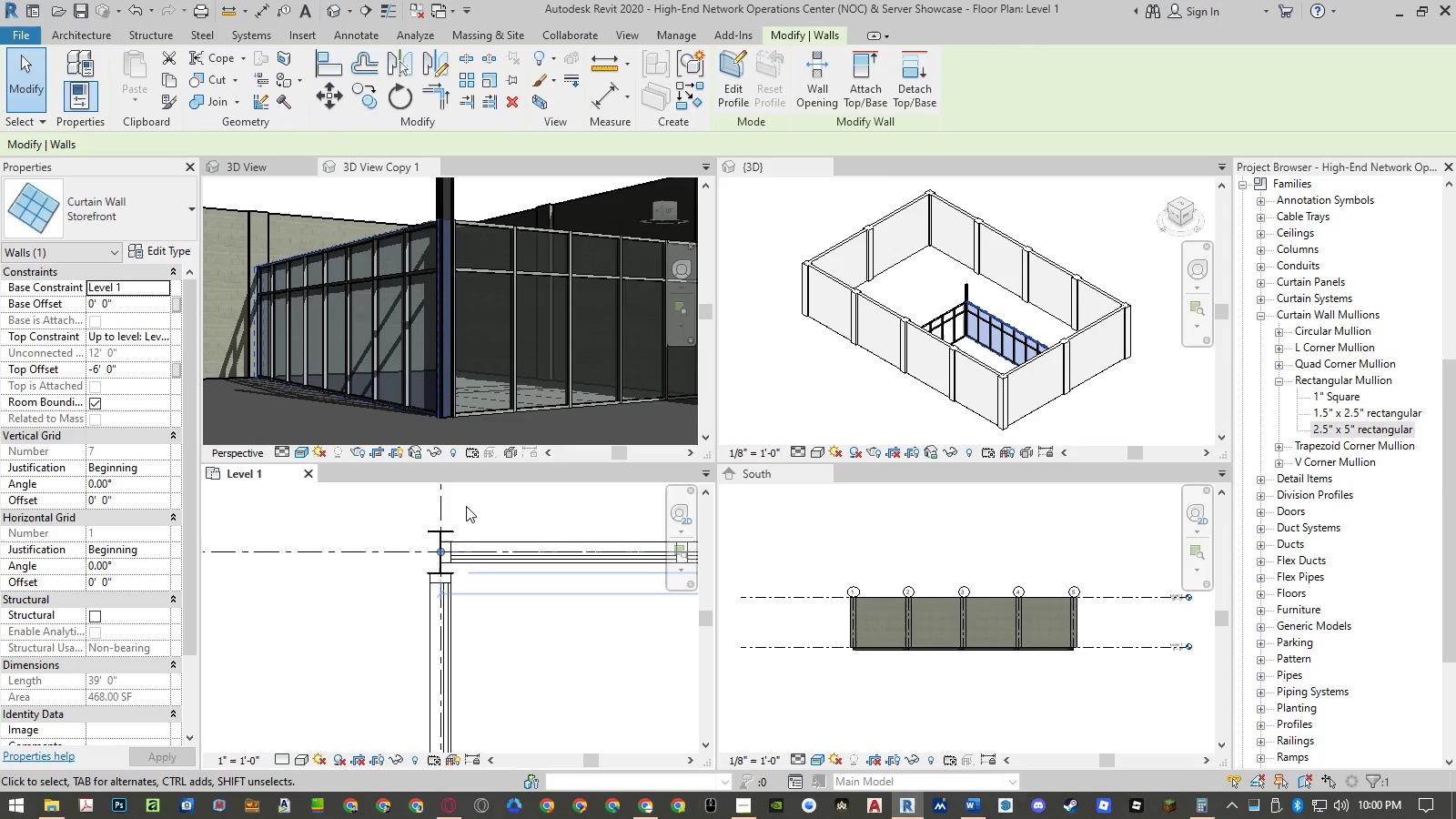 
type(mv)
 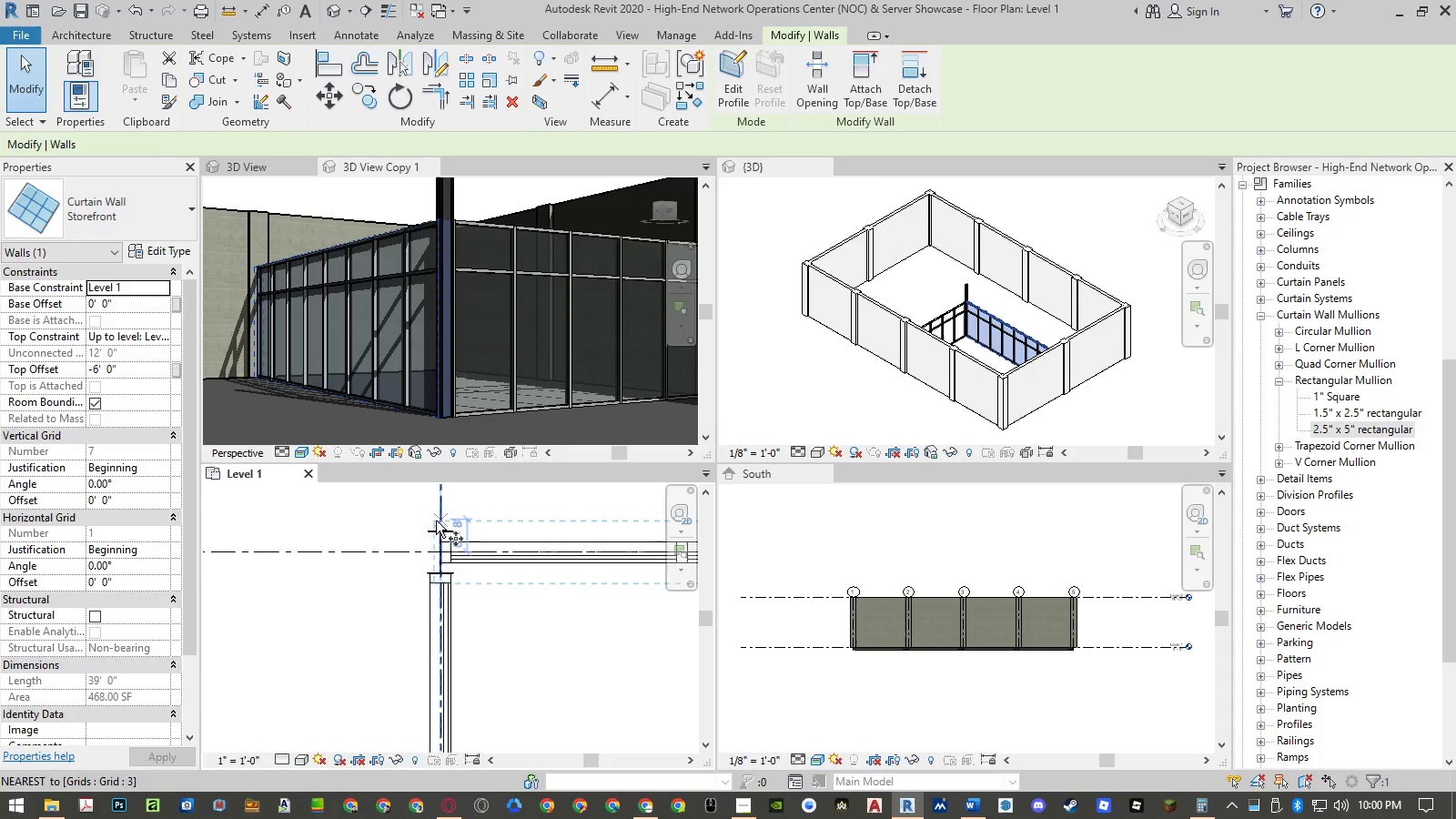 
scroll: coordinate [450, 533], scroll_direction: up, amount: 9.0
 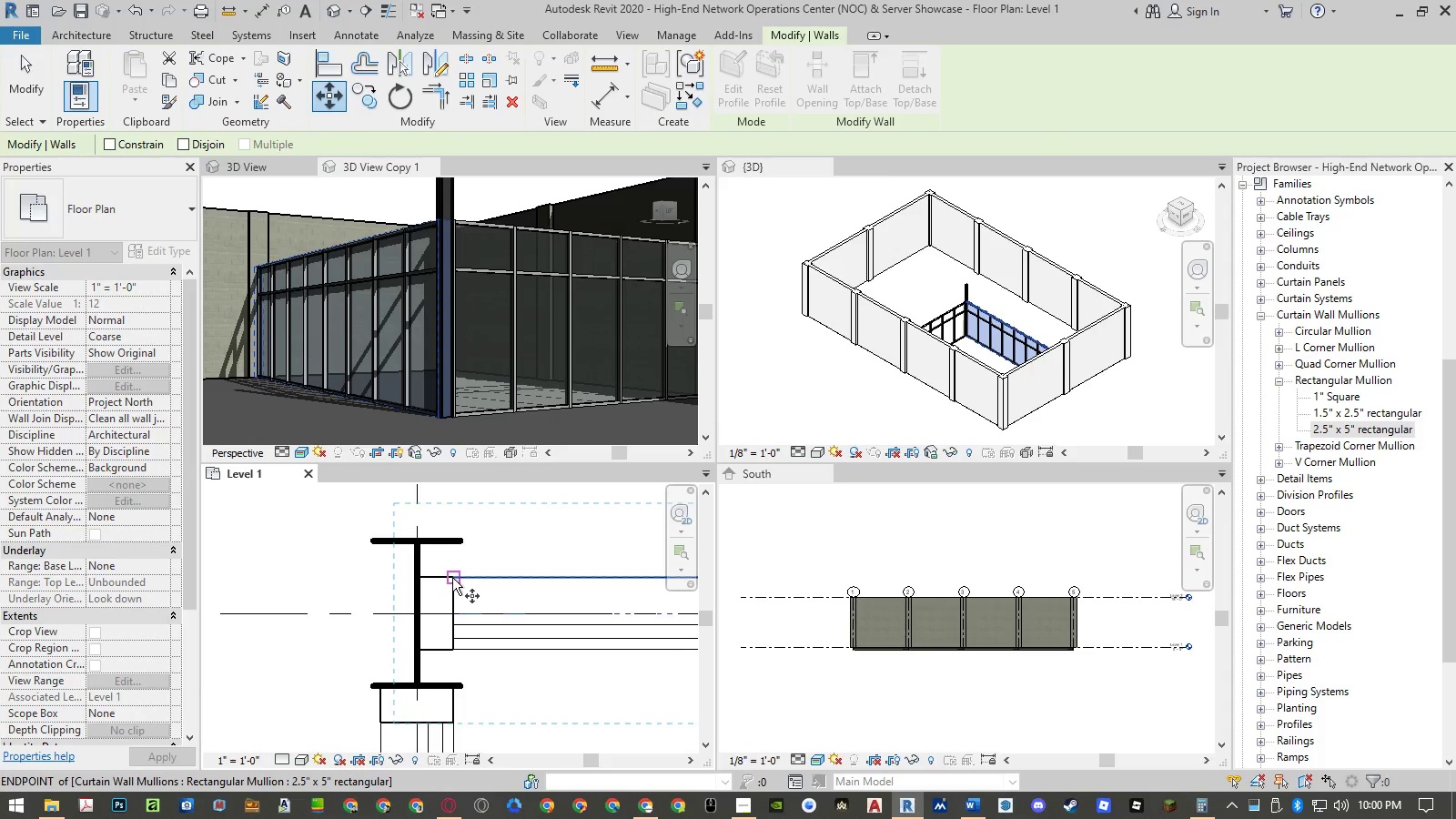 
left_click([452, 578])
 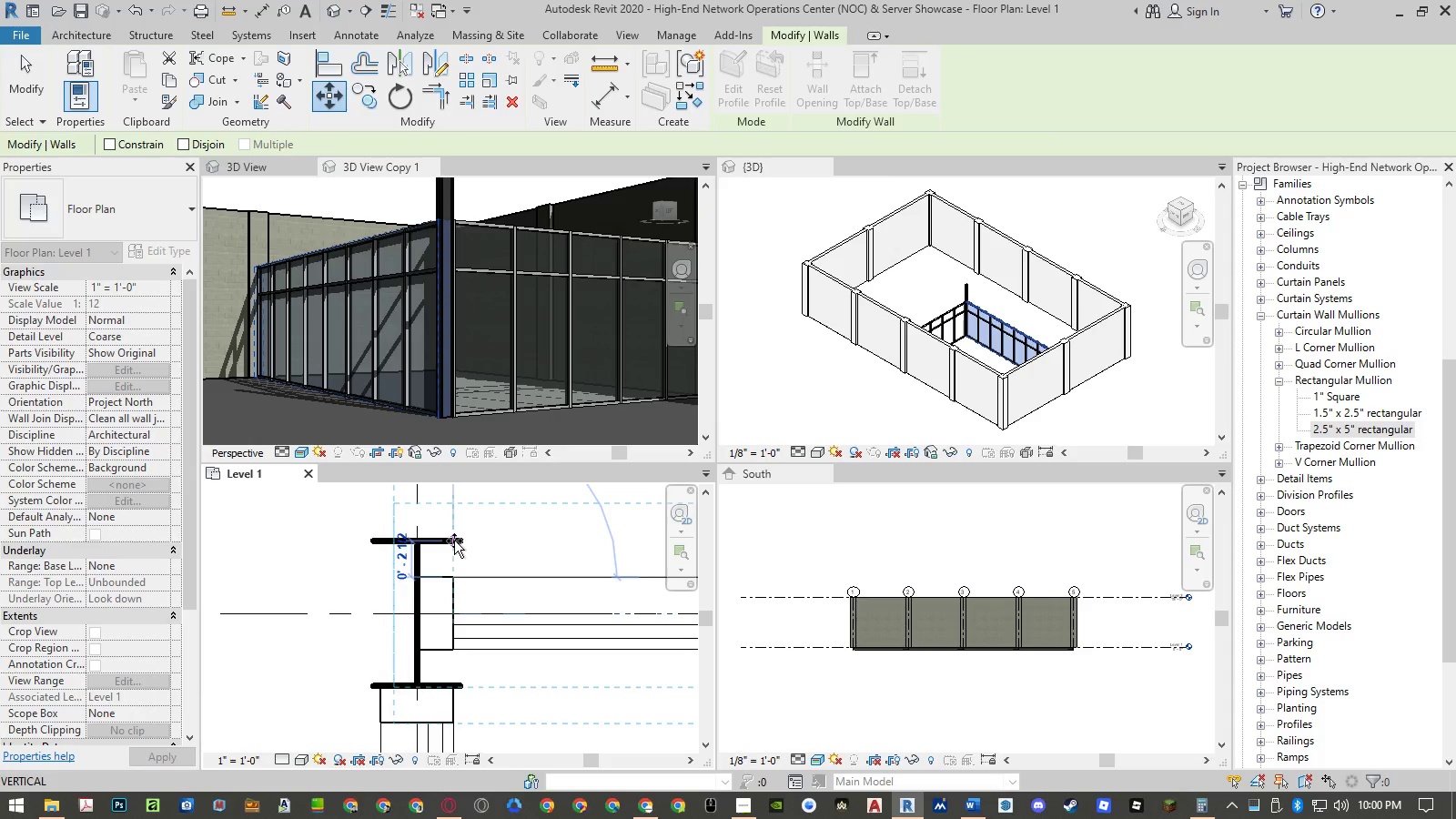 
left_click([454, 541])
 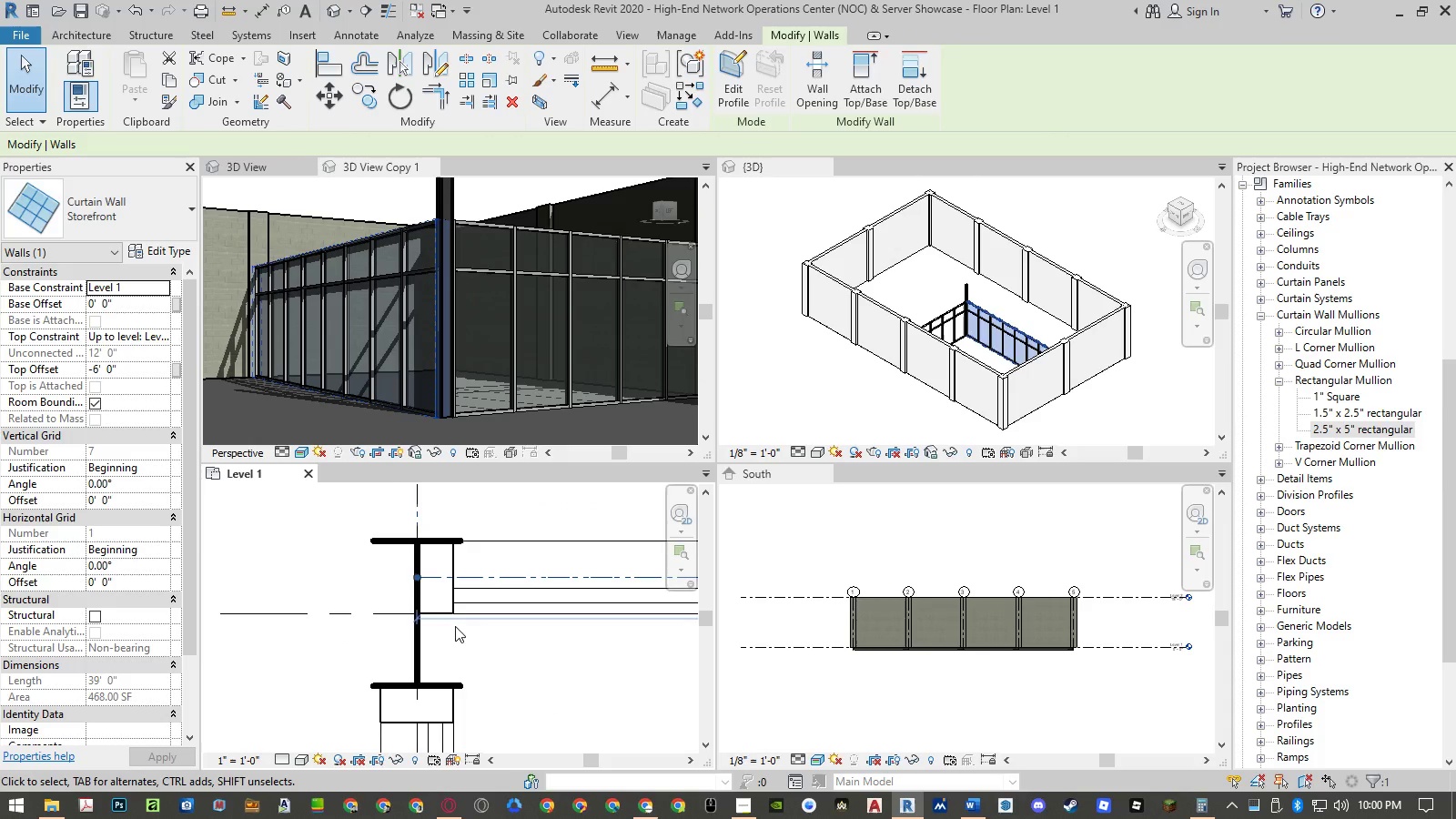 
key(Escape)
 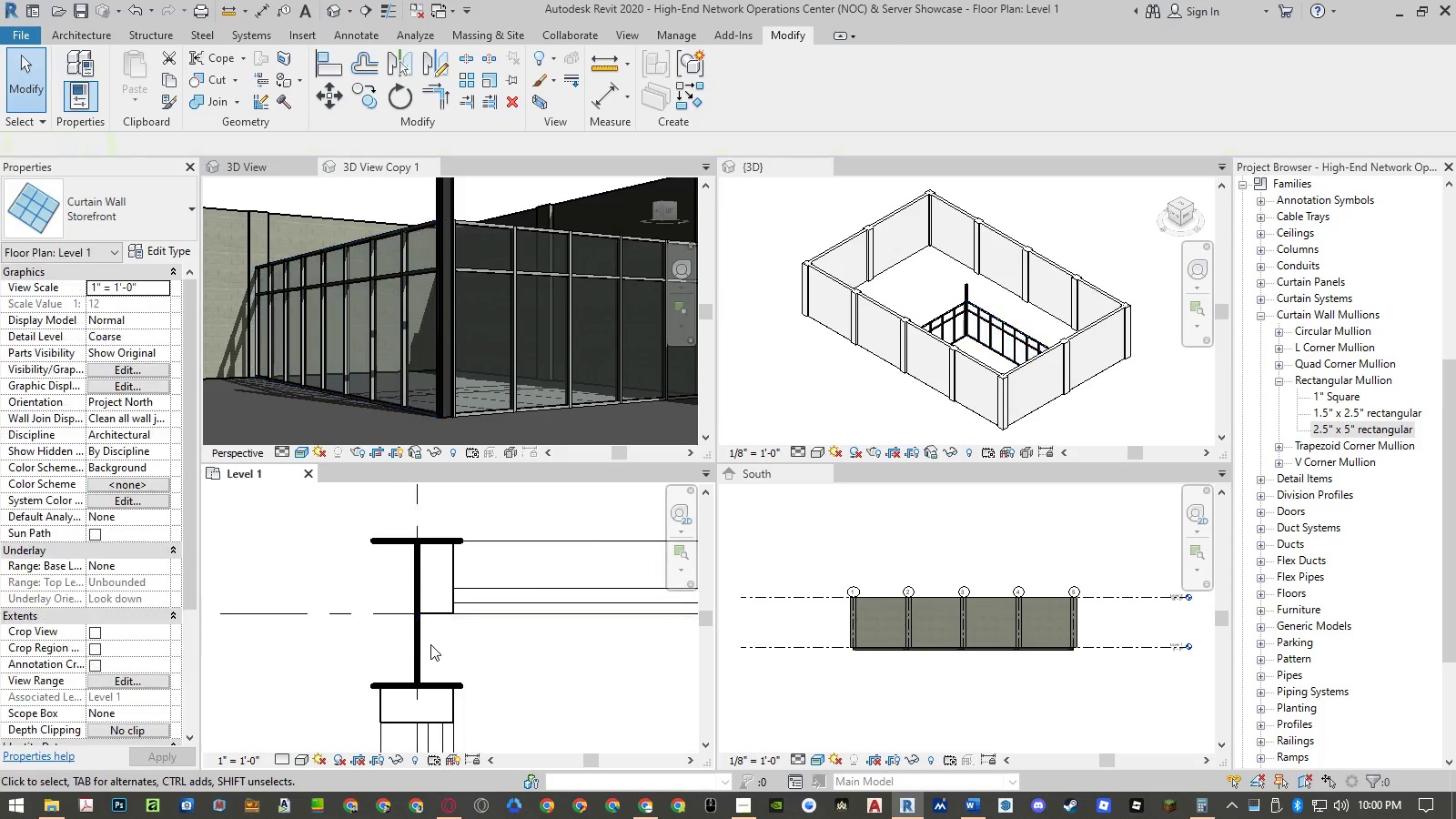 
key(Escape)
 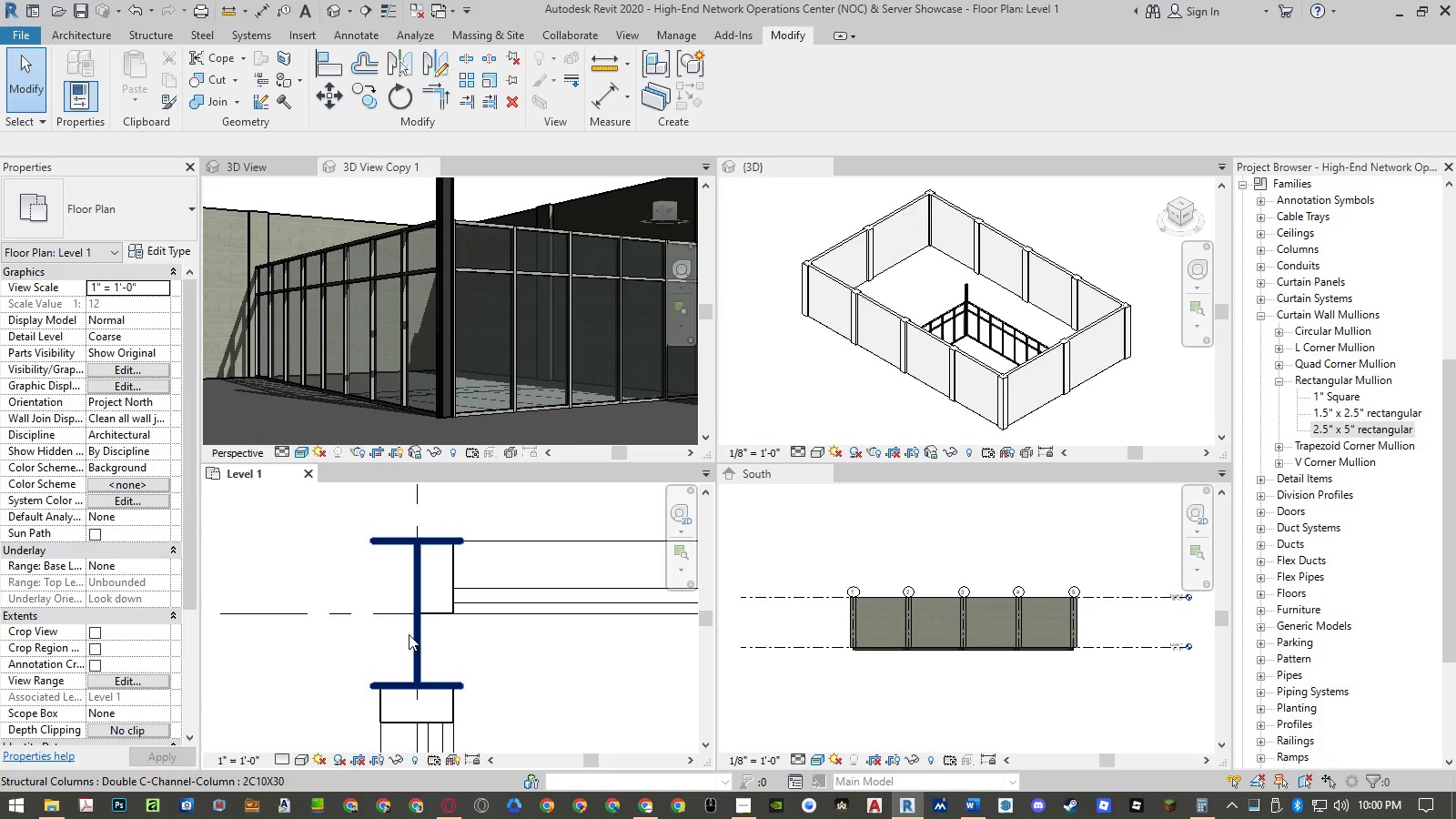 
scroll: coordinate [492, 594], scroll_direction: down, amount: 28.0
 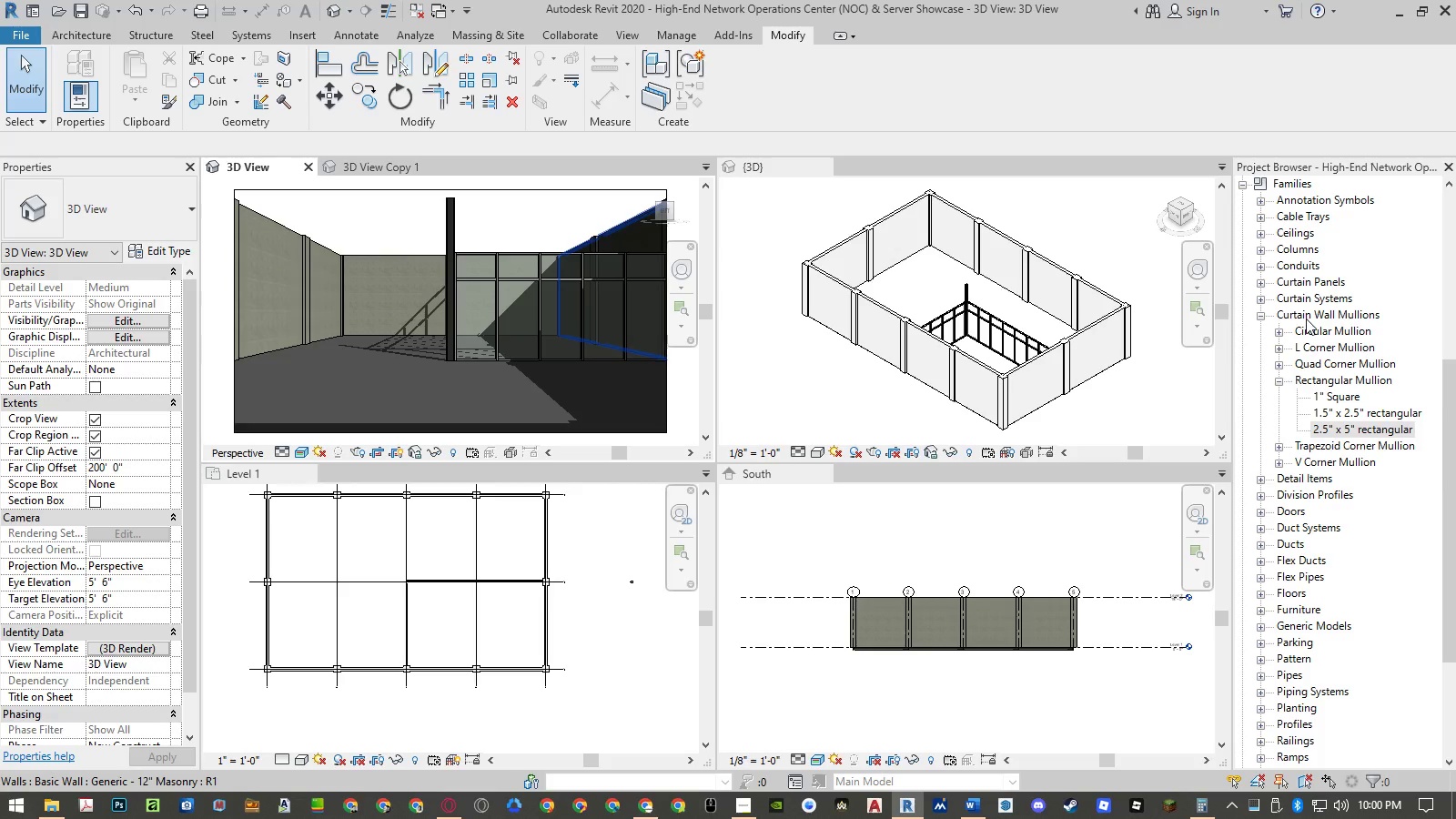 
wait(25.5)
 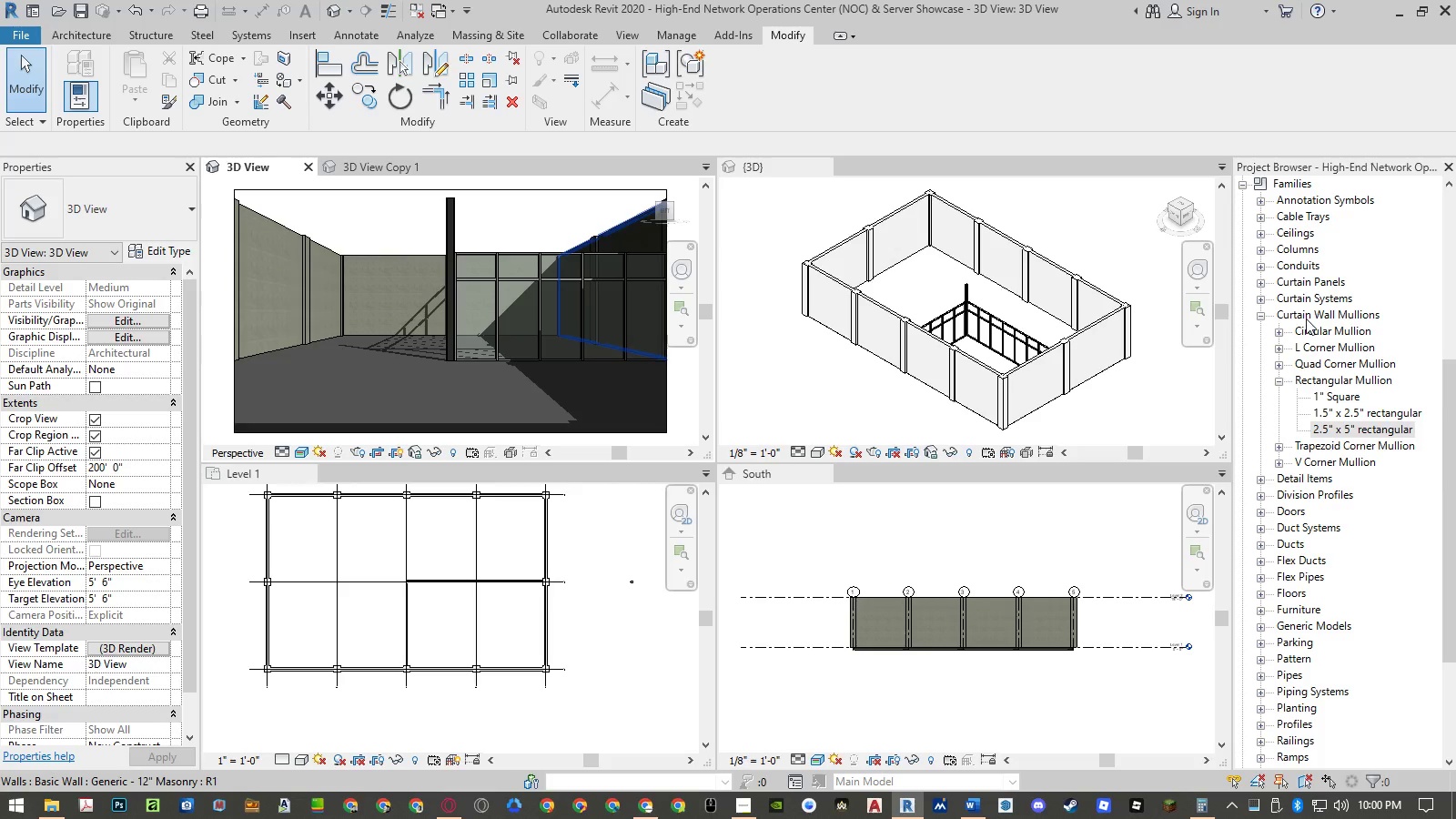 
left_click([313, 37])
 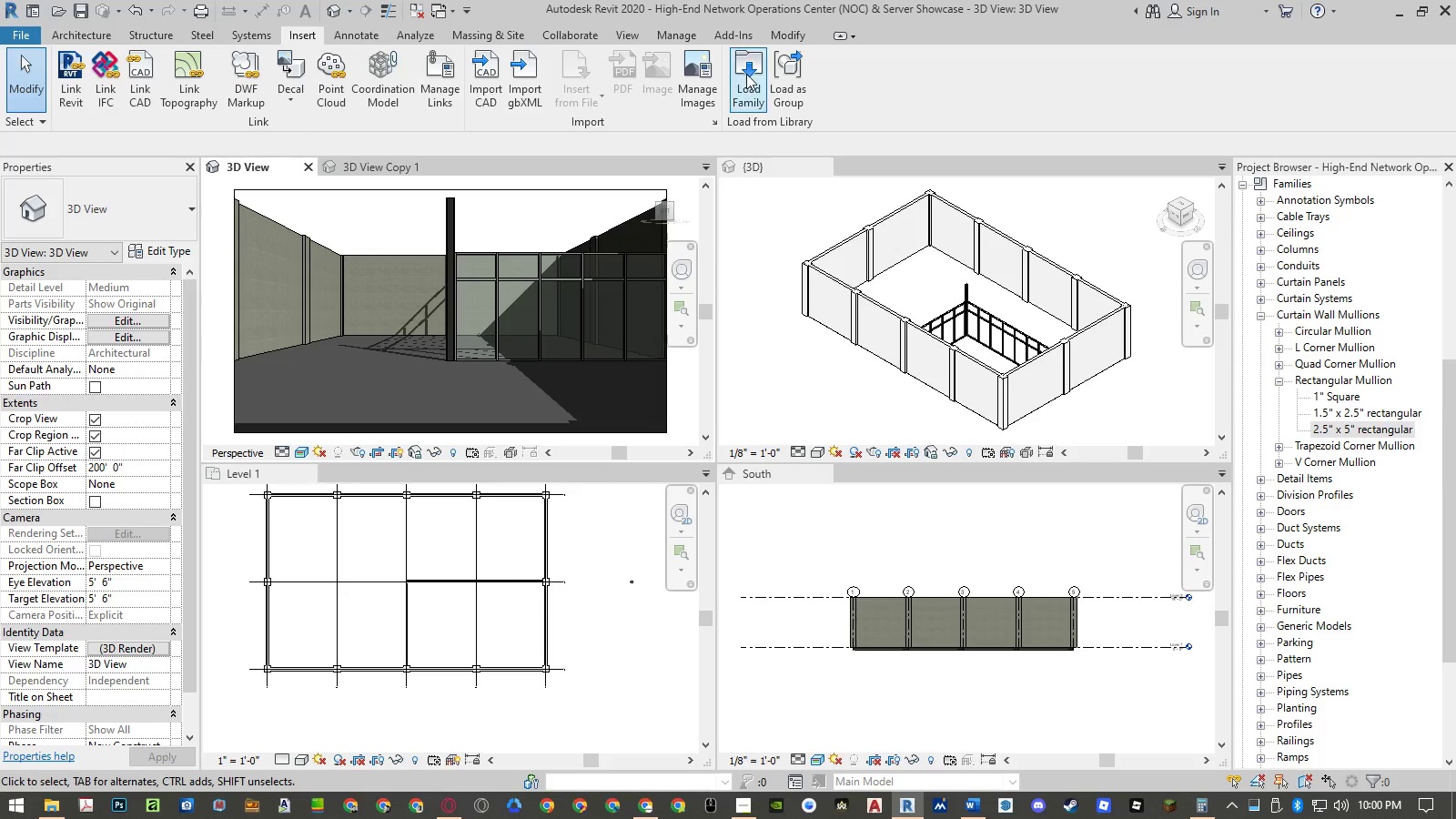 
left_click([746, 74])
 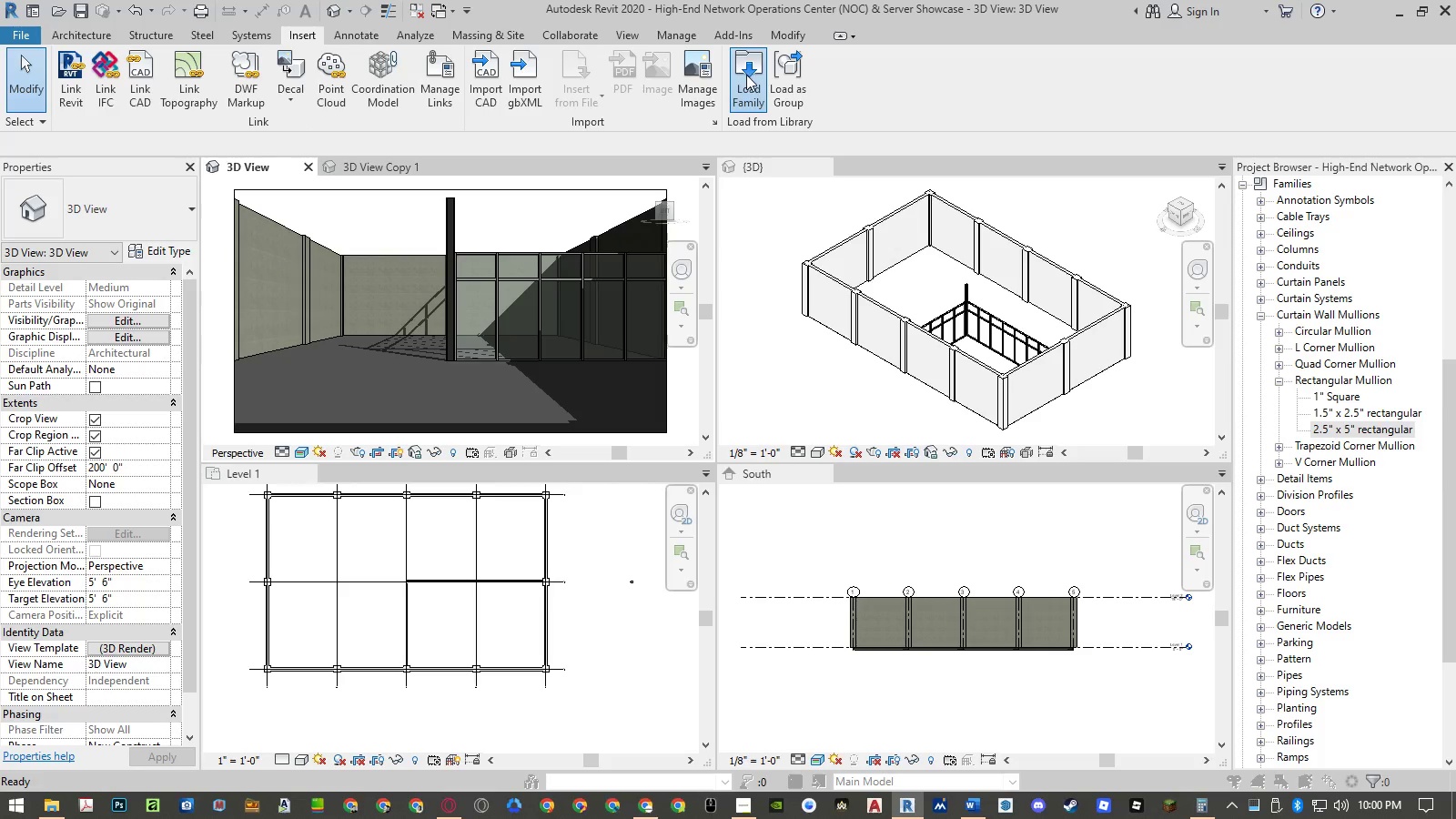 
mouse_move([909, 602])
 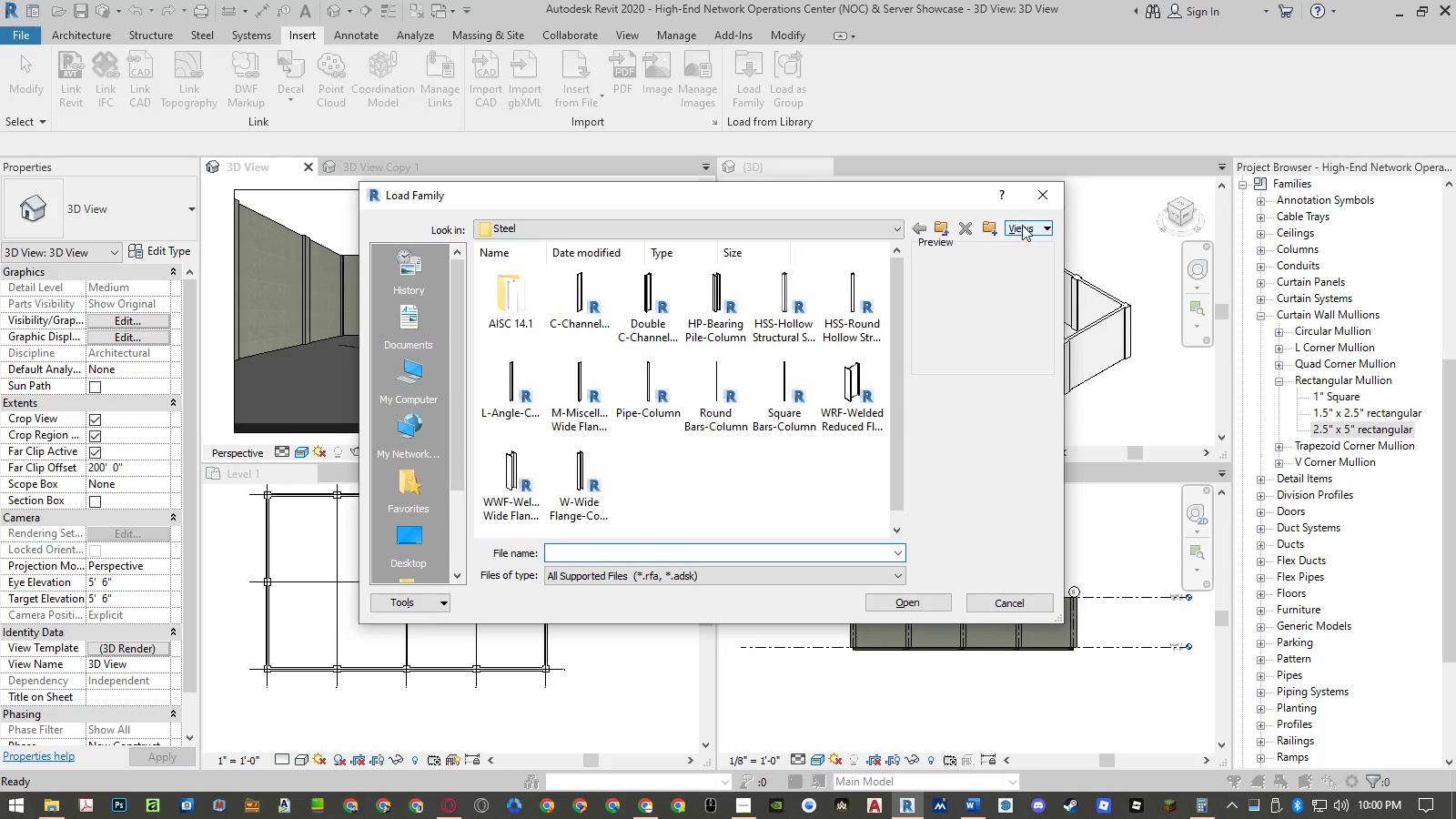 
left_click([938, 225])
 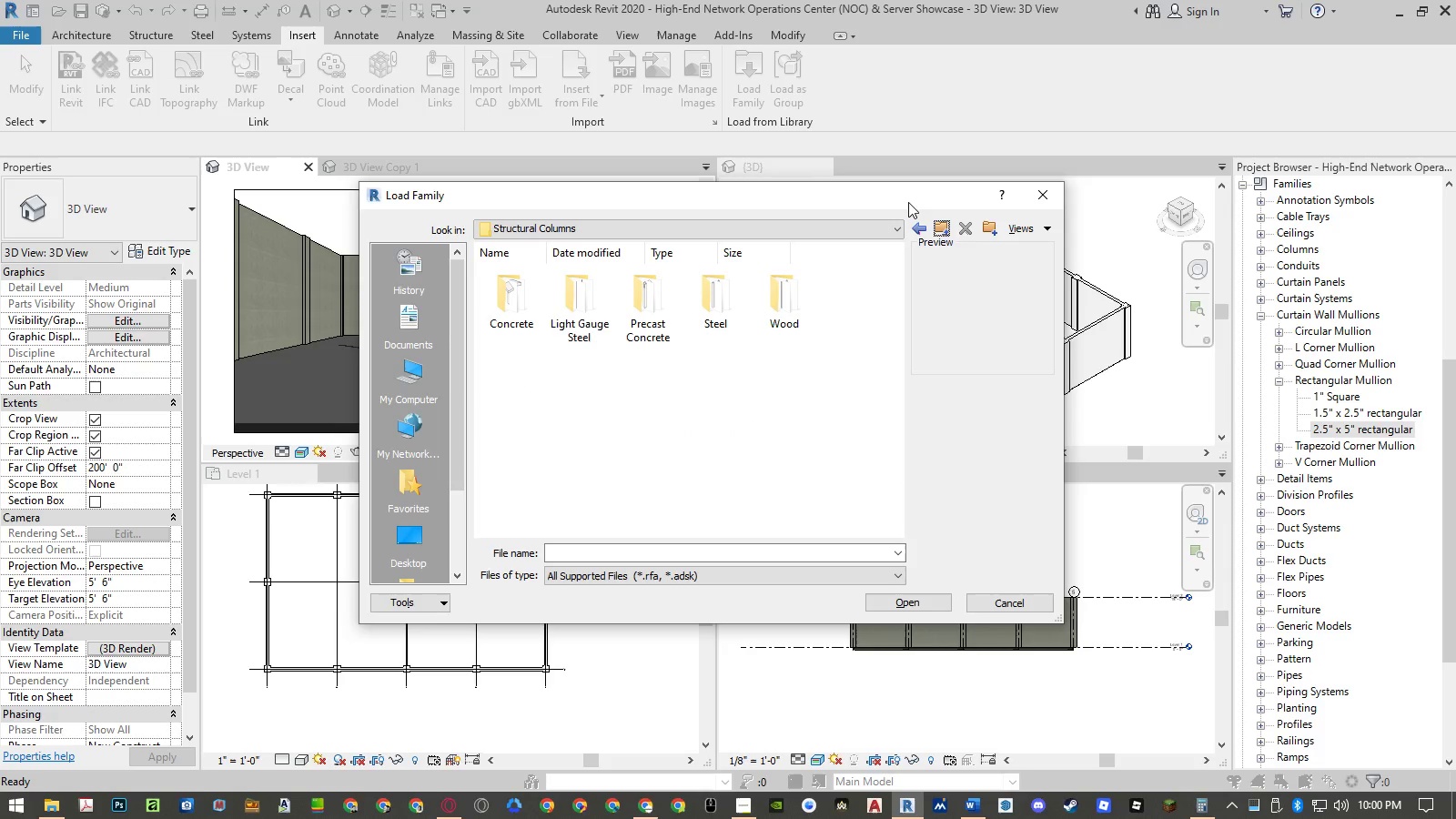 
left_click_drag(start_coordinate=[900, 194], to_coordinate=[809, 198])
 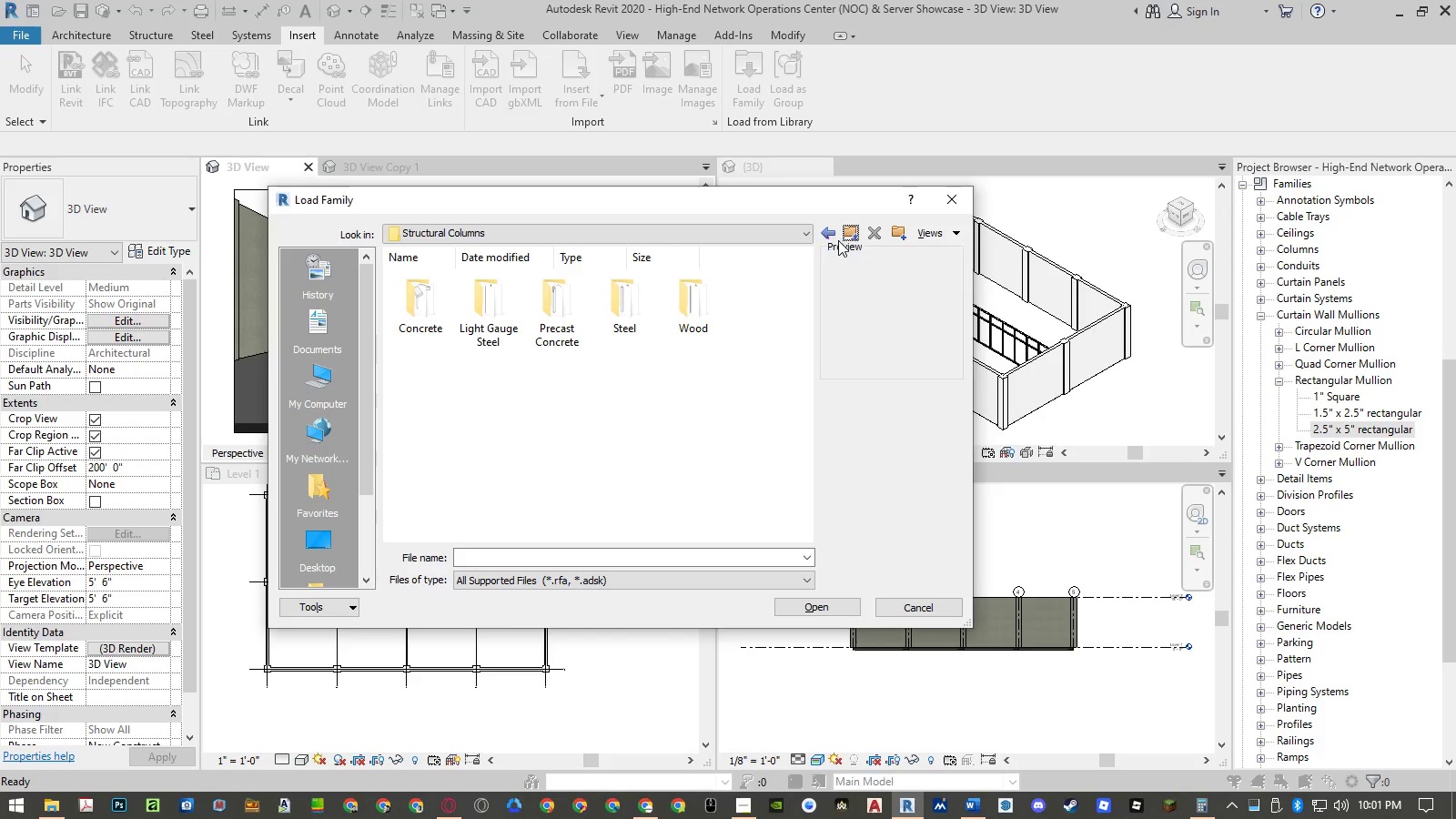 
left_click([846, 234])
 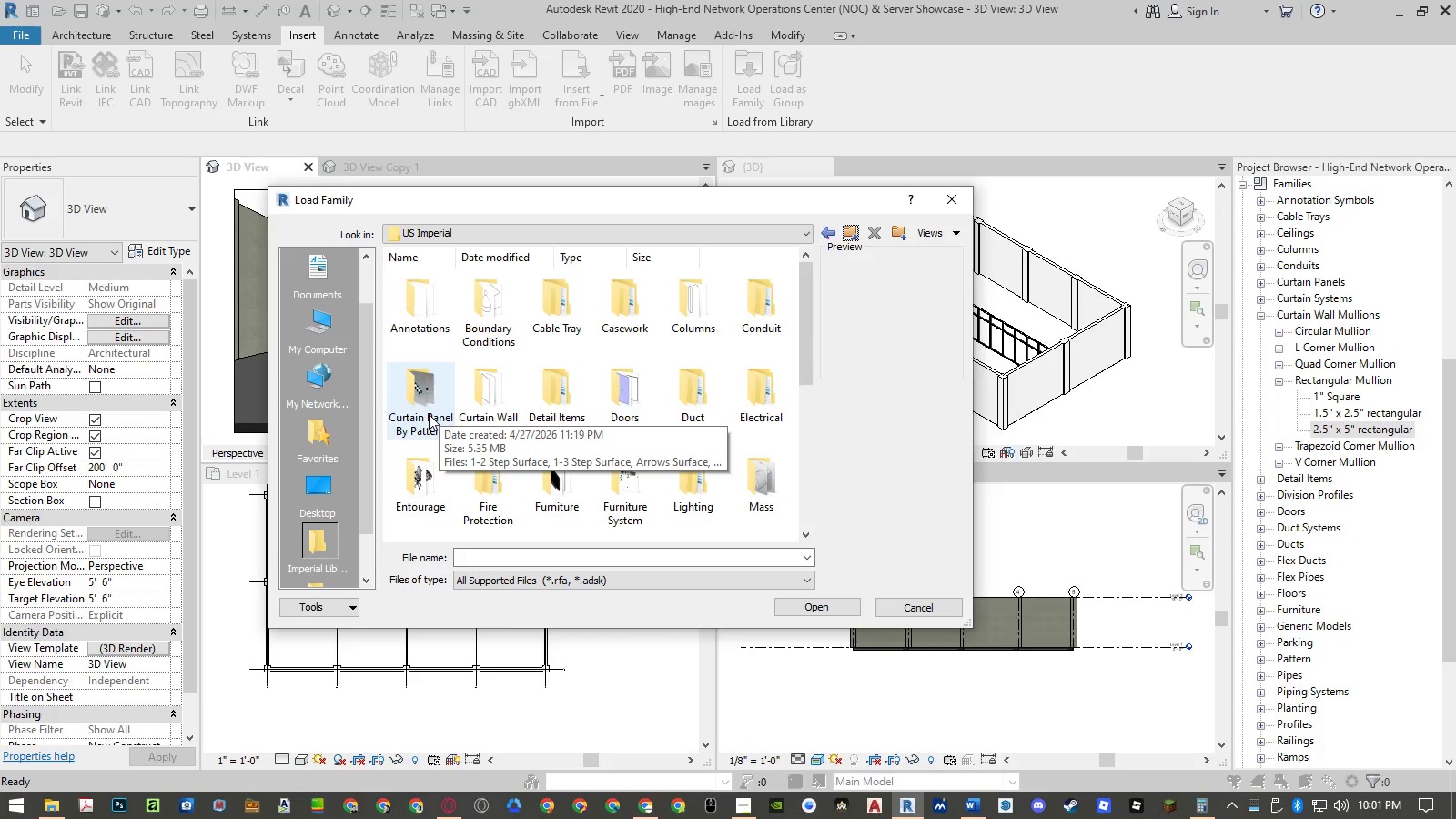 
left_click([501, 403])
 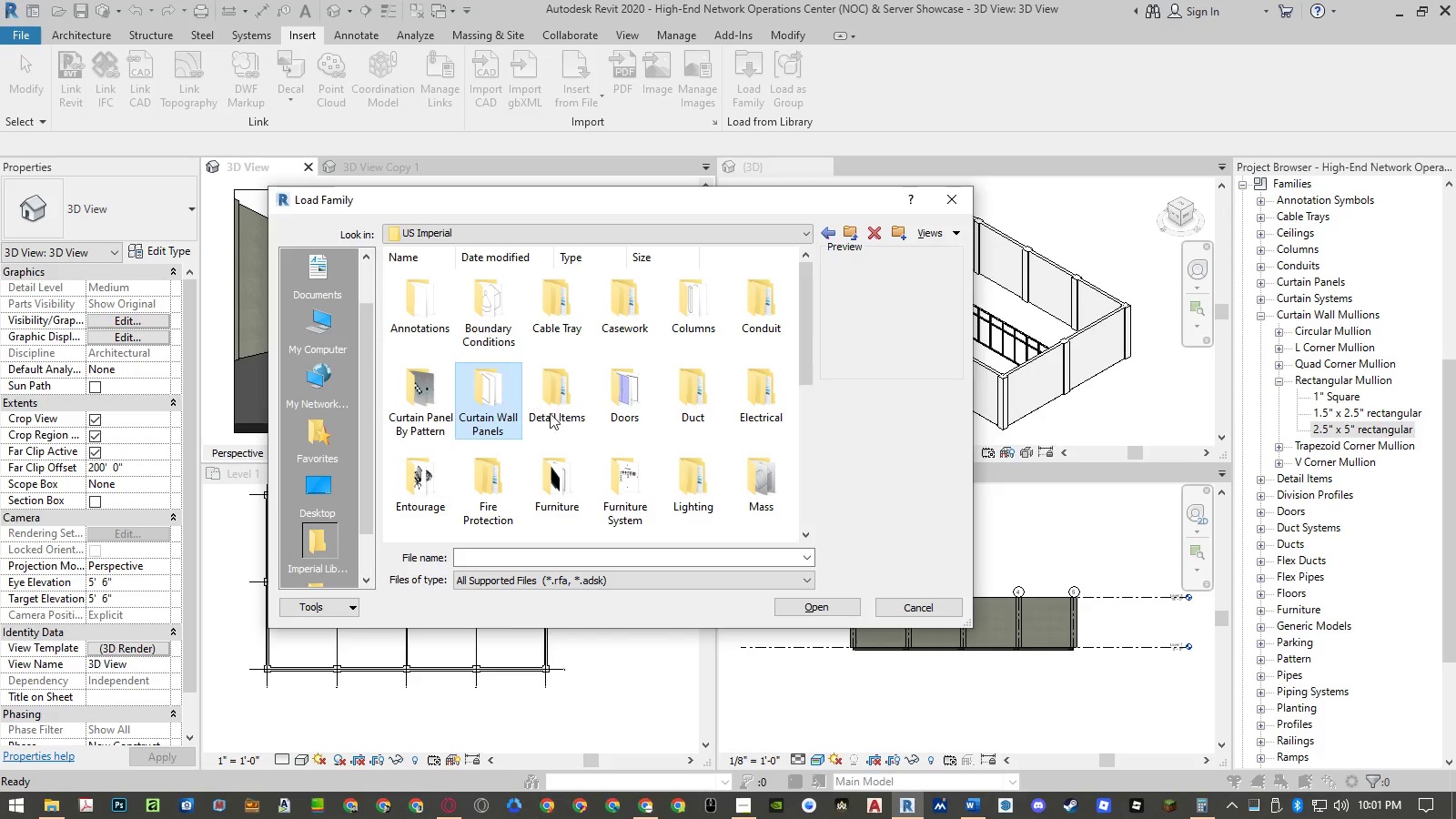 
scroll: coordinate [572, 450], scroll_direction: down, amount: 7.0
 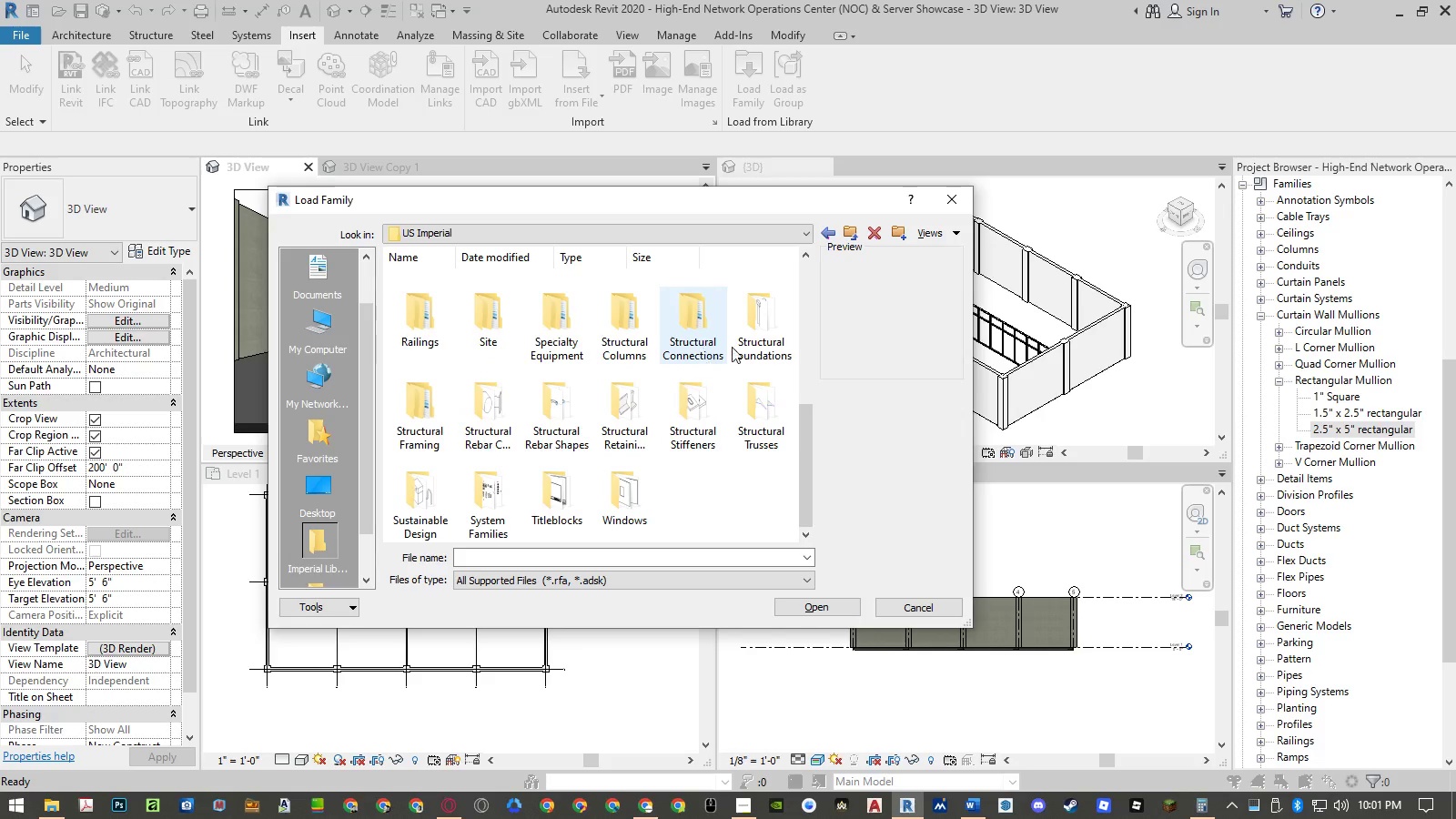 
left_click([417, 410])
 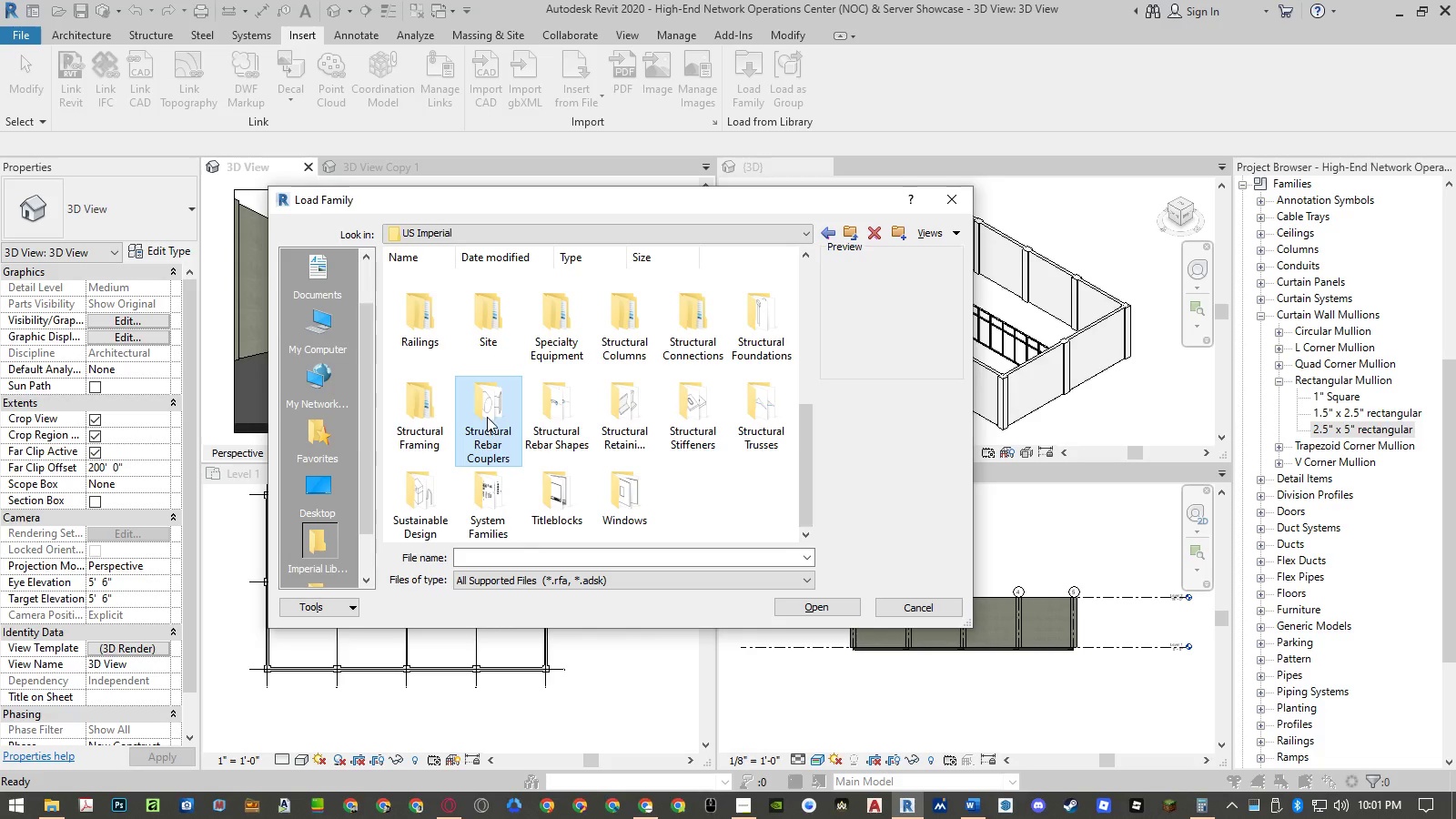 
double_click([549, 420])
 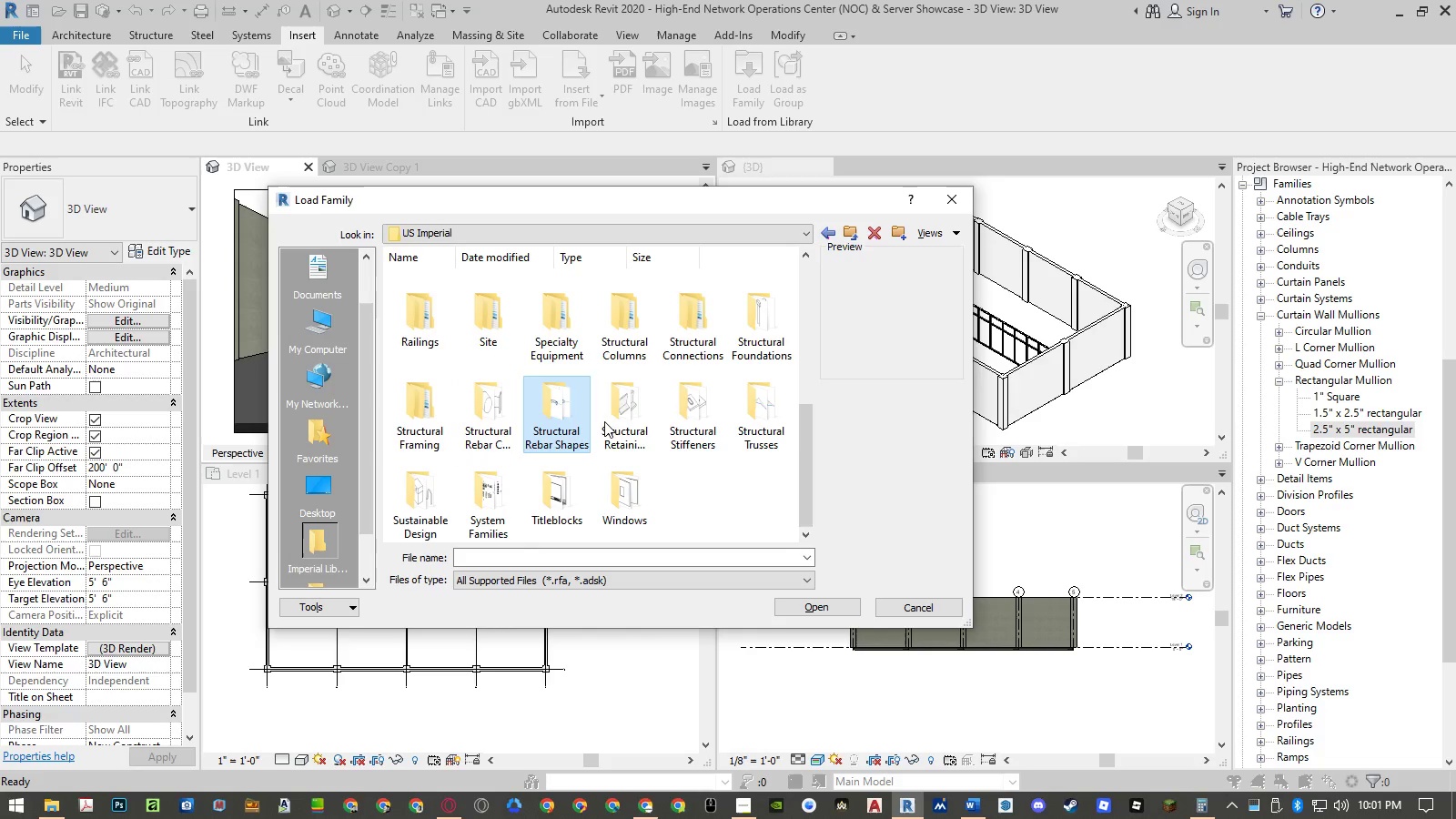 
triple_click([638, 421])
 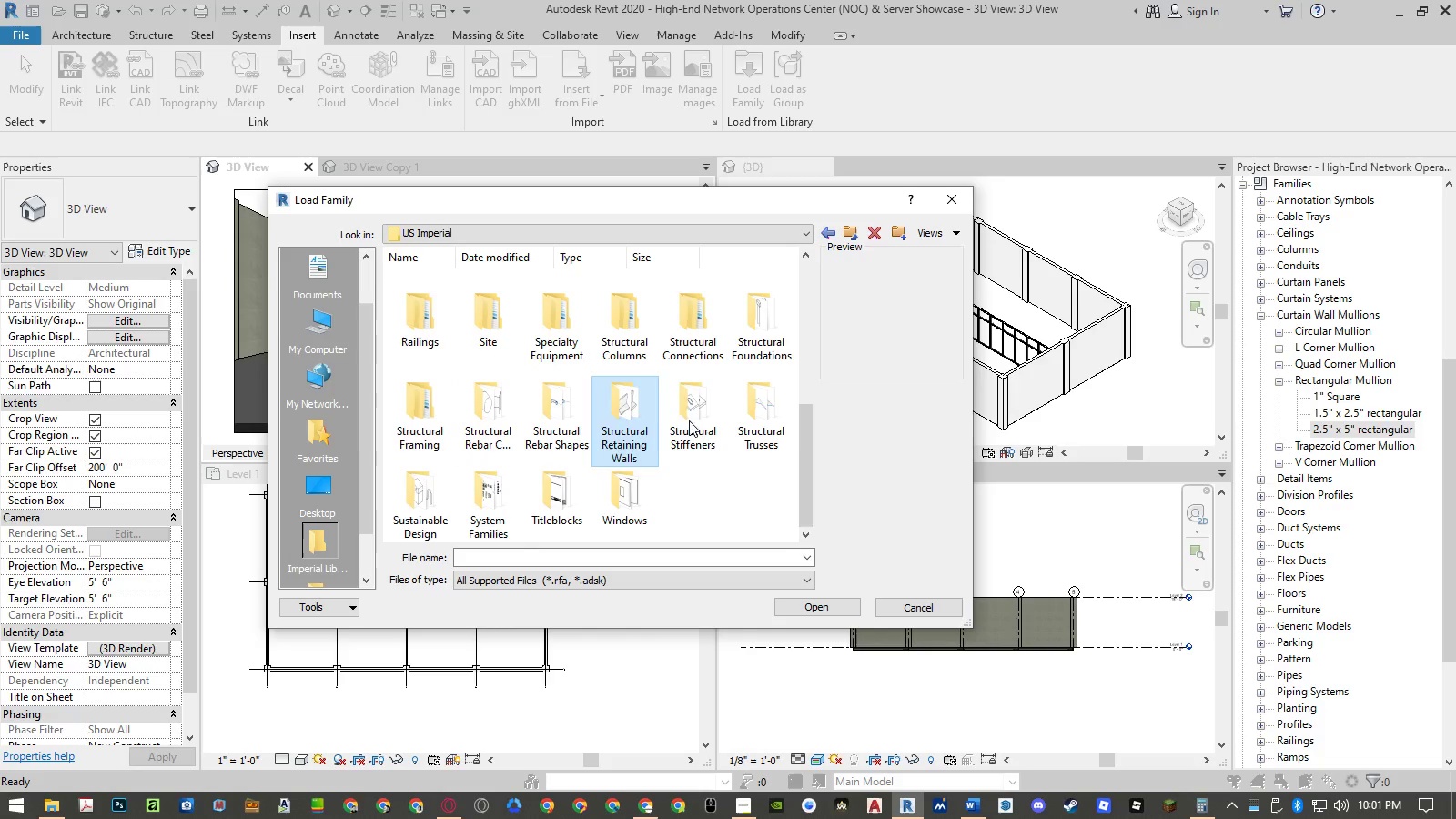 
triple_click([703, 419])
 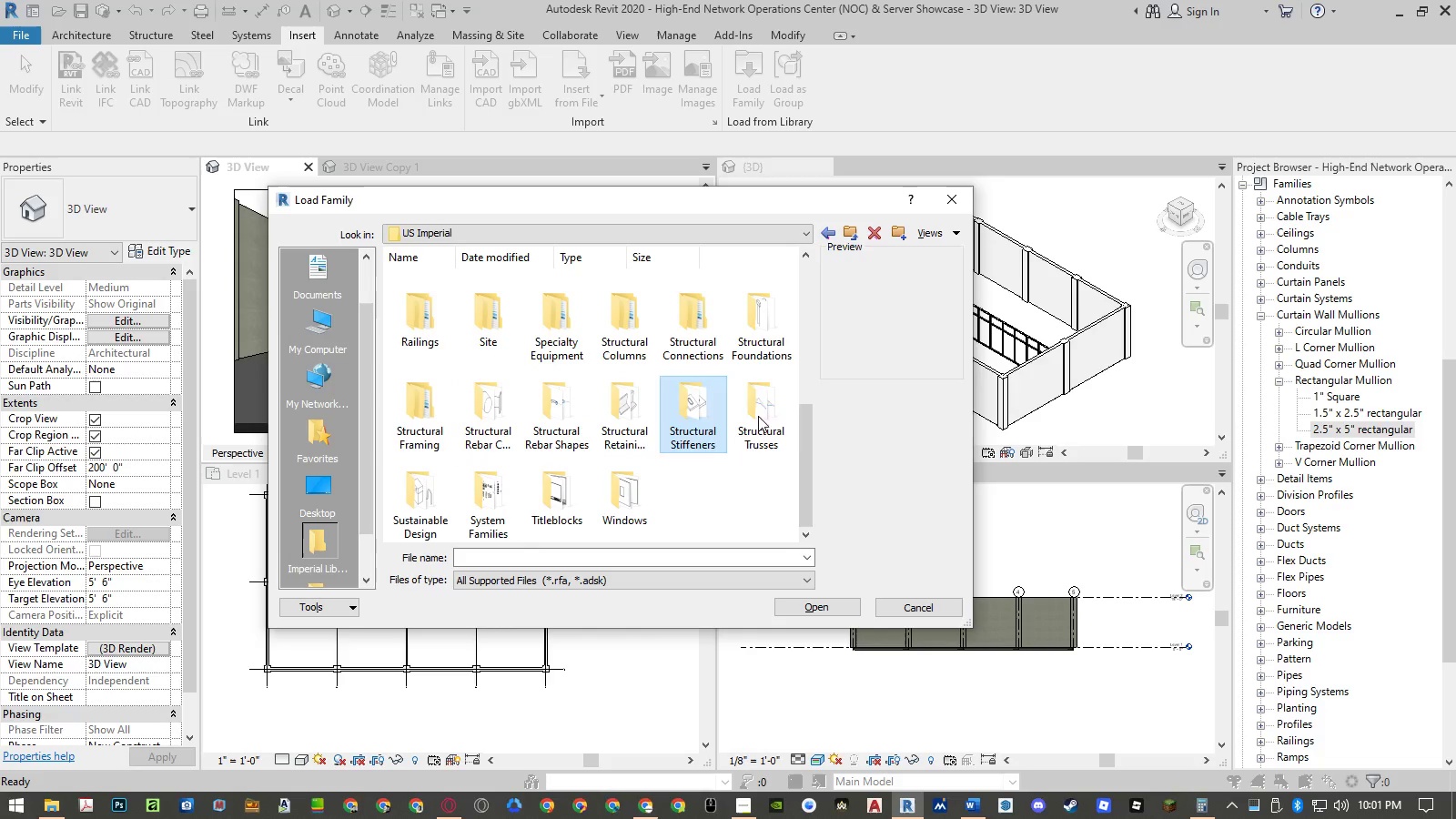 
triple_click([765, 416])
 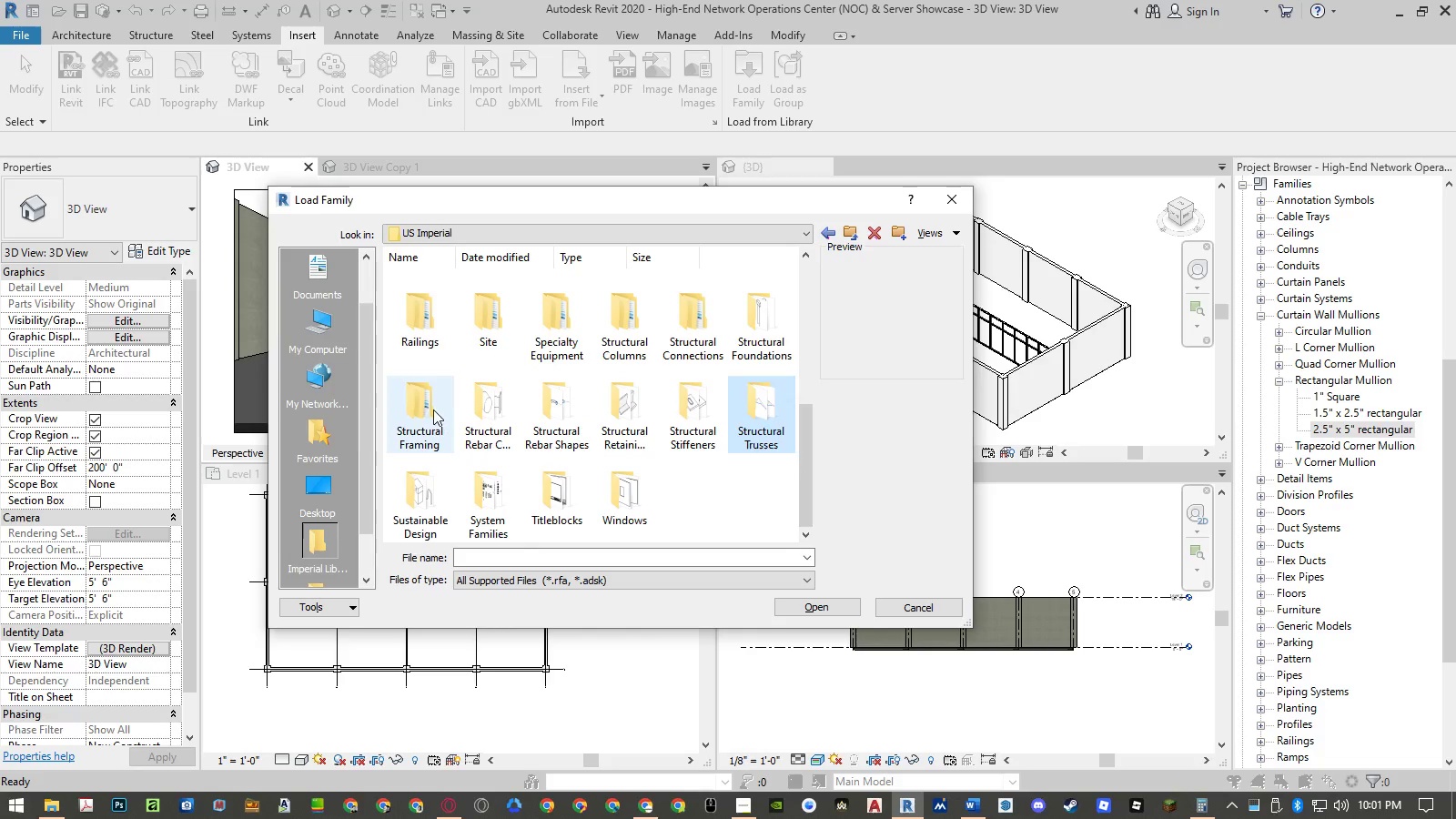 
double_click([433, 409])
 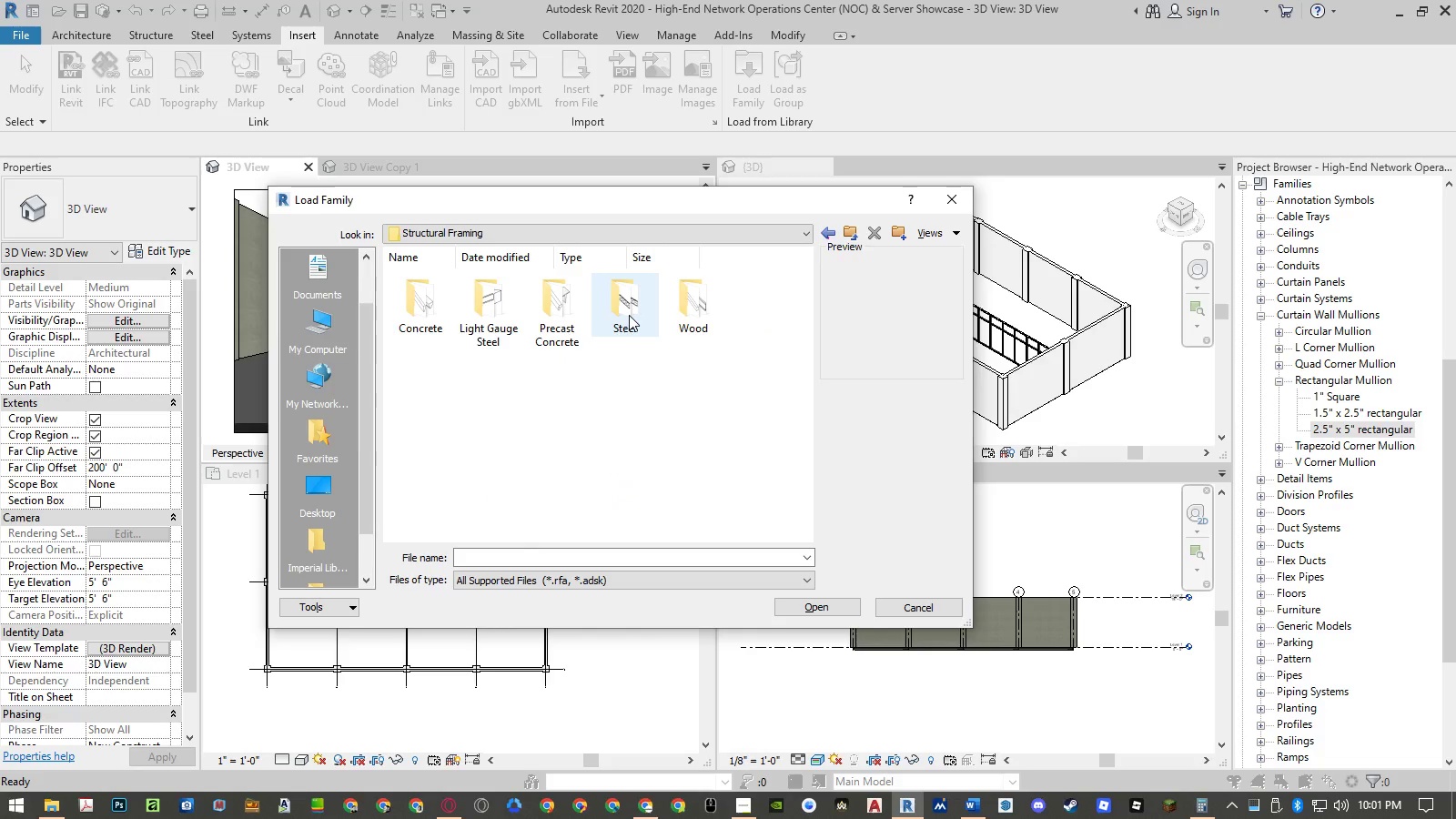 
mouse_move([465, 318])
 